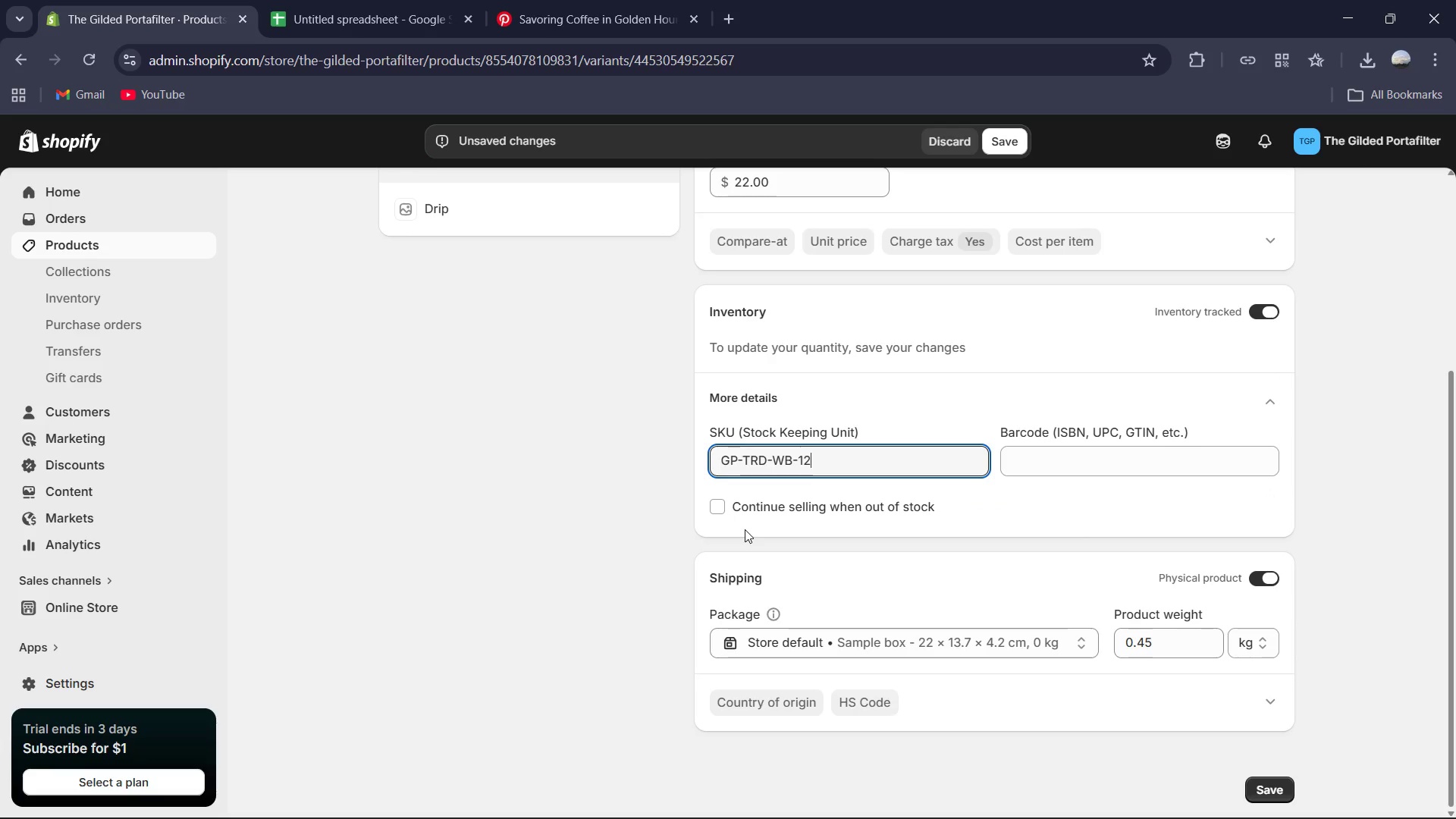 
key(Control+A)
 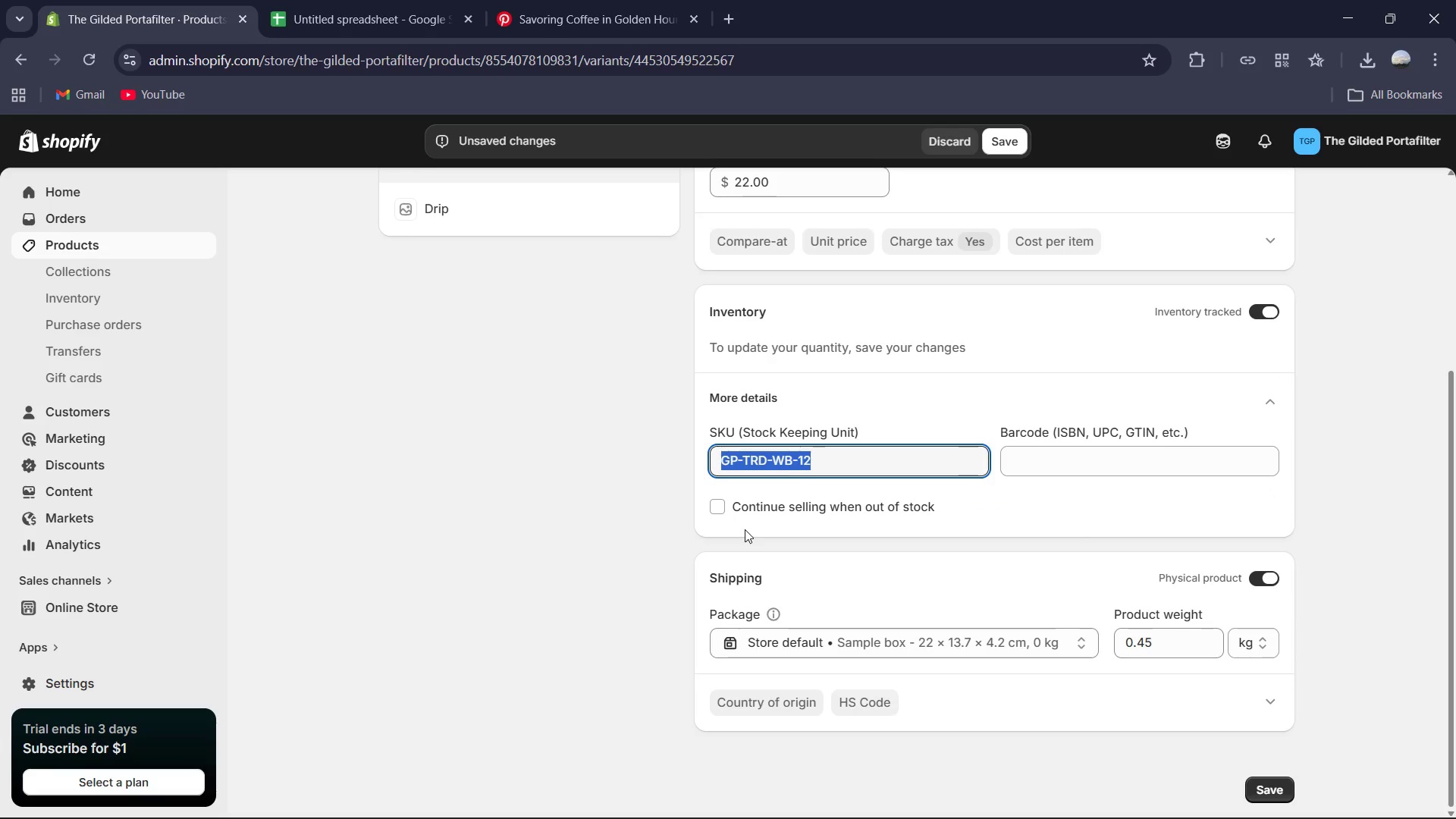 
key(Control+C)
 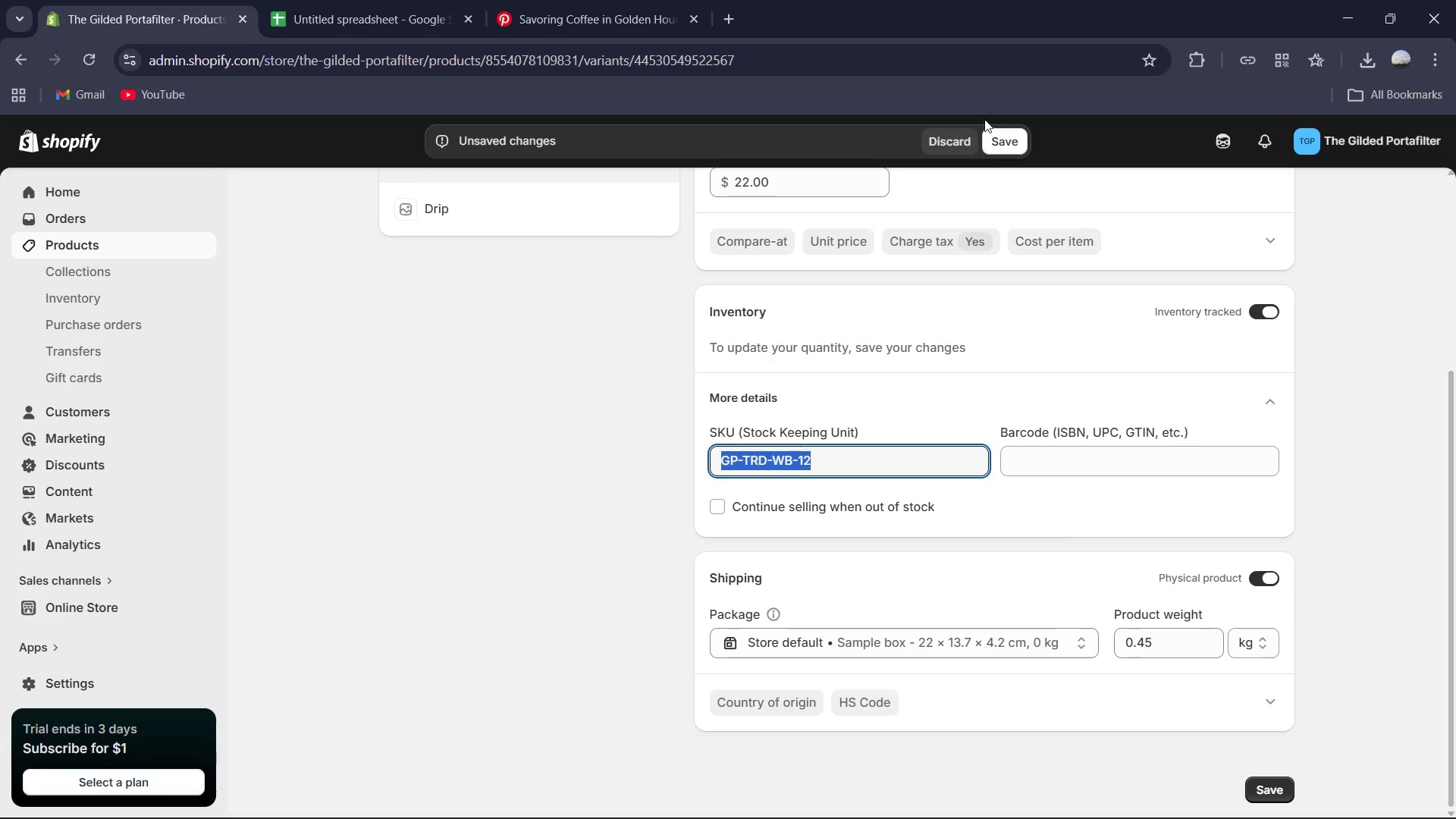 
left_click([1009, 133])
 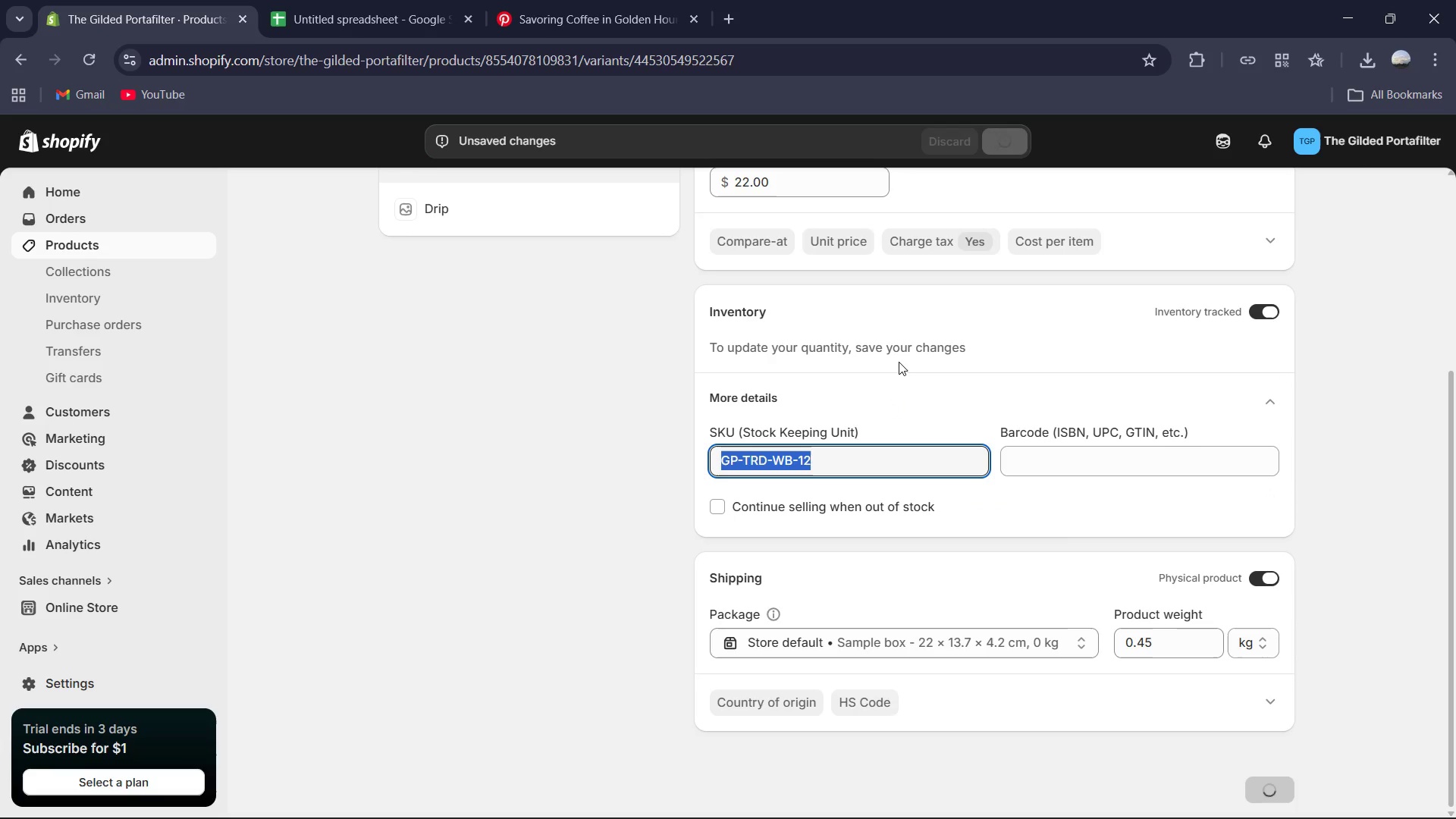 
scroll: coordinate [853, 379], scroll_direction: up, amount: 4.0
 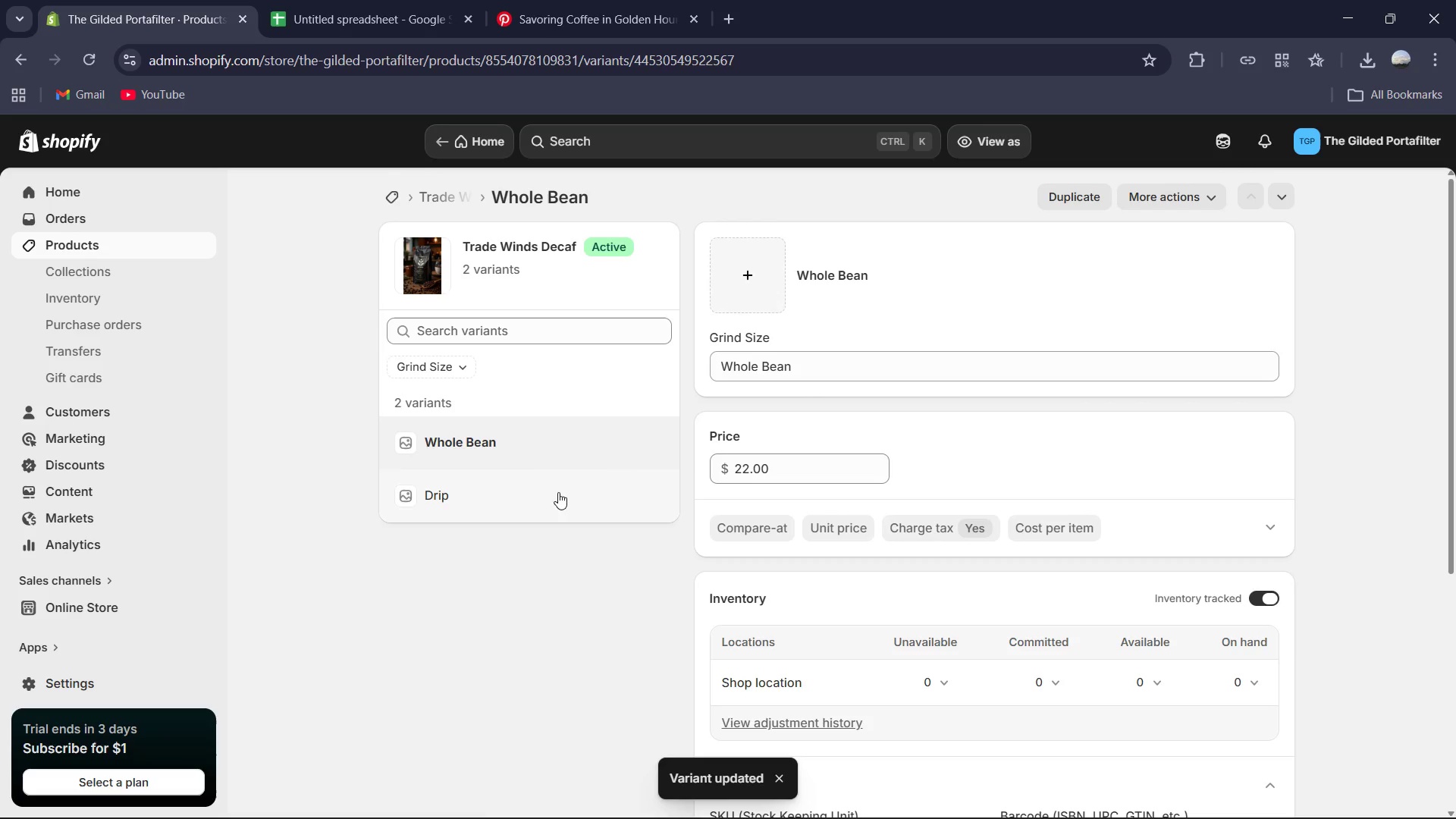 
left_click([530, 486])
 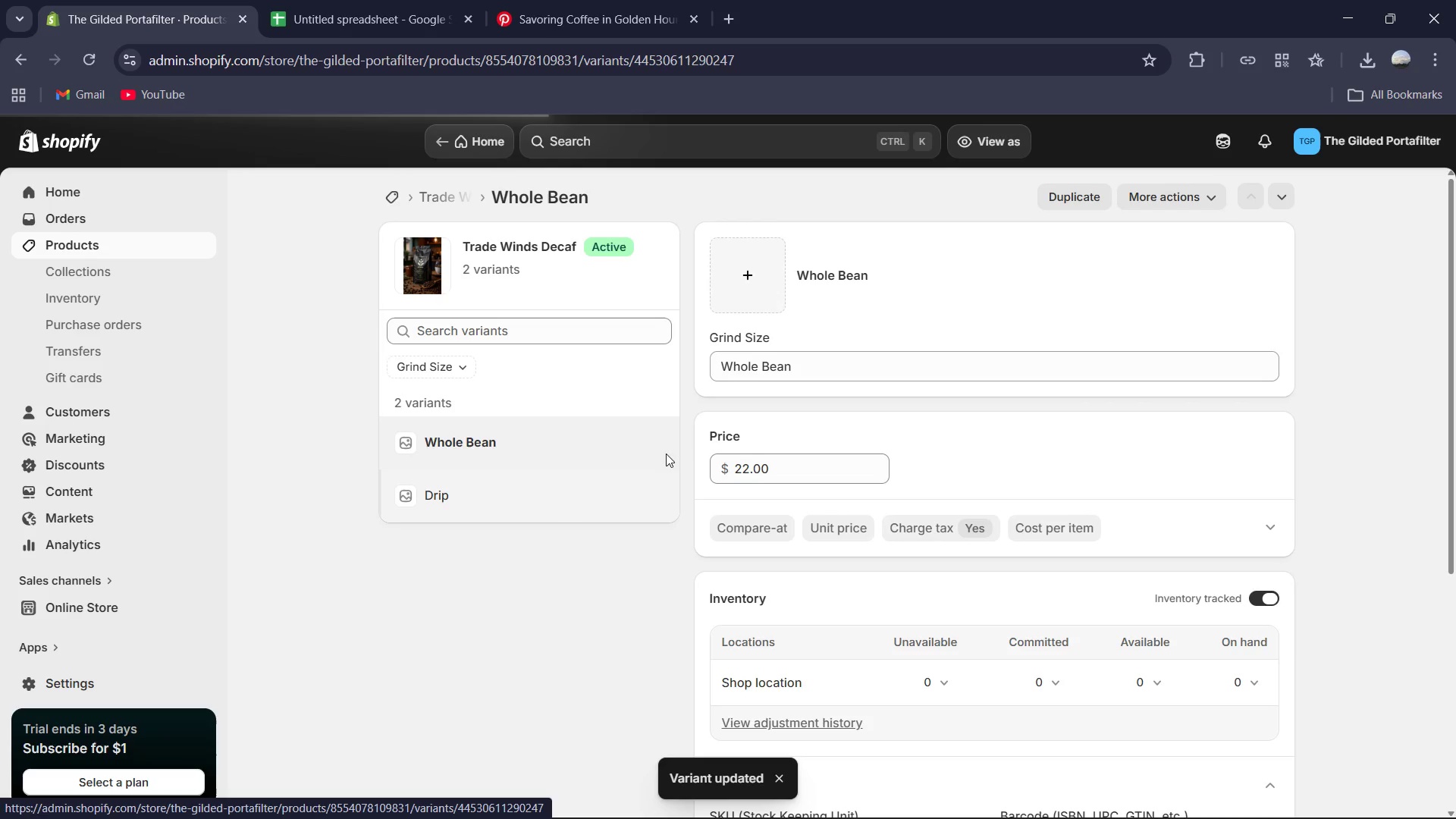 
scroll: coordinate [700, 447], scroll_direction: down, amount: 1.0
 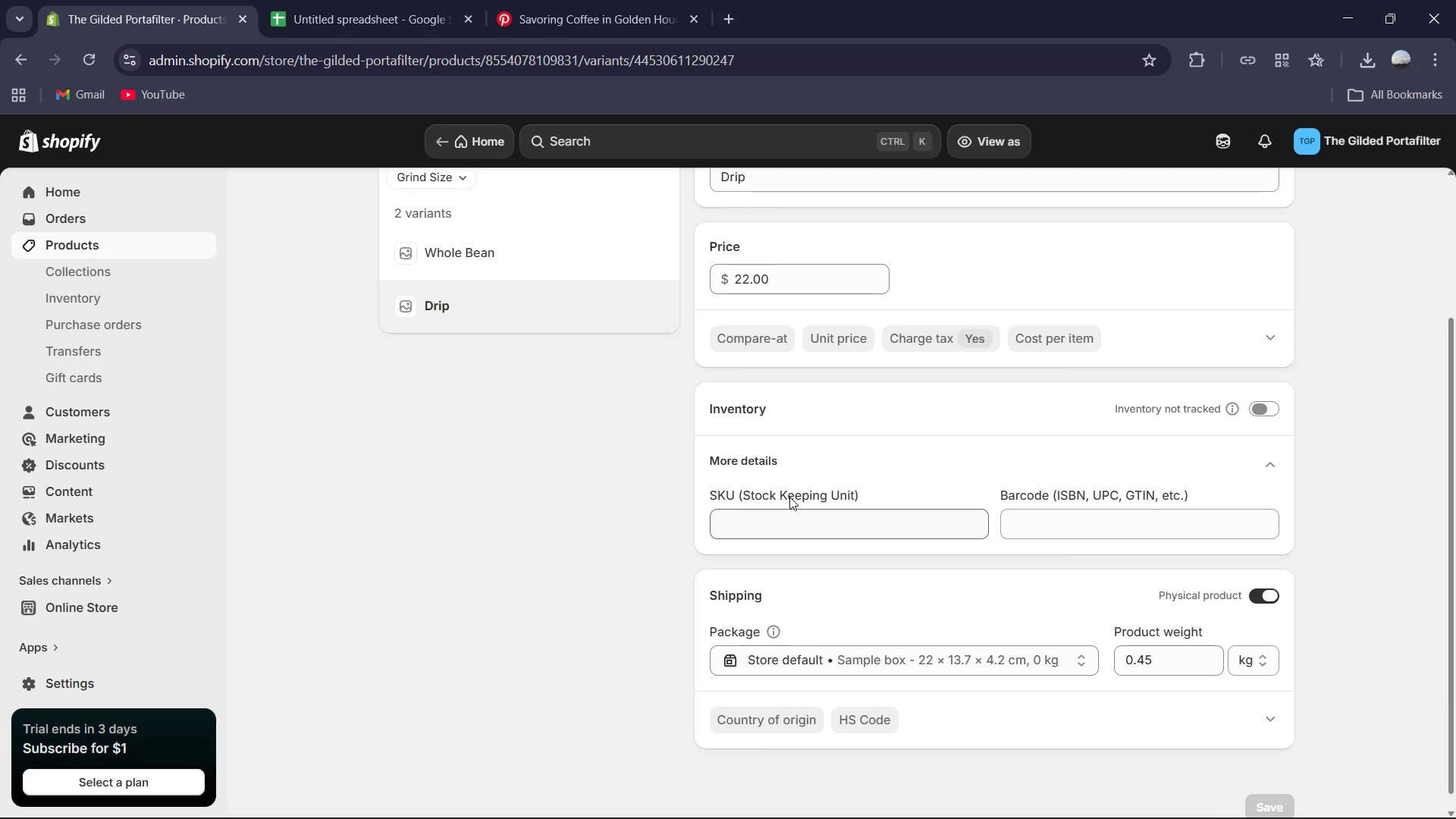 
key(Control+V)
 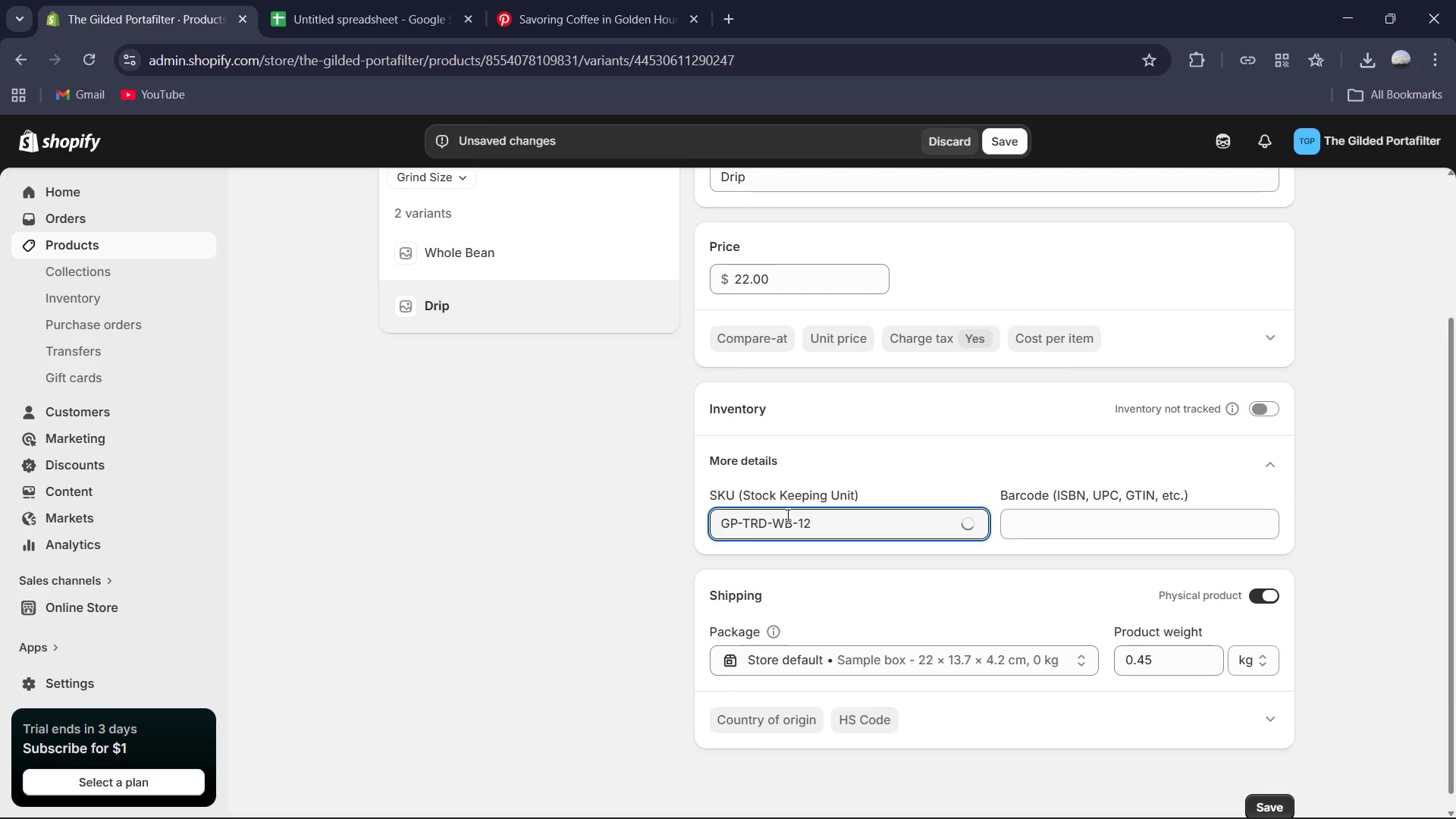 
left_click([788, 517])
 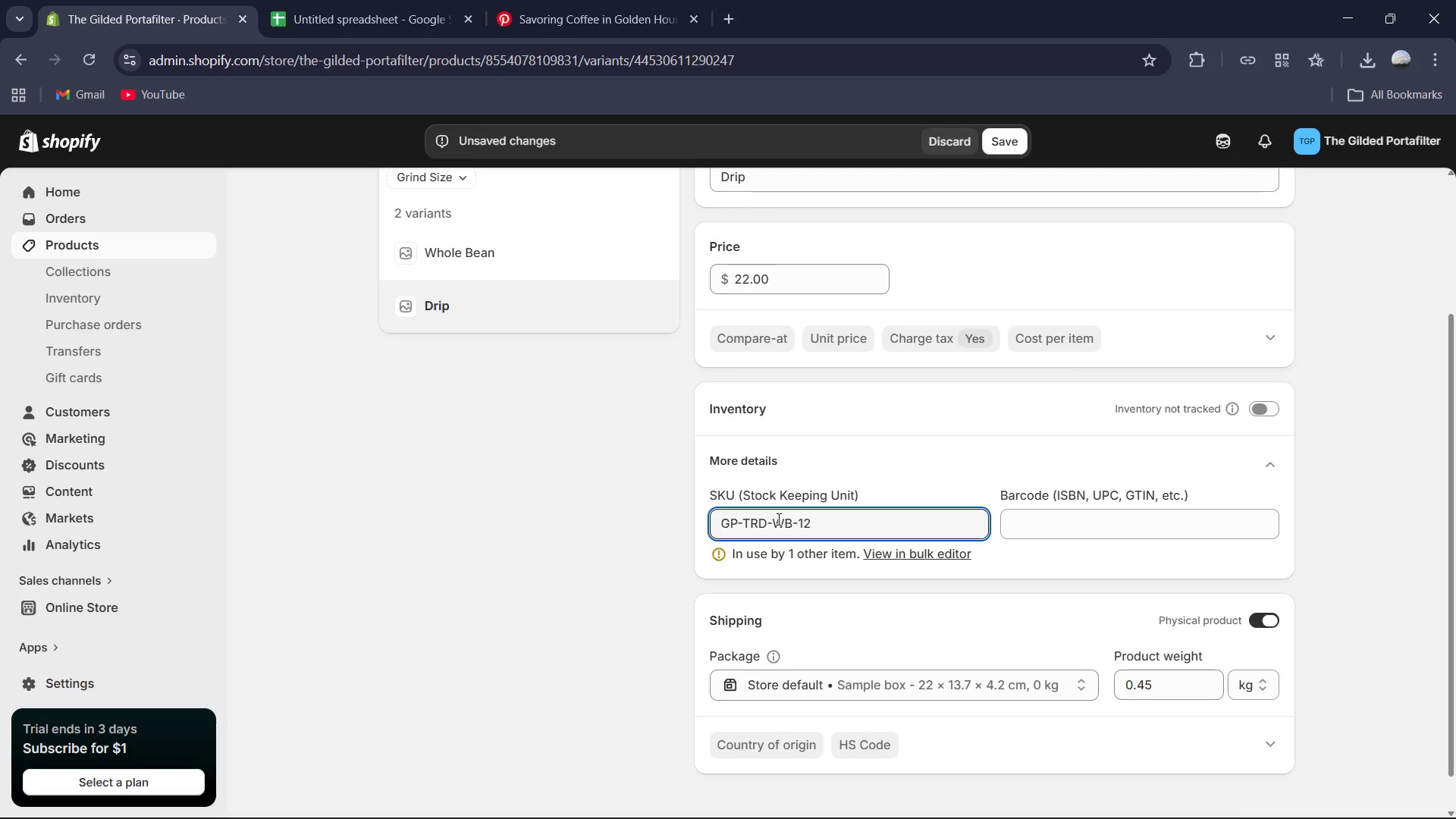 
key(ArrowRight)
 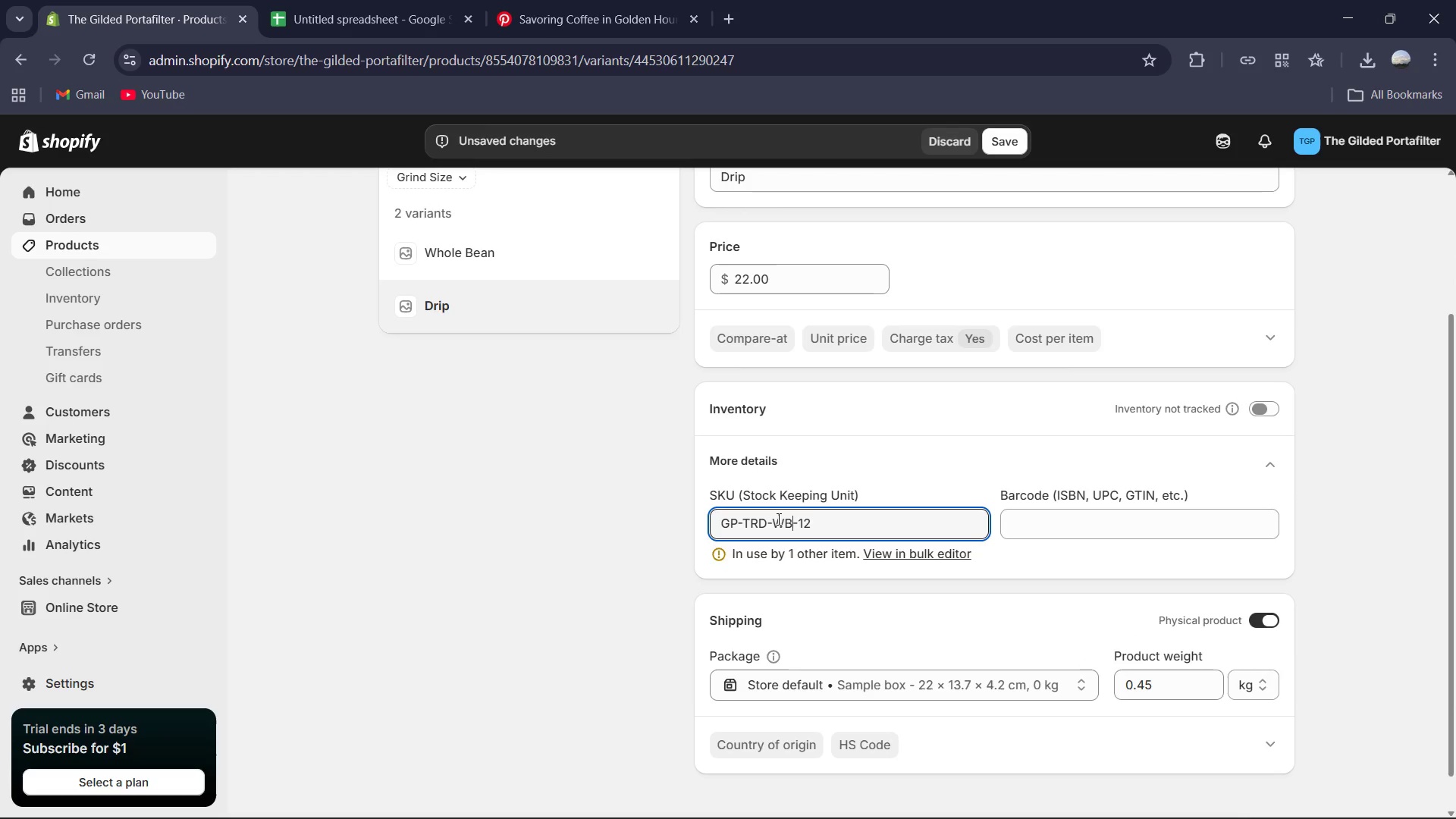 
key(Backspace)
key(Backspace)
type(DR)
 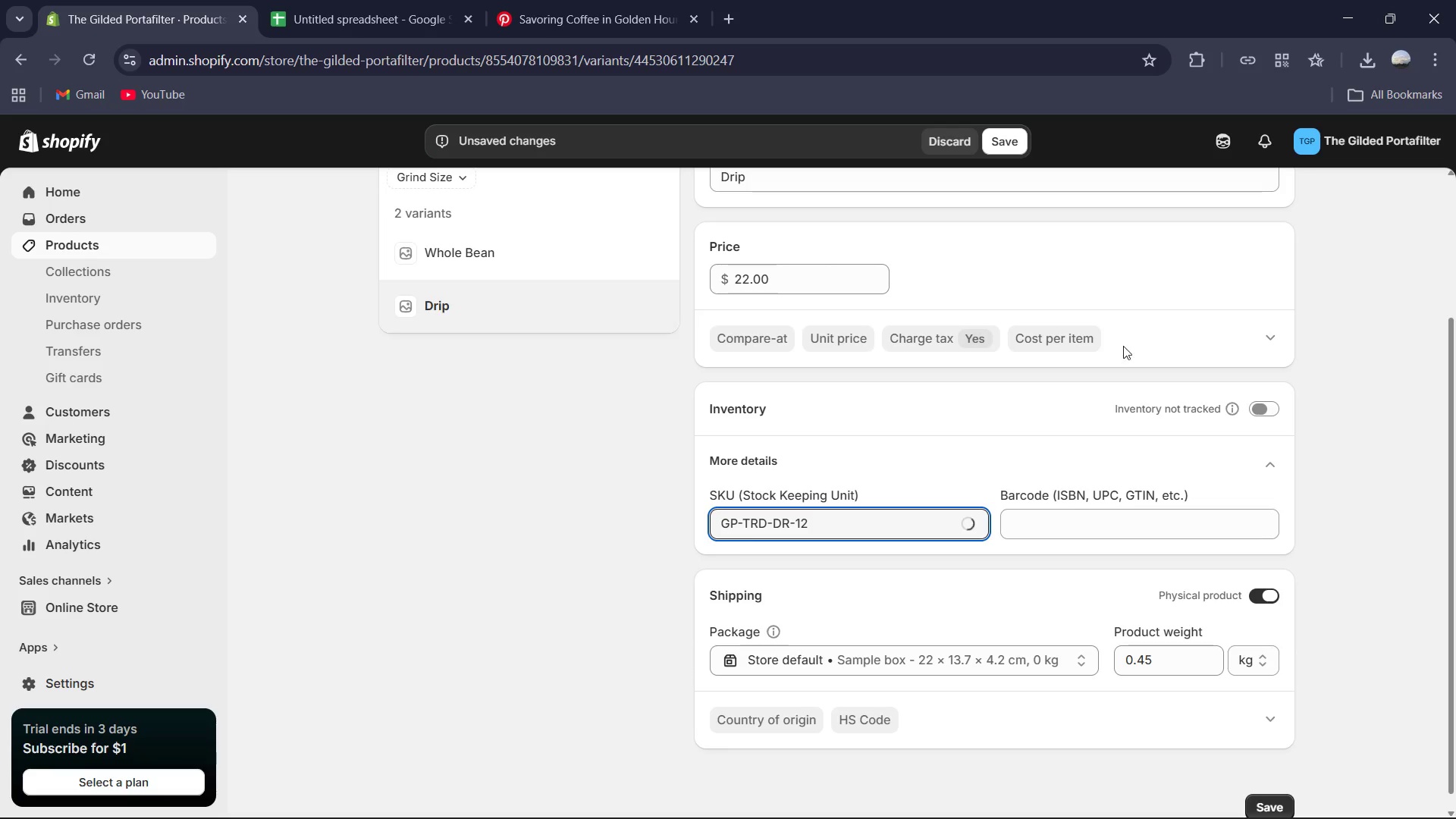 
scroll: coordinate [1119, 350], scroll_direction: up, amount: 1.0
 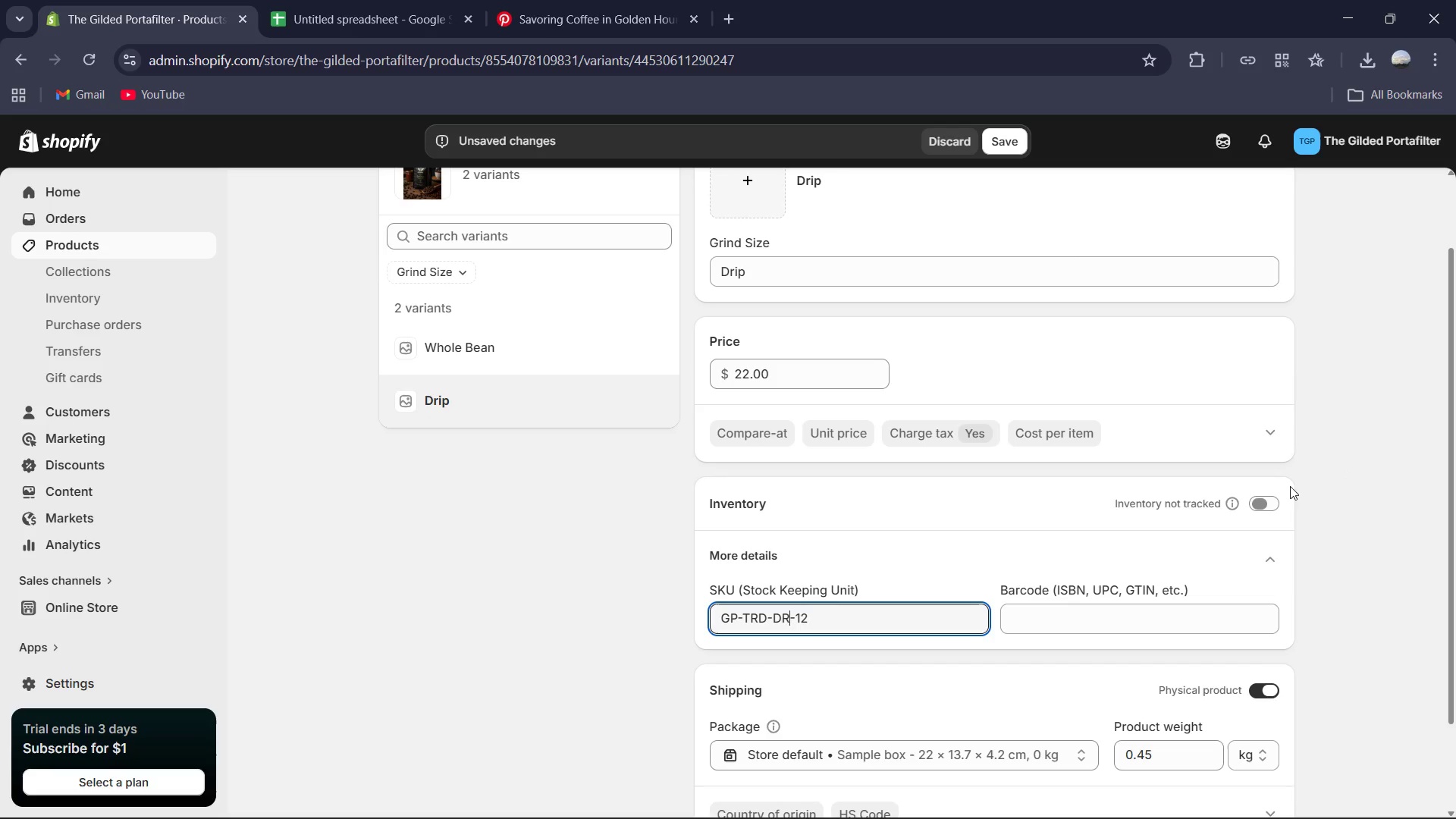 
left_click([1276, 499])
 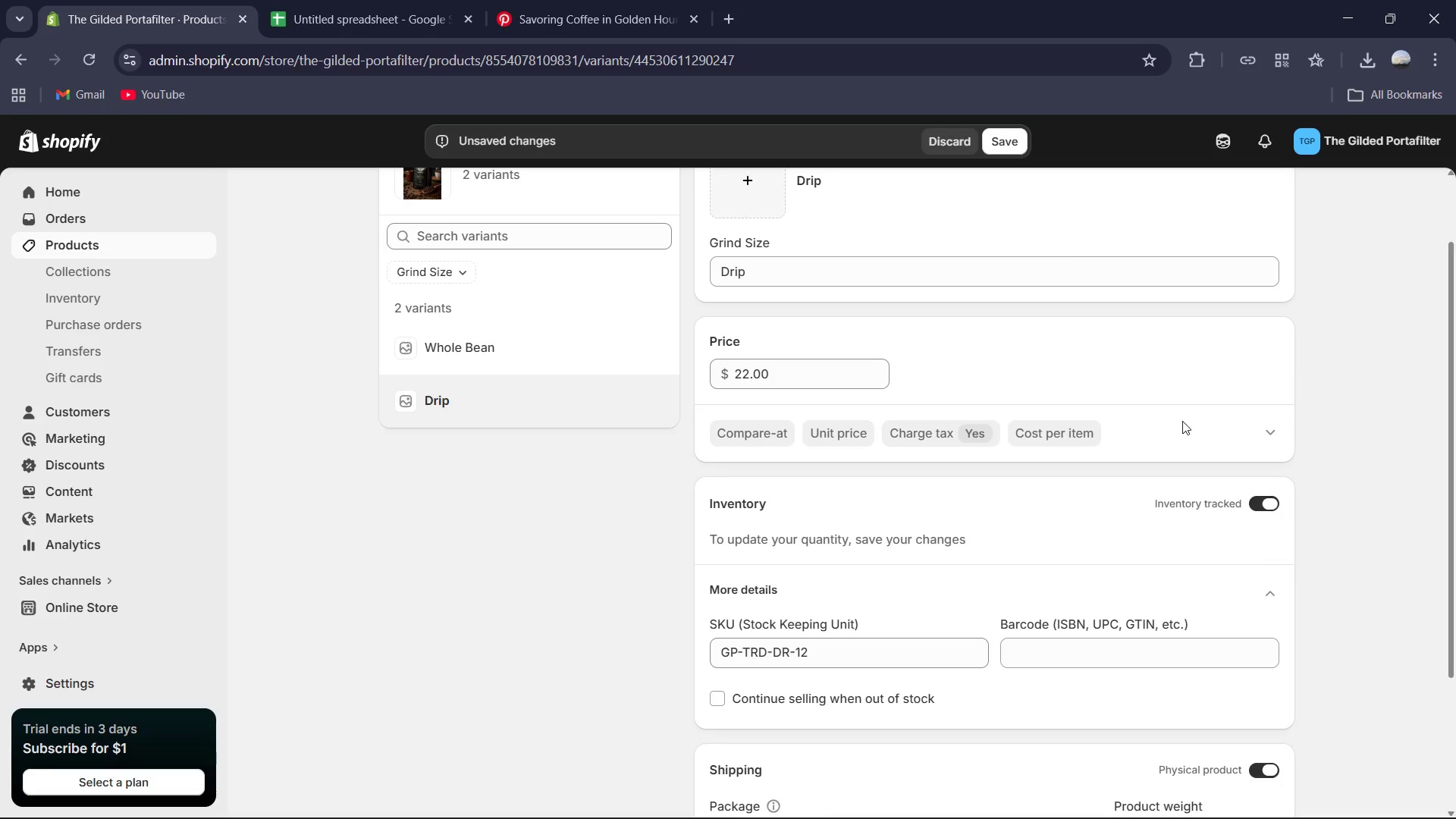 
scroll: coordinate [912, 365], scroll_direction: up, amount: 5.0
 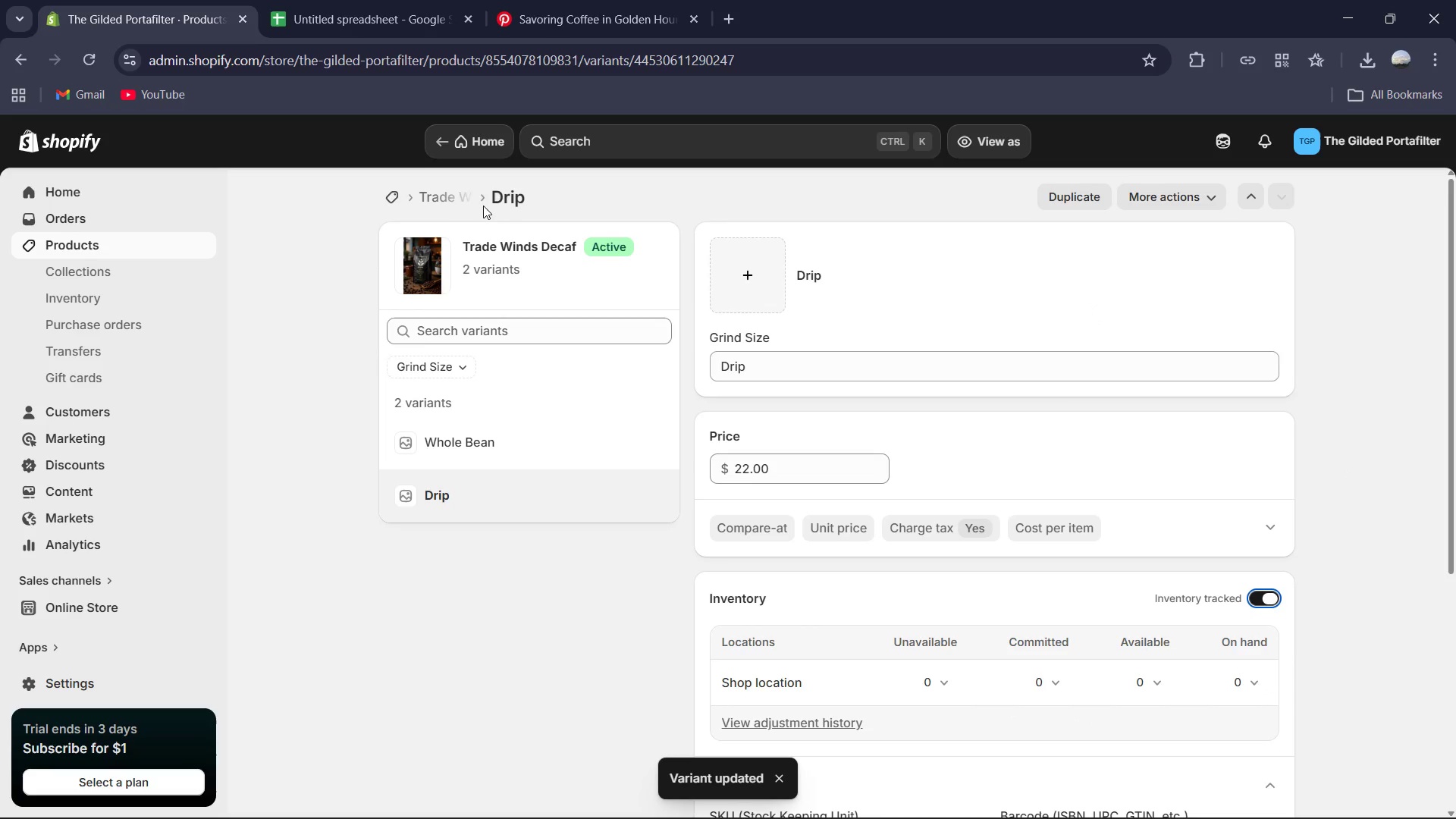 
left_click([456, 197])
 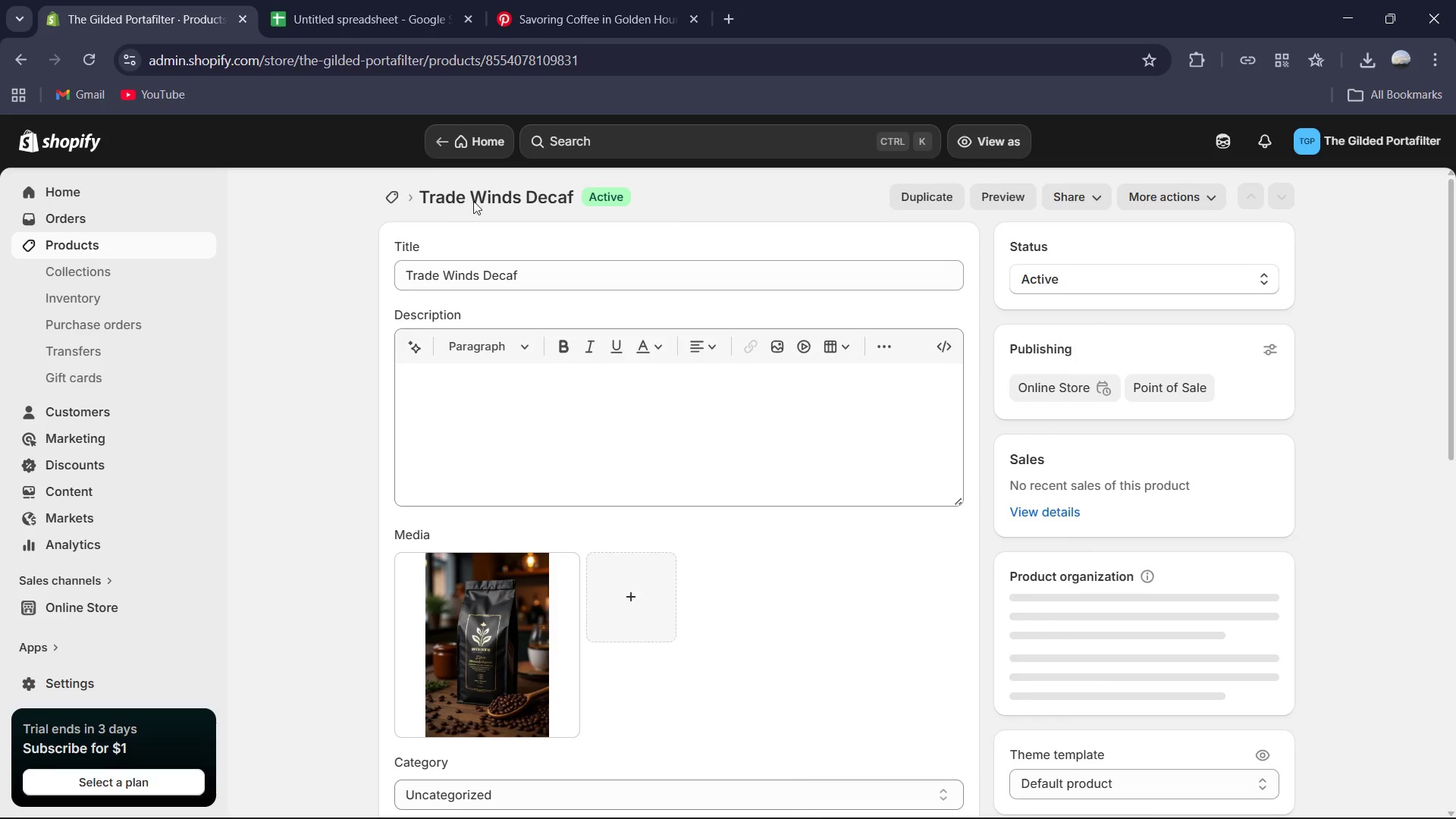 
scroll: coordinate [617, 348], scroll_direction: down, amount: 2.0
 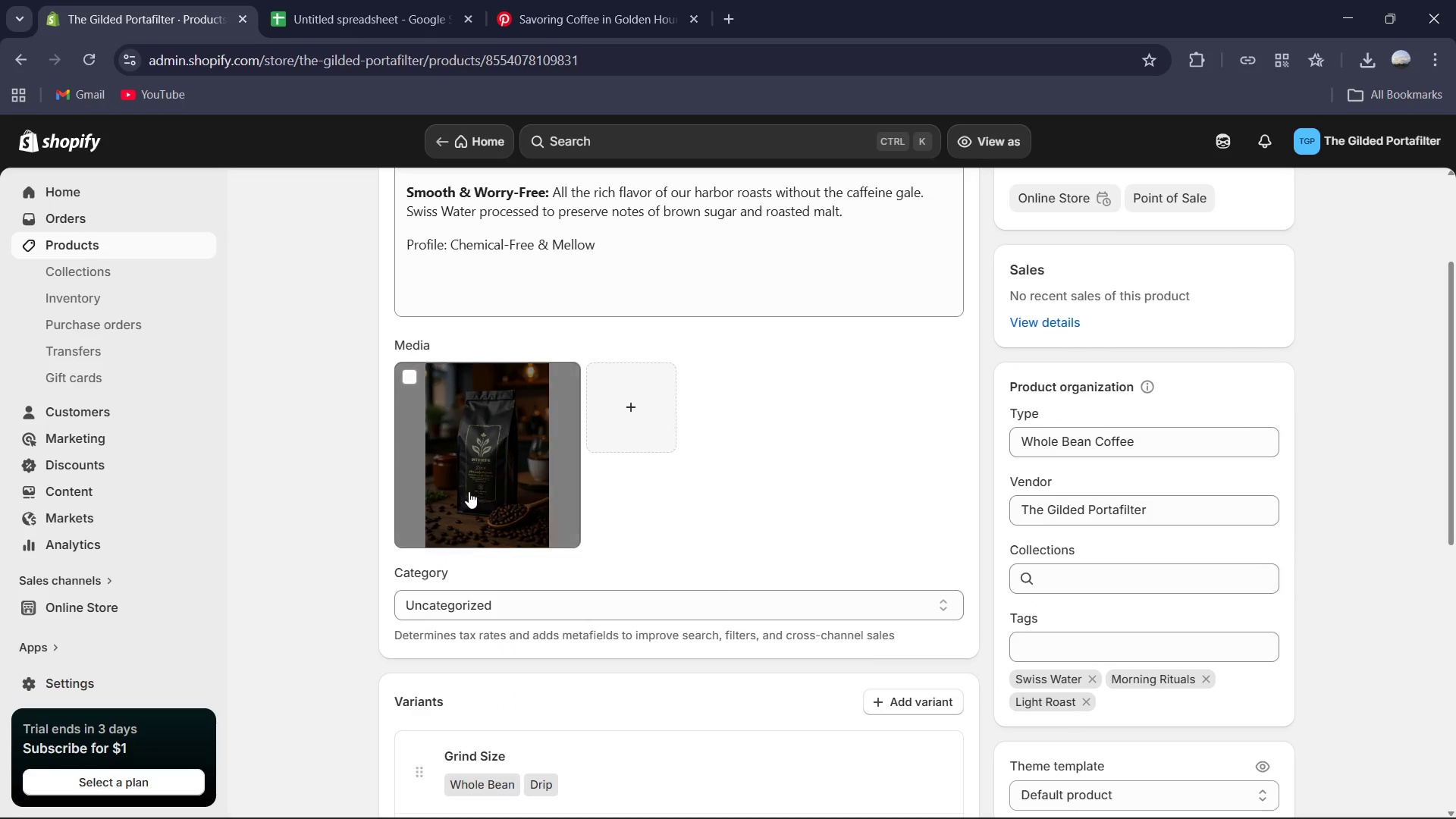 
left_click([469, 491])
 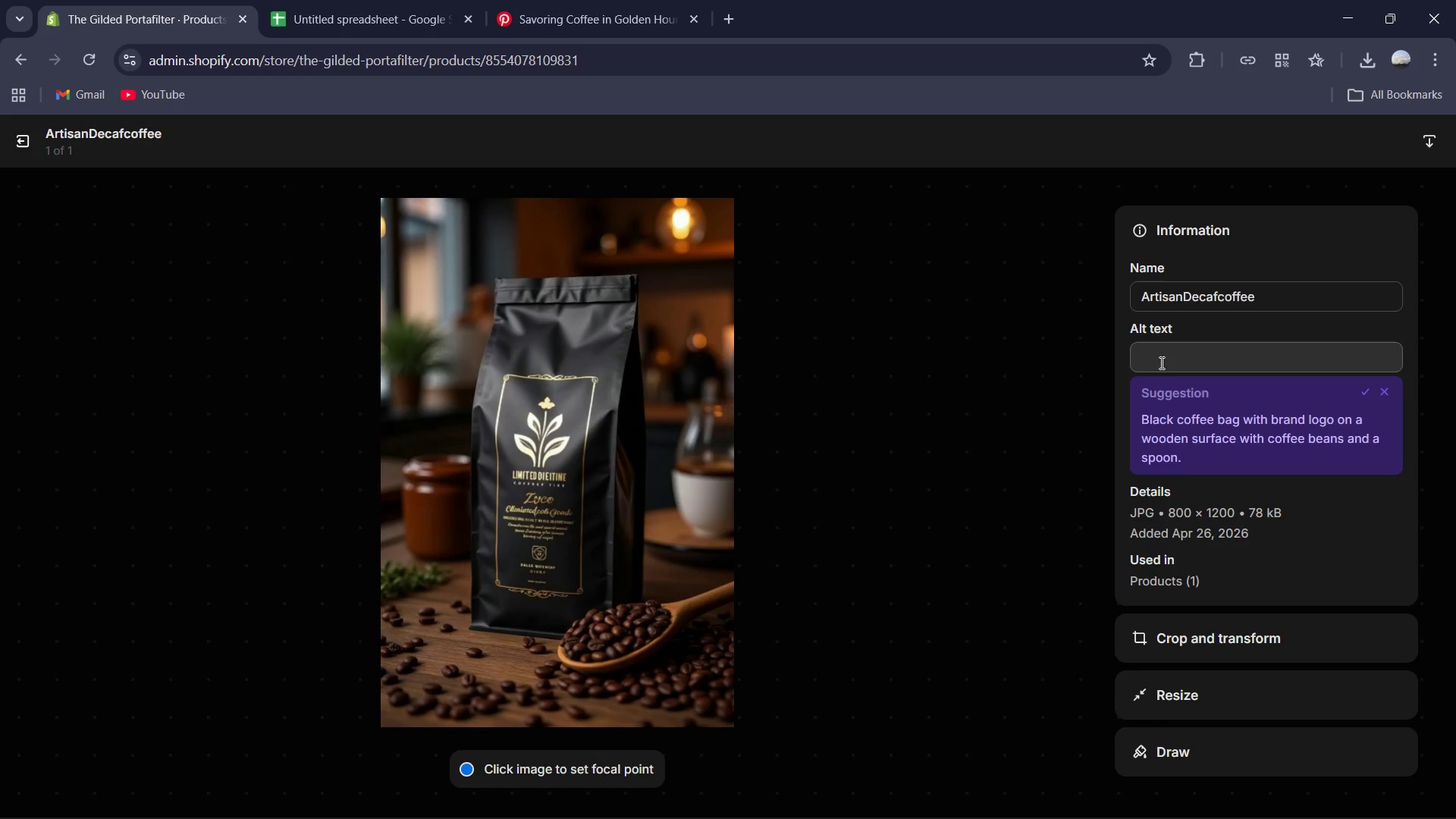 
wait(5.28)
 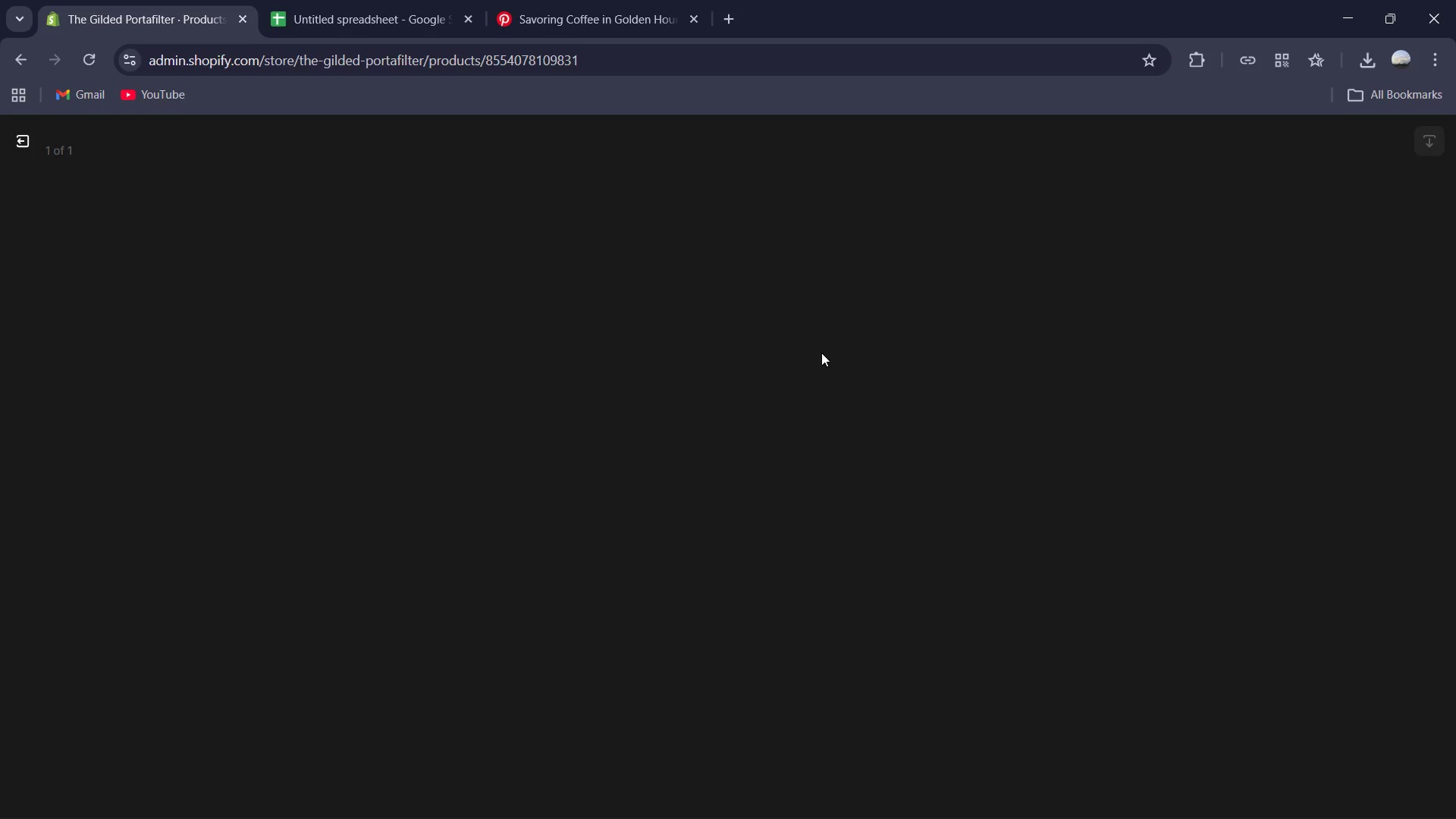 
left_click([1179, 367])
 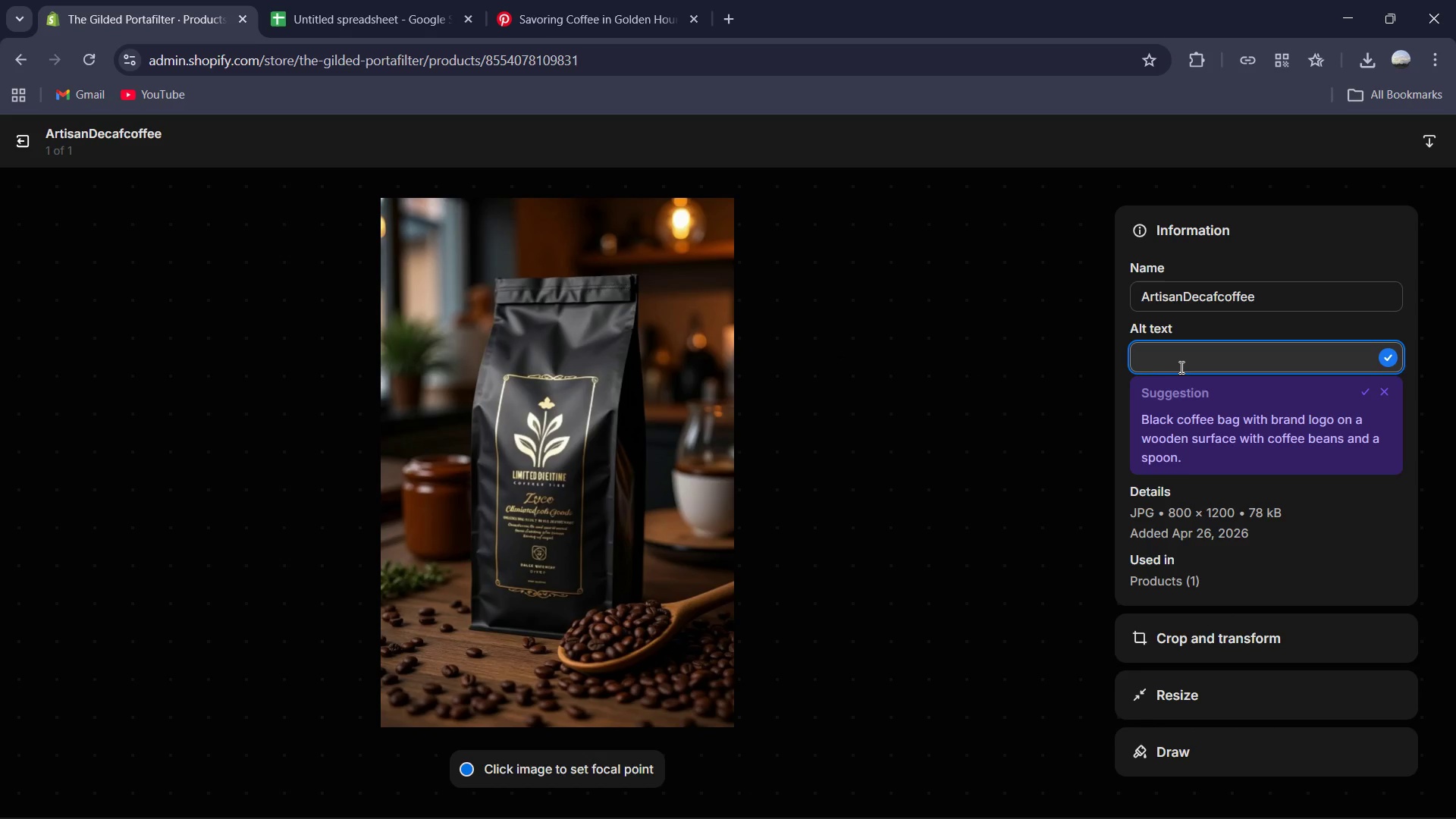 
type(Artisan coffee bag with "Decaf" labeling, showcasing the nautical industrial aet)
key(Backspace)
type(stheric of the gilded portafilter.)
 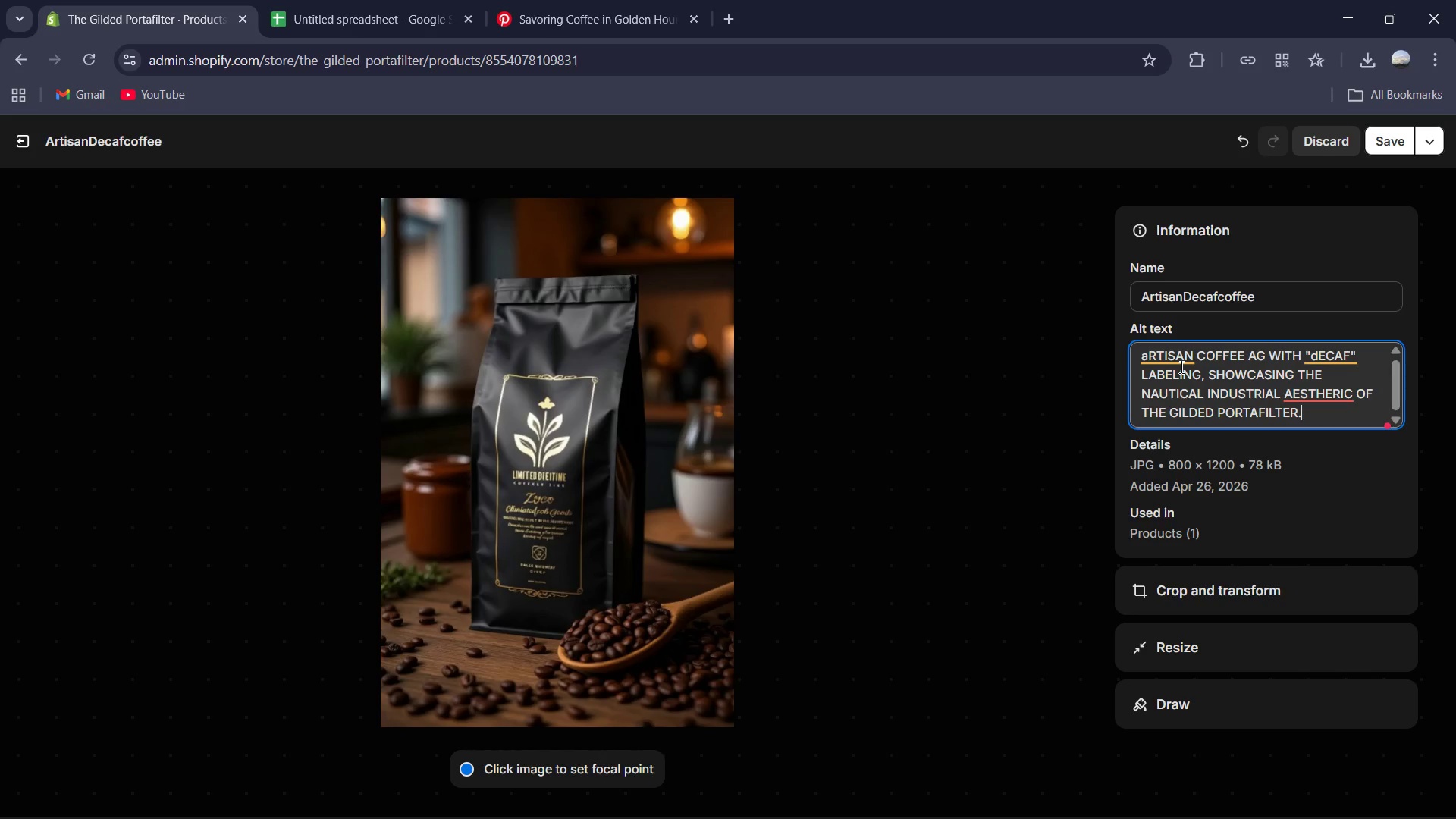 
key(CapsLock)
 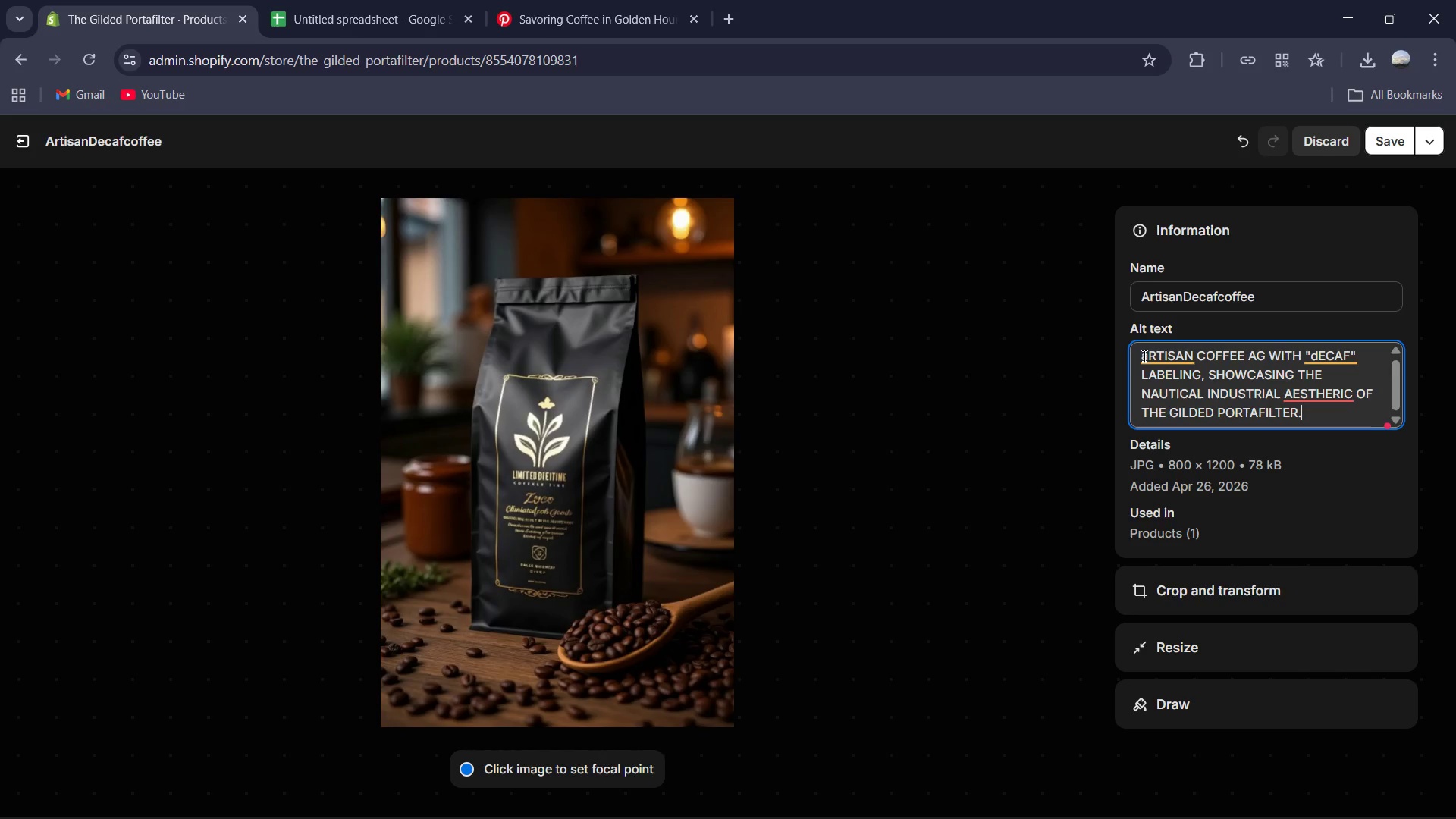 
left_click_drag(start_coordinate=[1143, 356], to_coordinate=[1342, 444])
 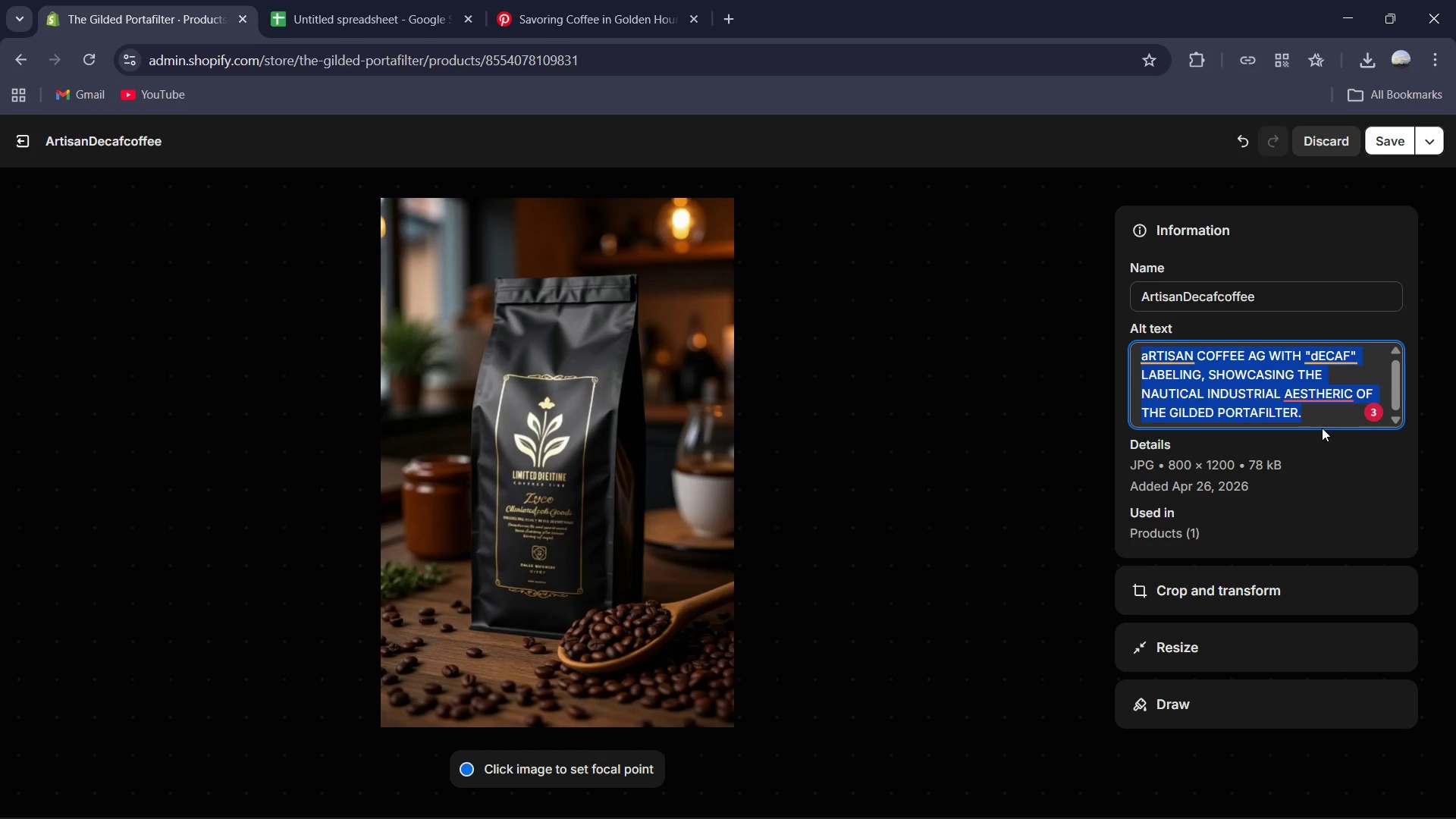 
left_click([1307, 404])
 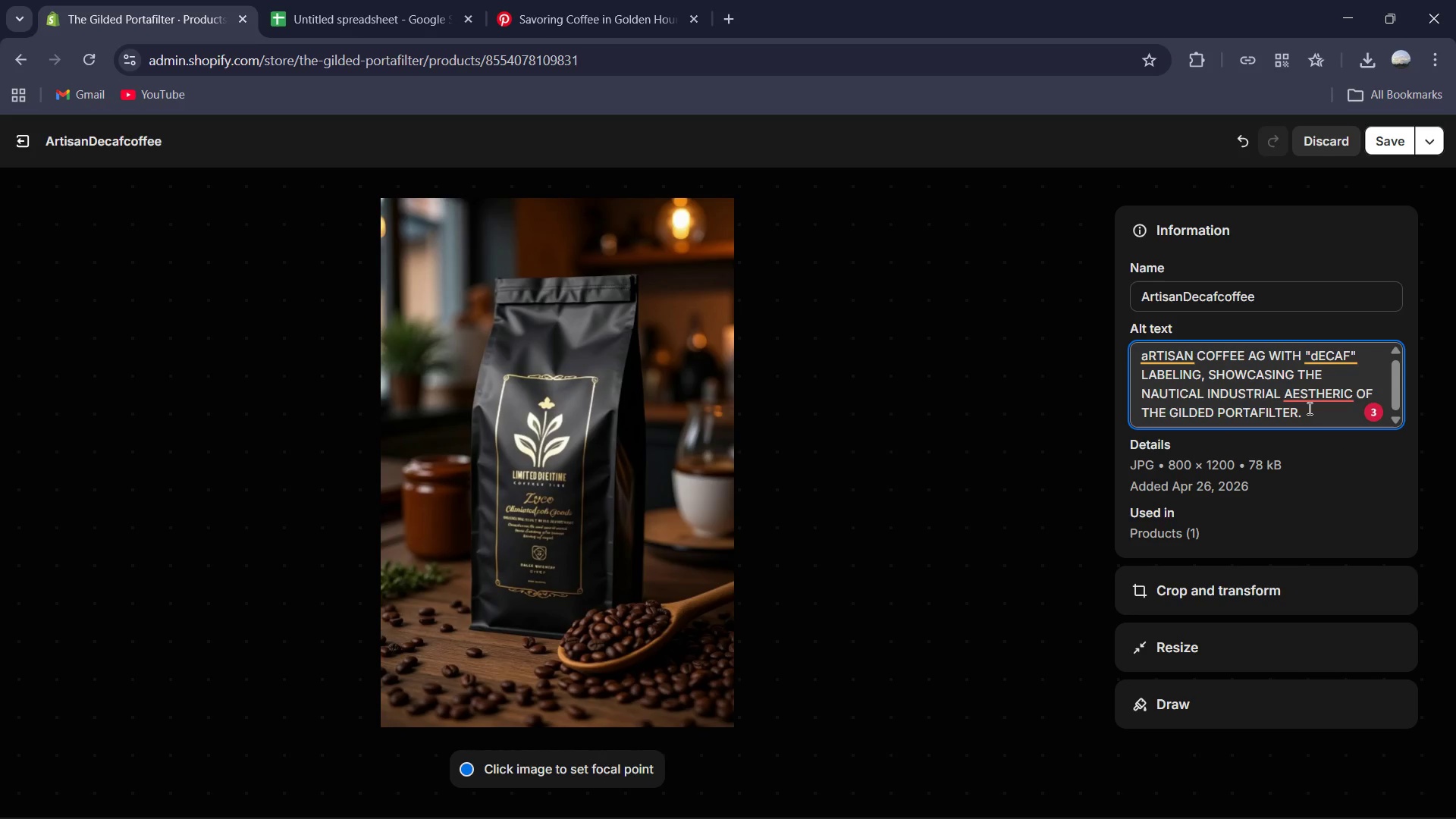 
type(Artisi)
key(Backspace)
type(an coffee )
 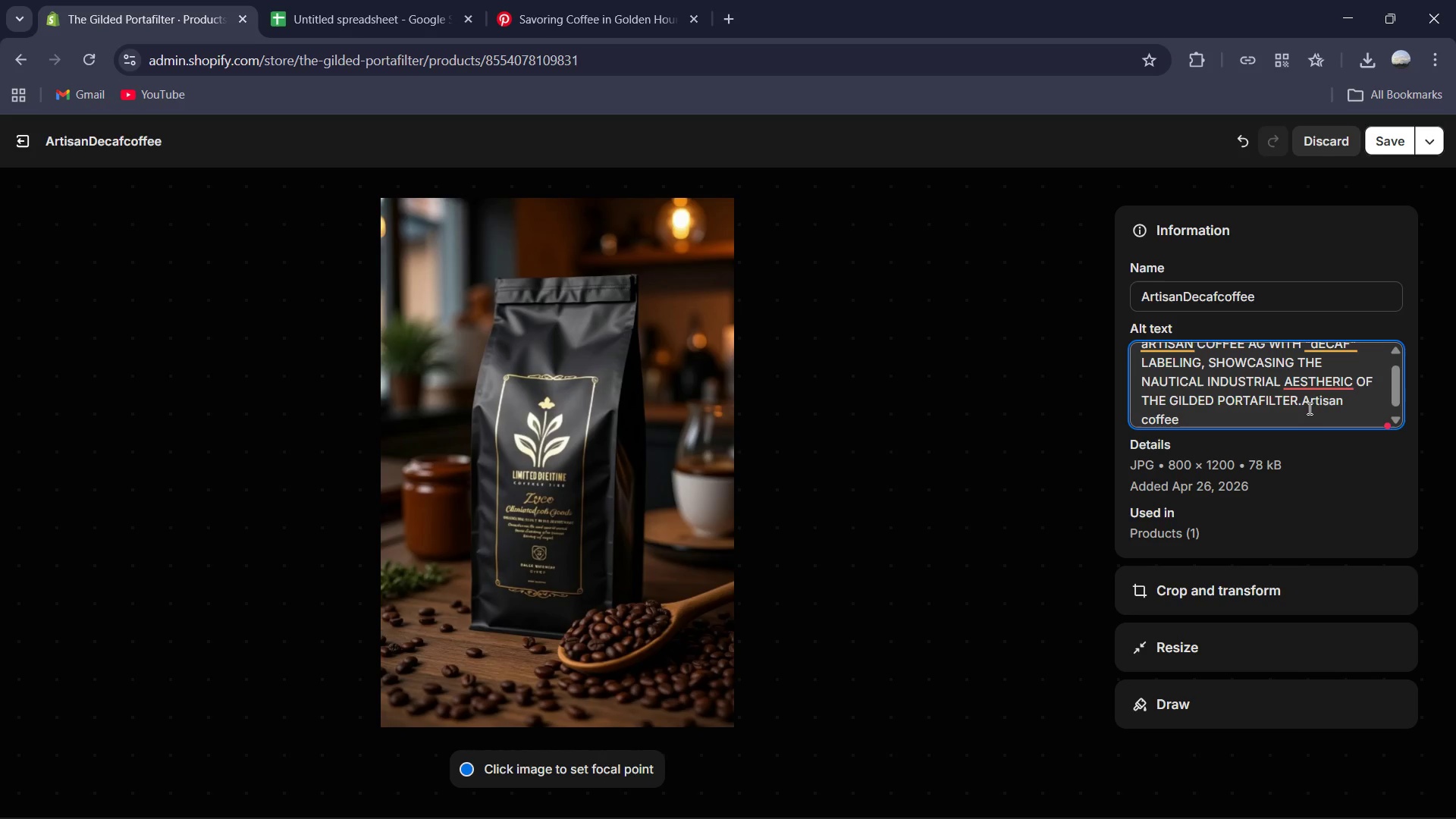 
scroll: coordinate [1307, 411], scroll_direction: up, amount: 1.0
 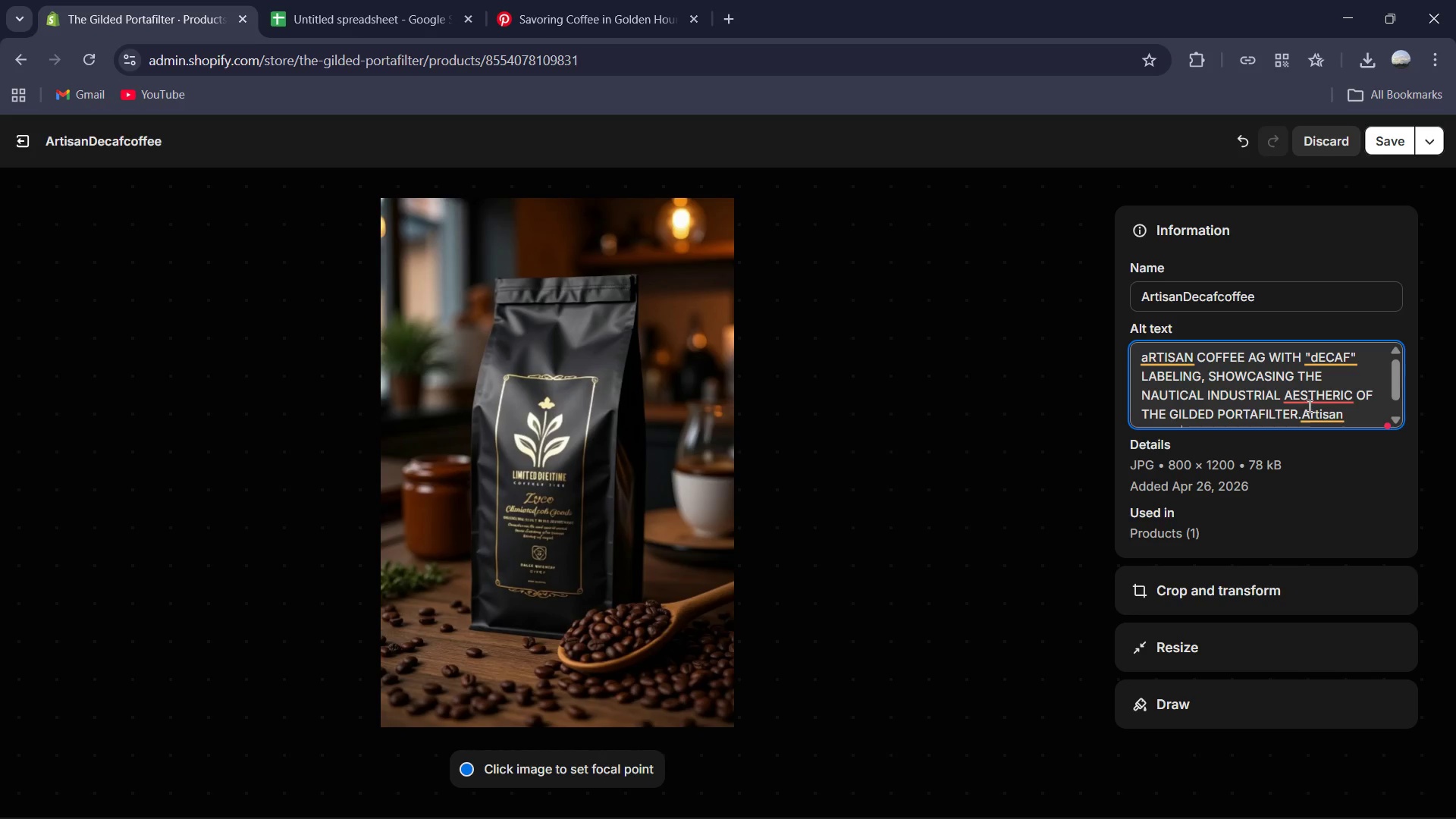 
left_click_drag(start_coordinate=[1304, 412], to_coordinate=[1110, 351])
 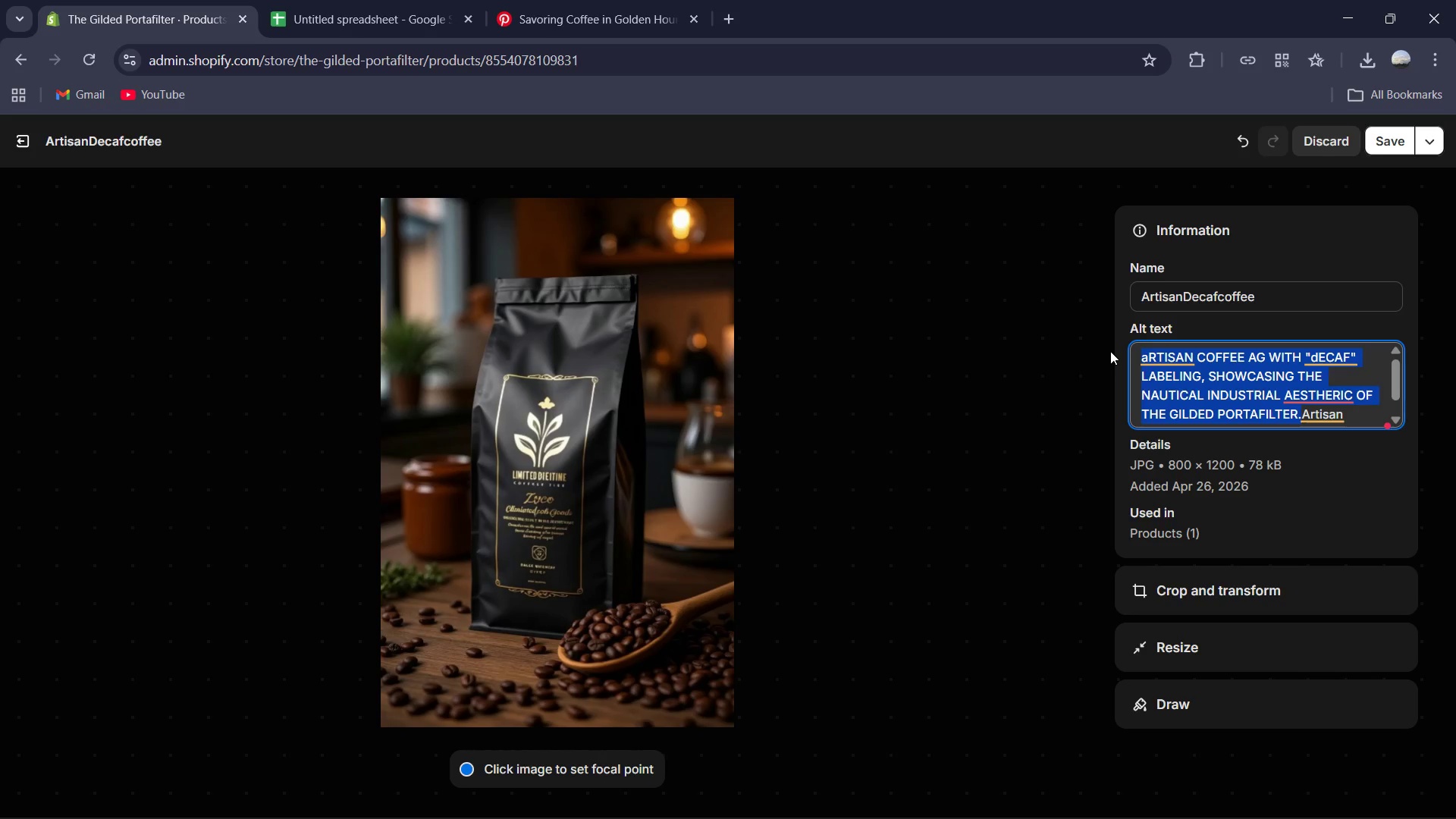 
key(Backspace)
 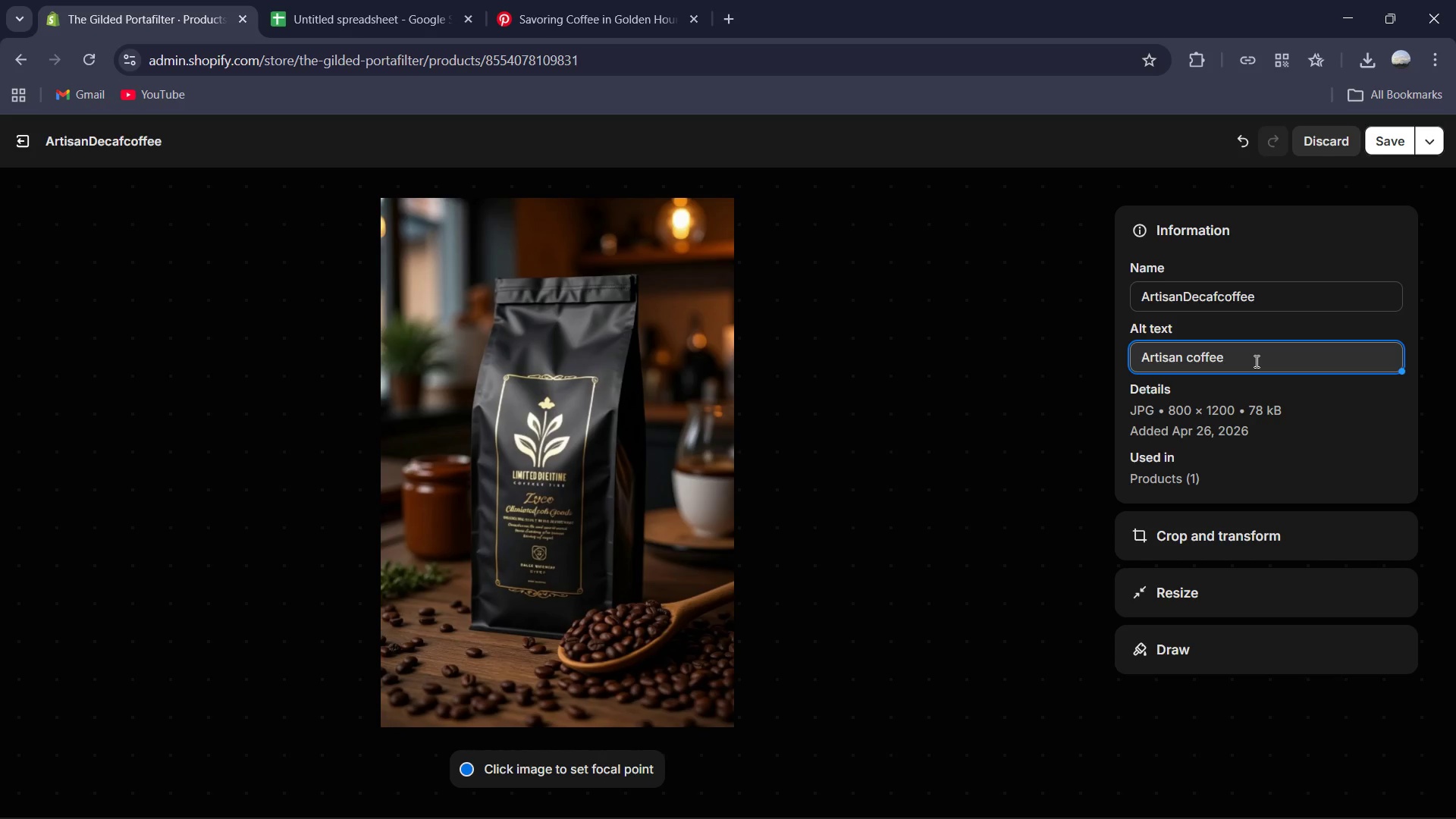 
type(bag with "decag)
key(Backspace)
type(f" labeling, showcasing the nautical industrial aesthetic of the Gilded portad)
key(Backspace)
type(filter.)
 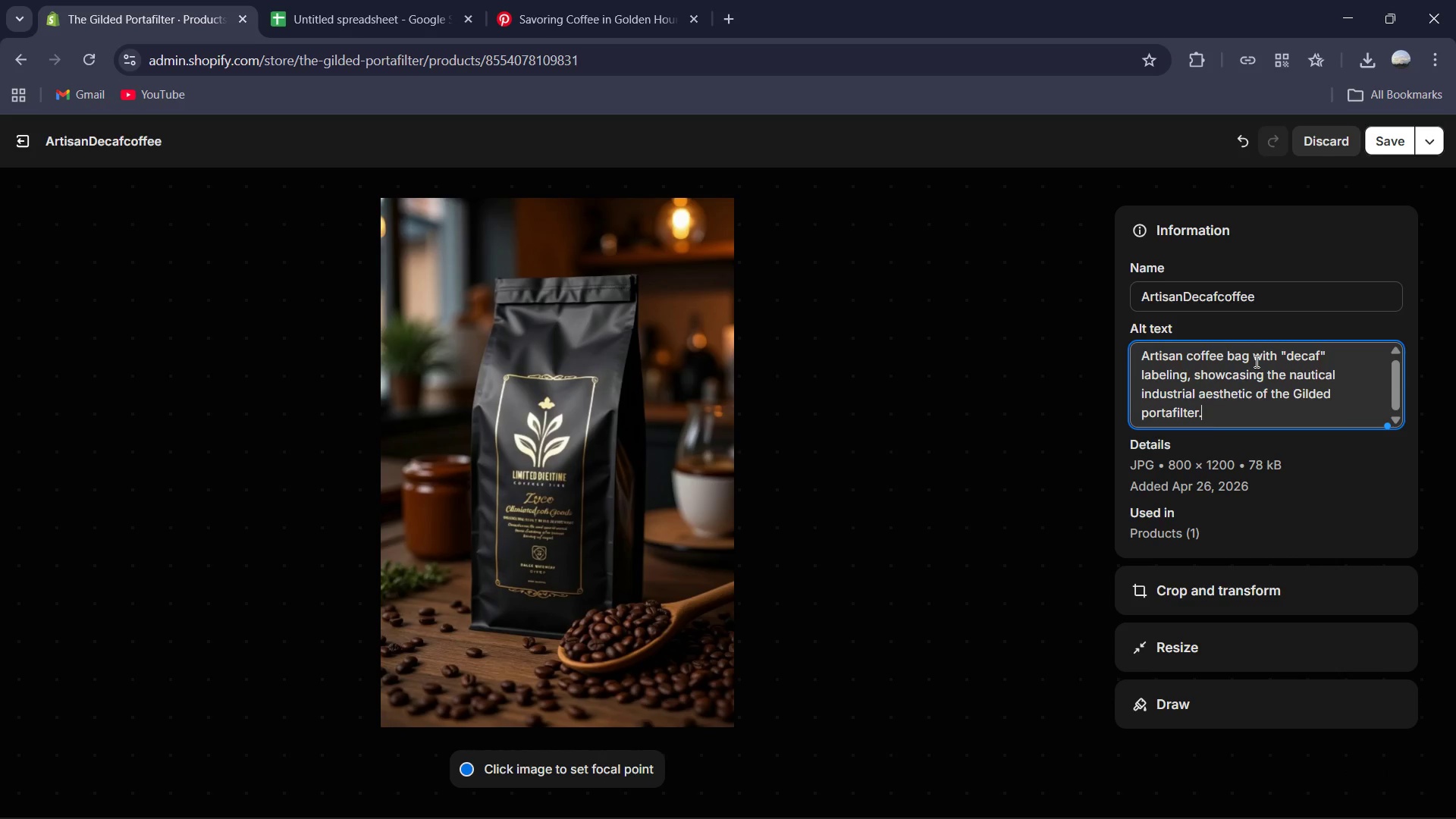 
left_click([1377, 147])
 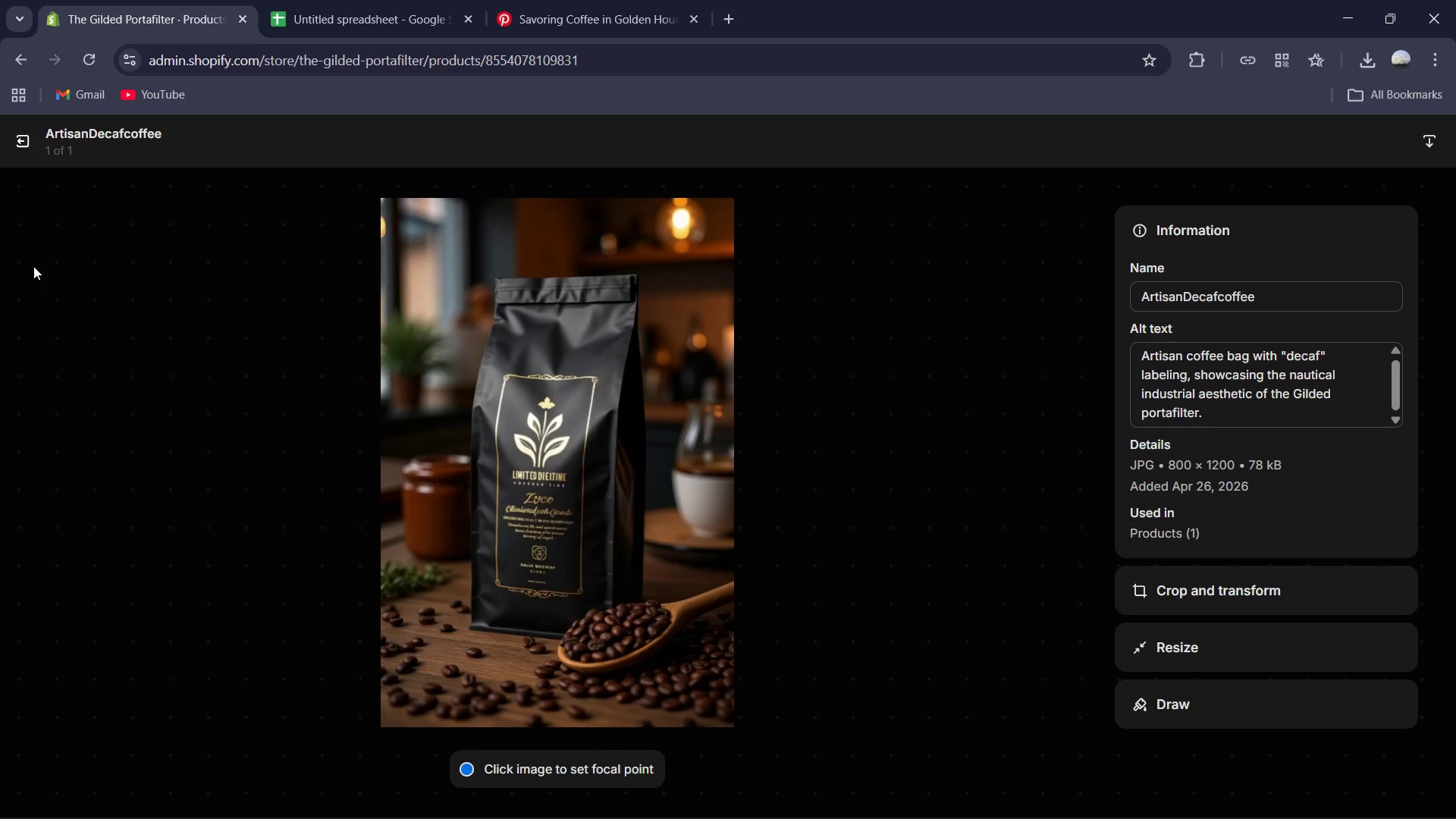 
left_click([16, 146])
 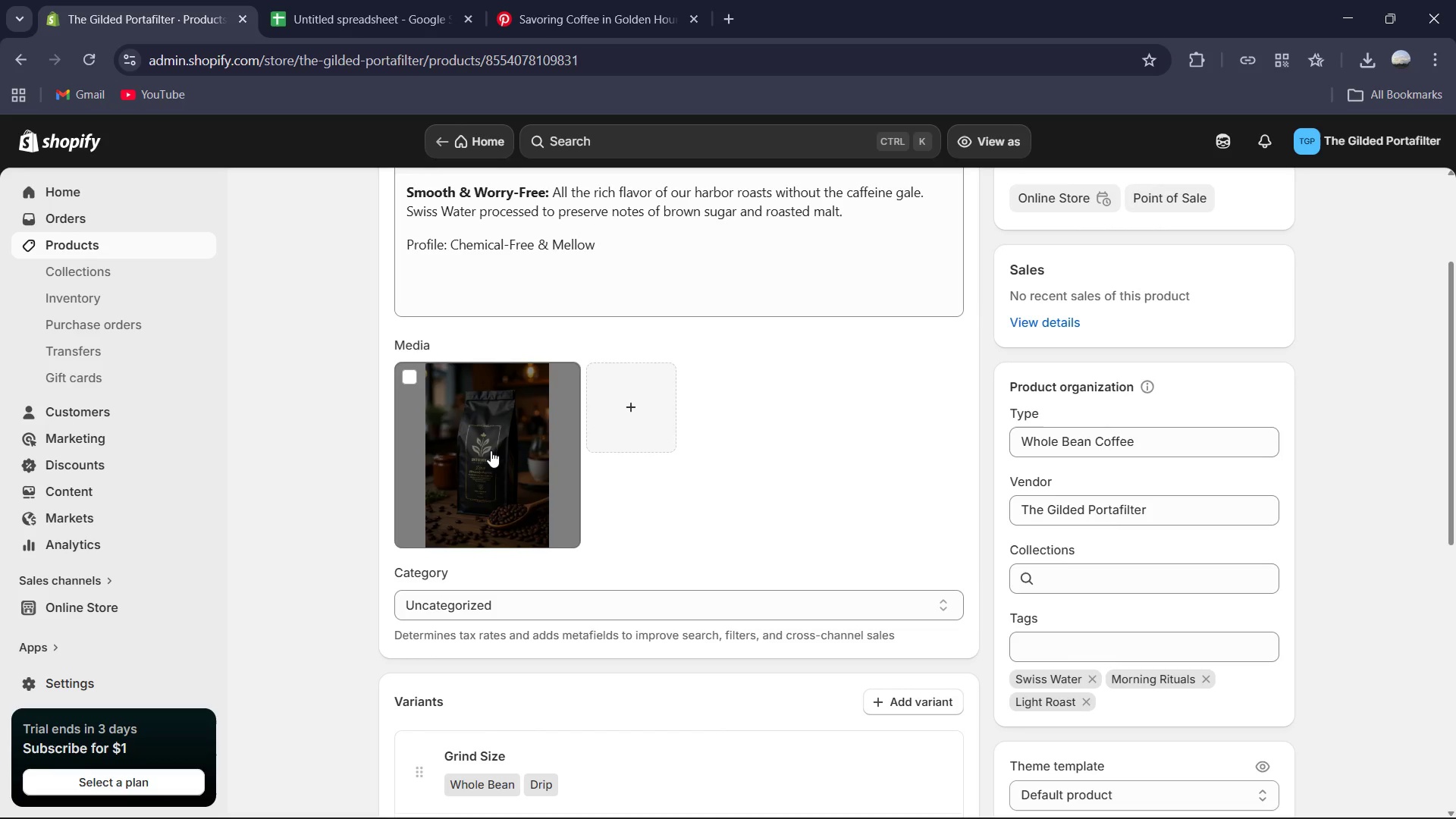 
scroll: coordinate [491, 452], scroll_direction: up, amount: 1.0
 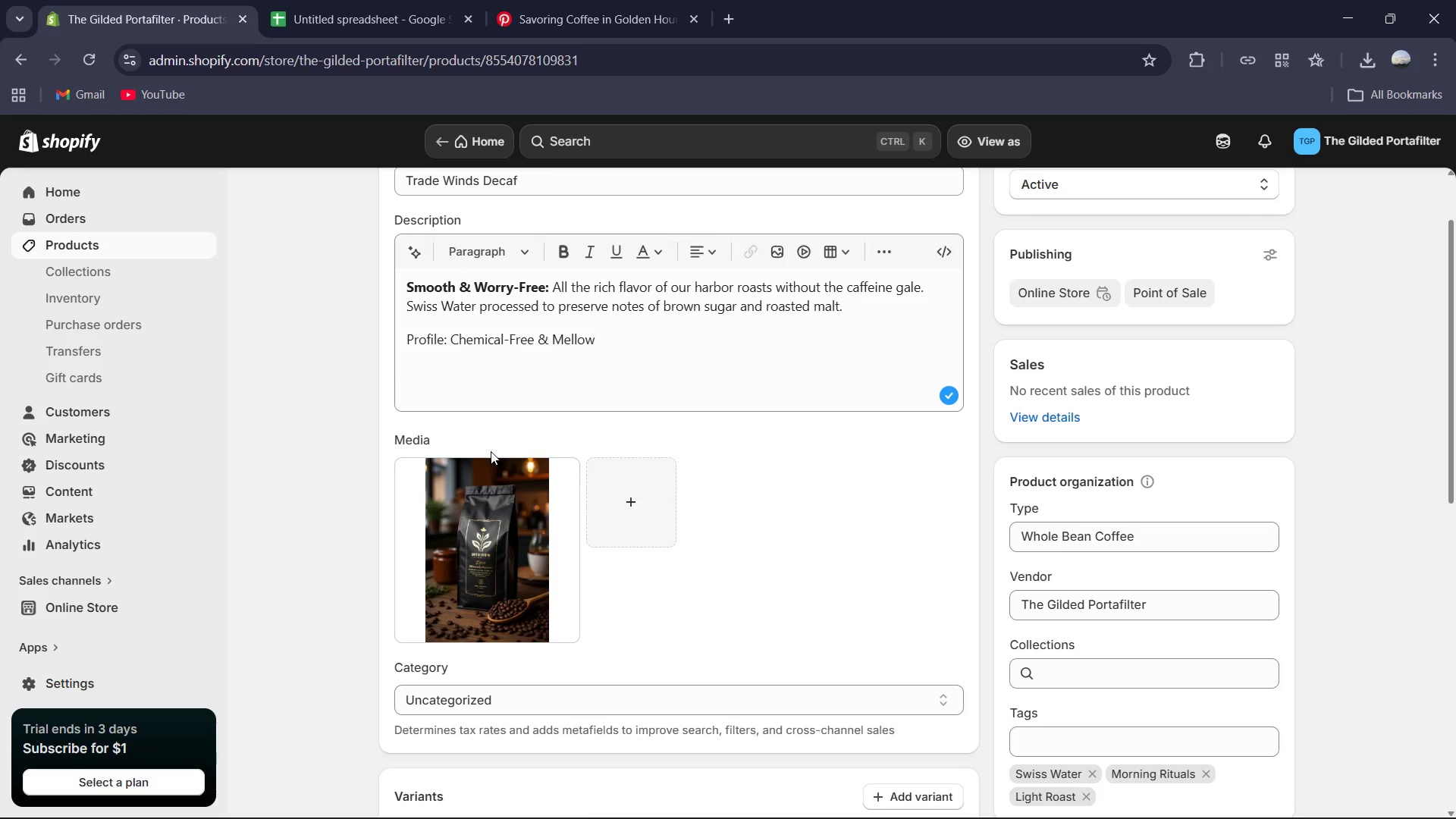 
scroll: coordinate [491, 451], scroll_direction: down, amount: 2.0
 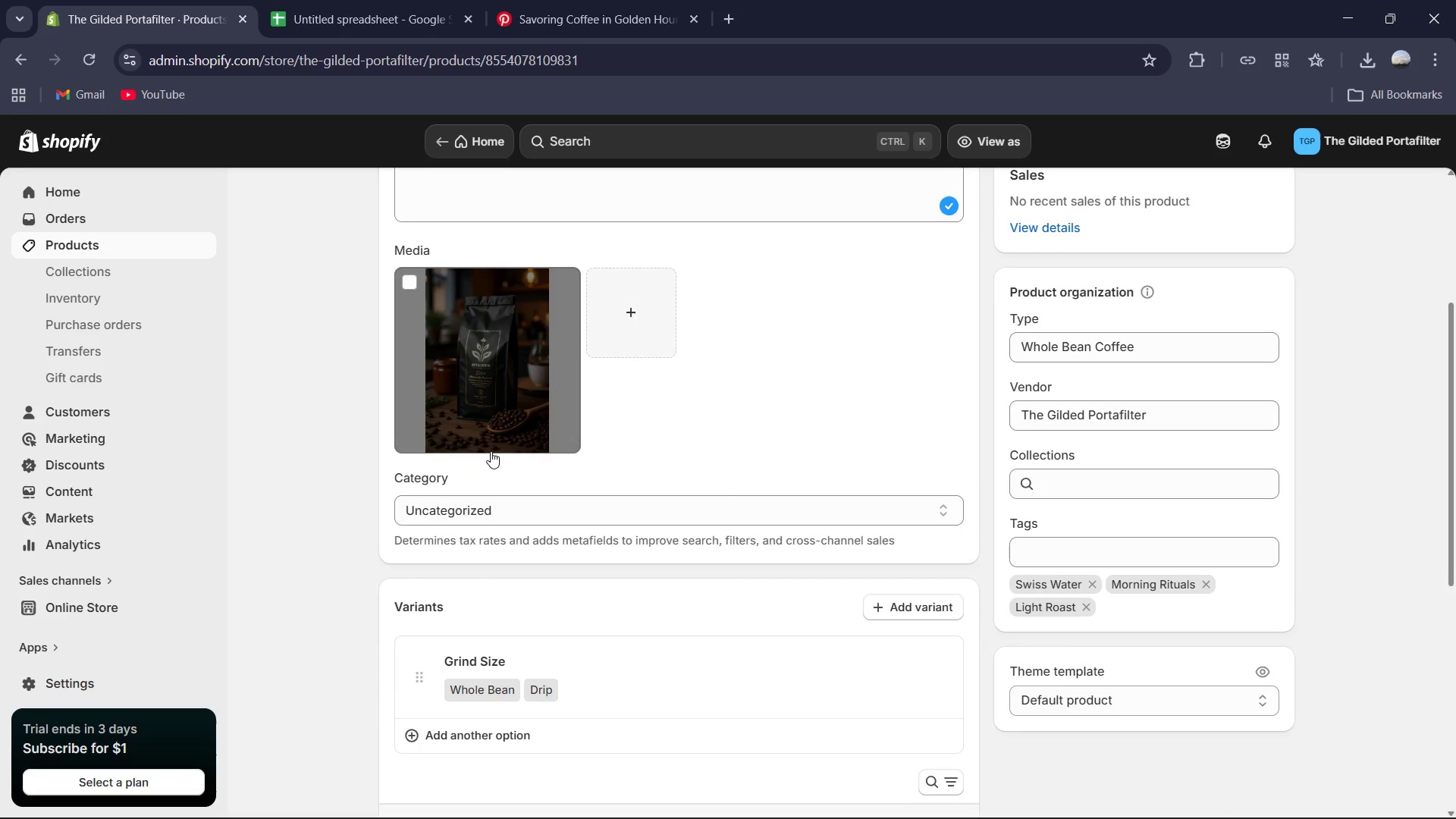 
scroll: coordinate [491, 451], scroll_direction: up, amount: 6.0
 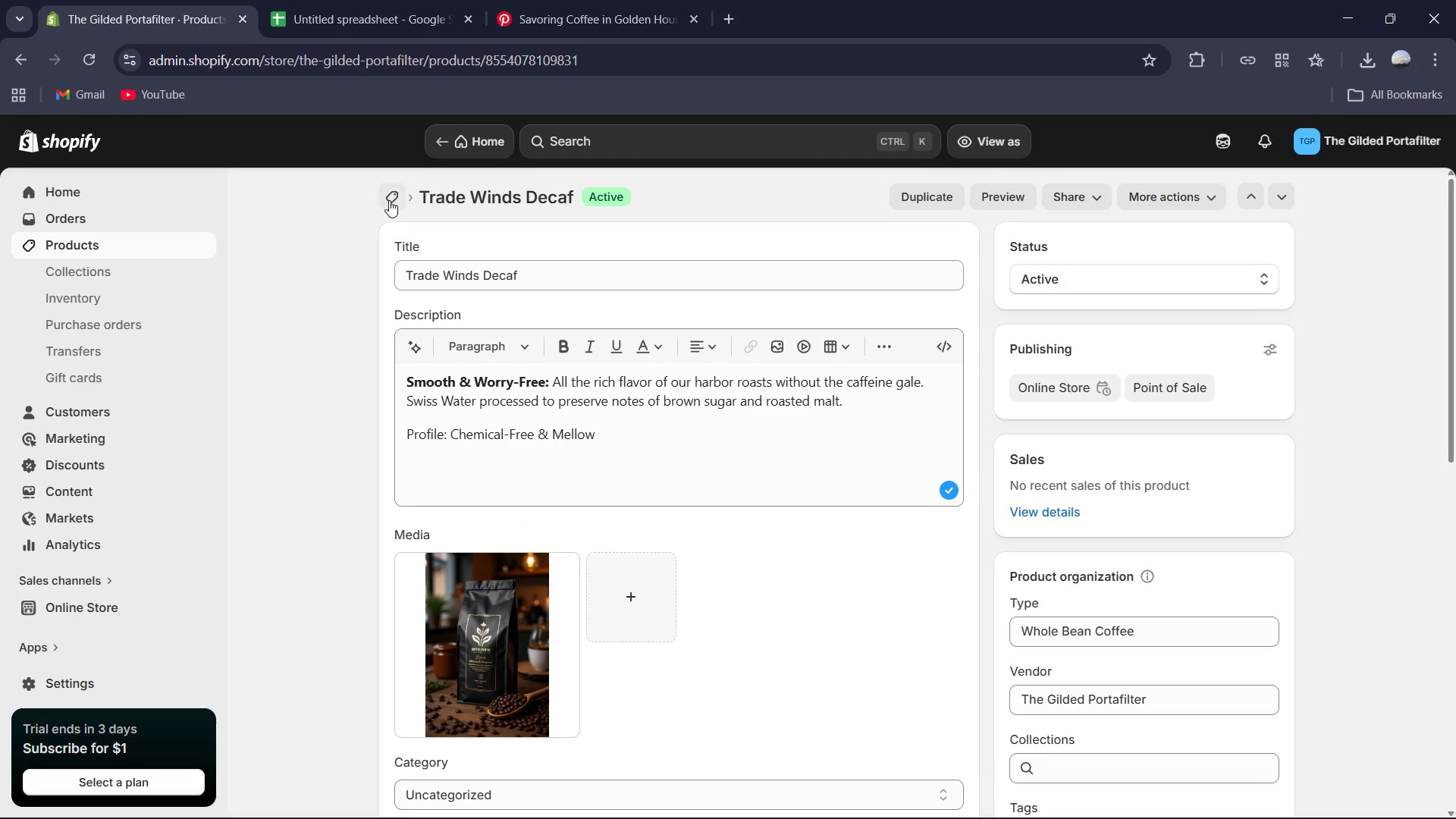 
left_click([389, 200])
 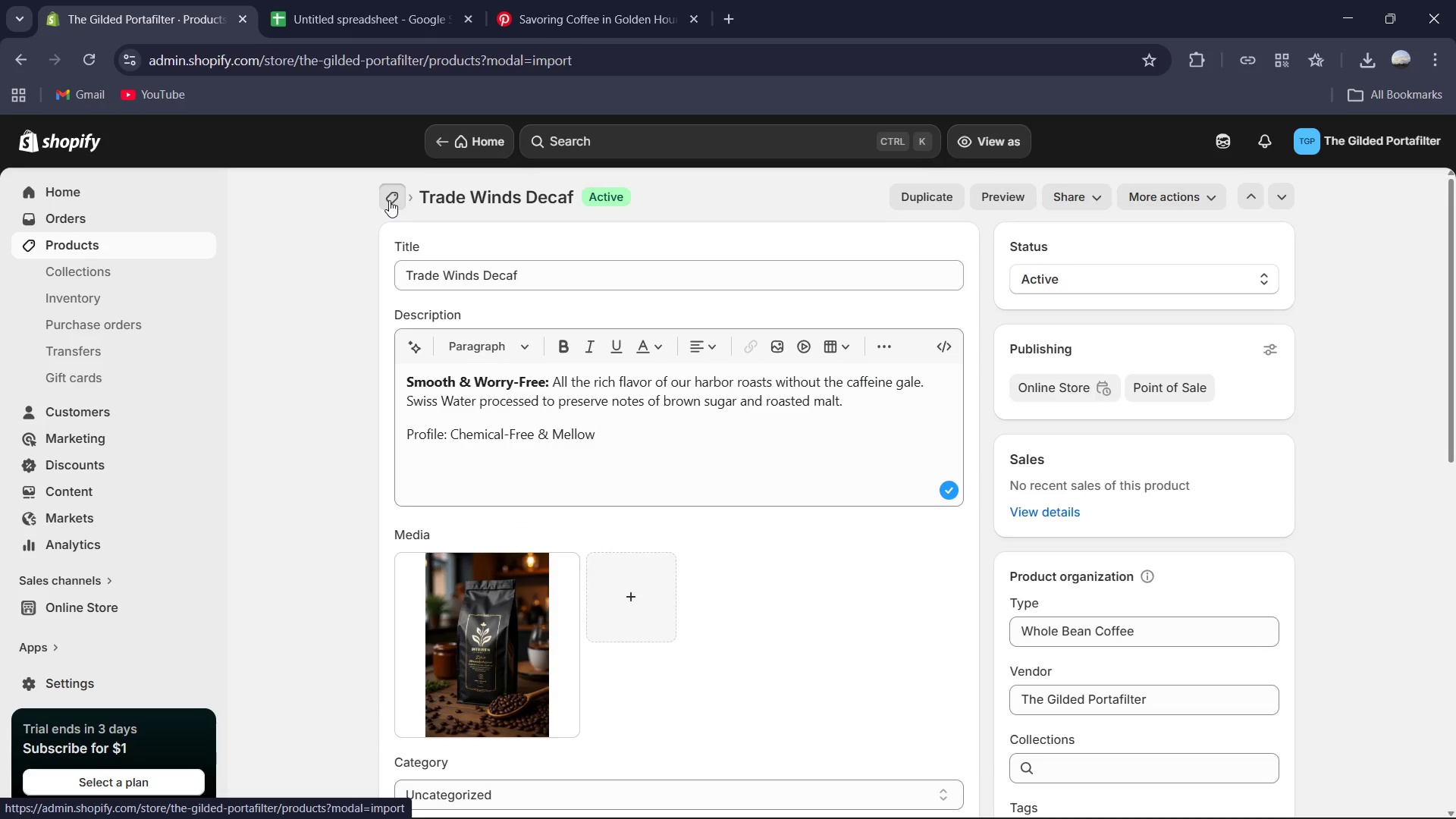 
mouse_move([396, 245])
 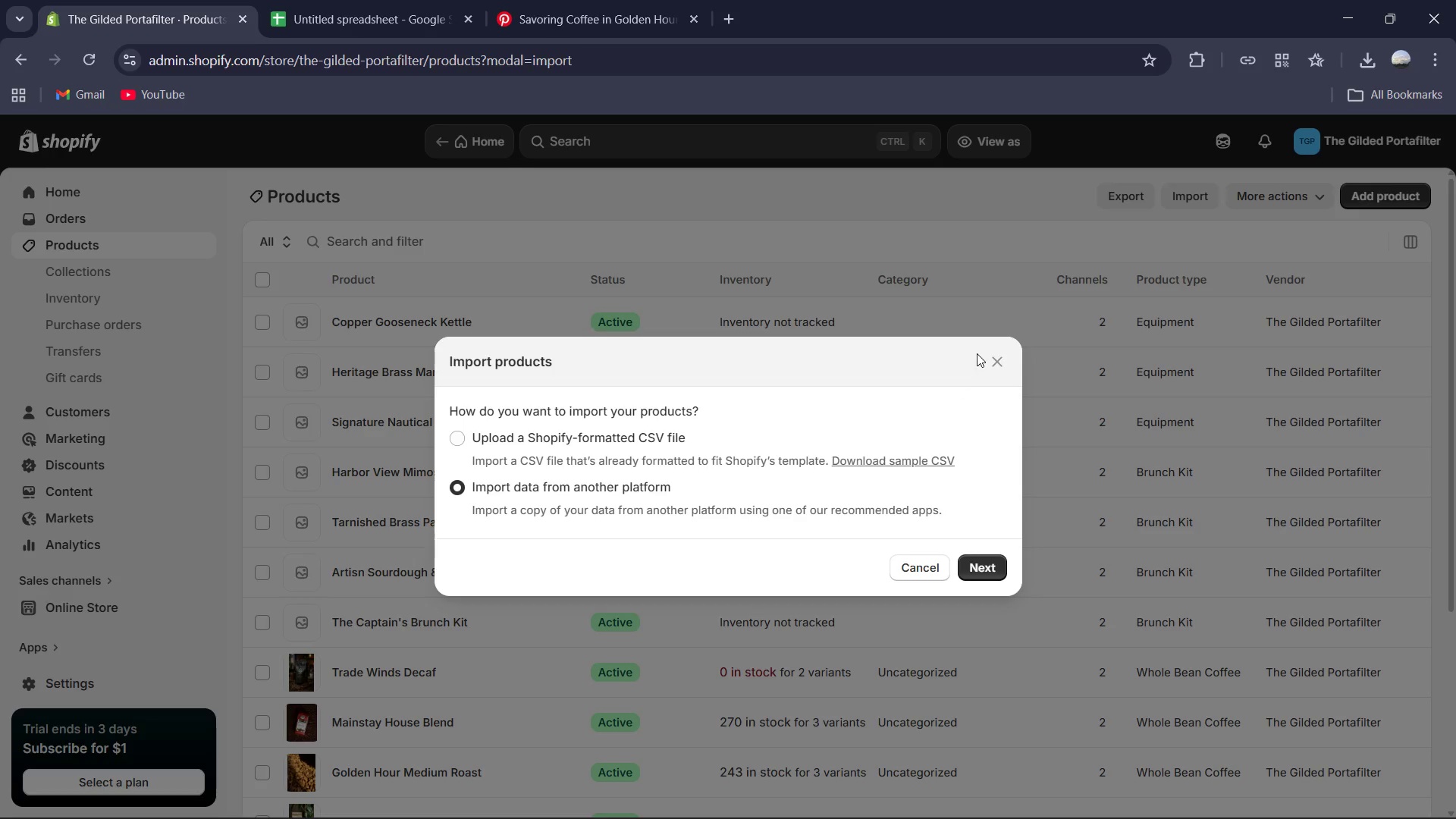 
left_click([995, 365])
 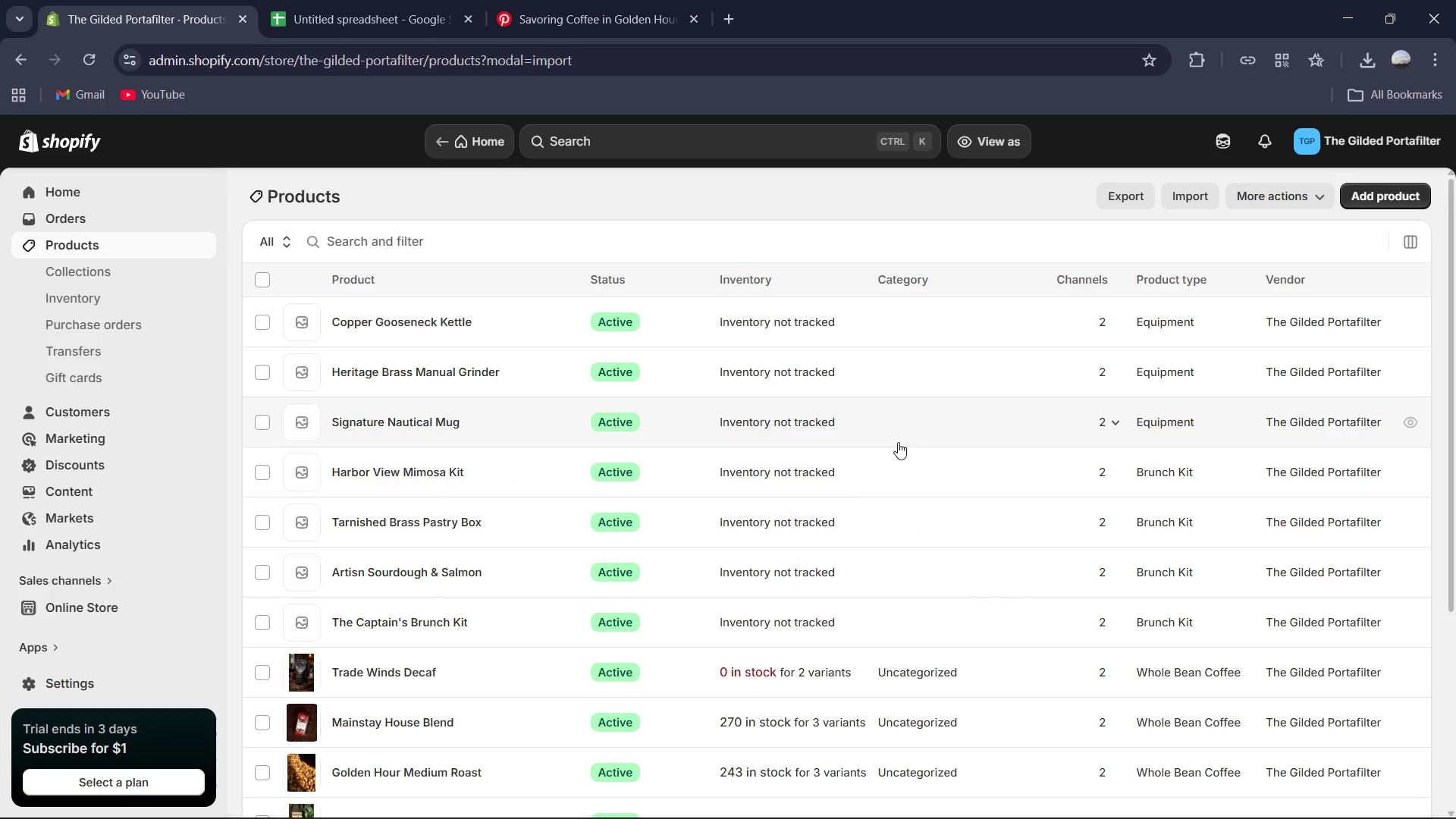 
scroll: coordinate [836, 520], scroll_direction: down, amount: 2.0
 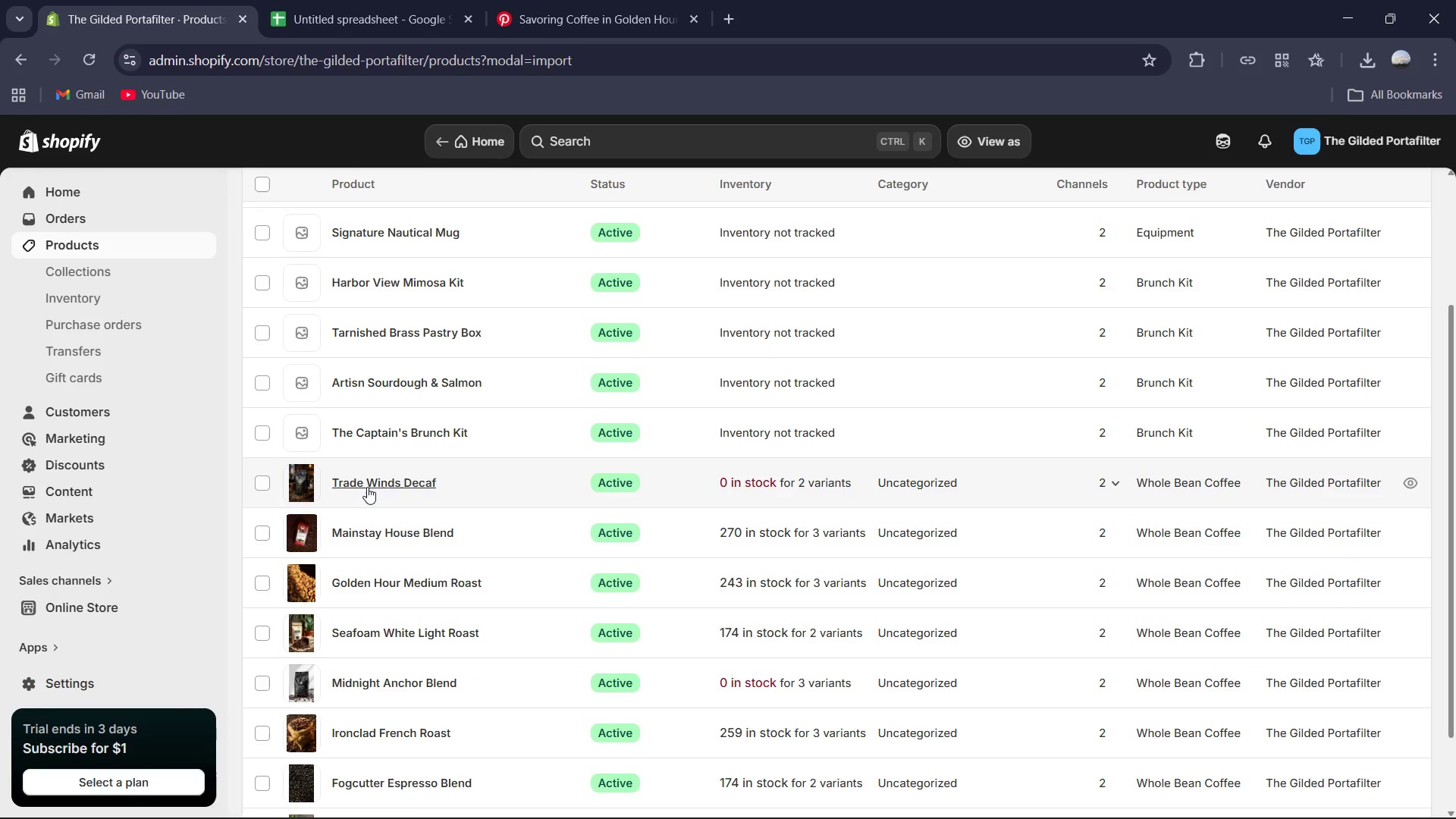 
left_click([373, 483])
 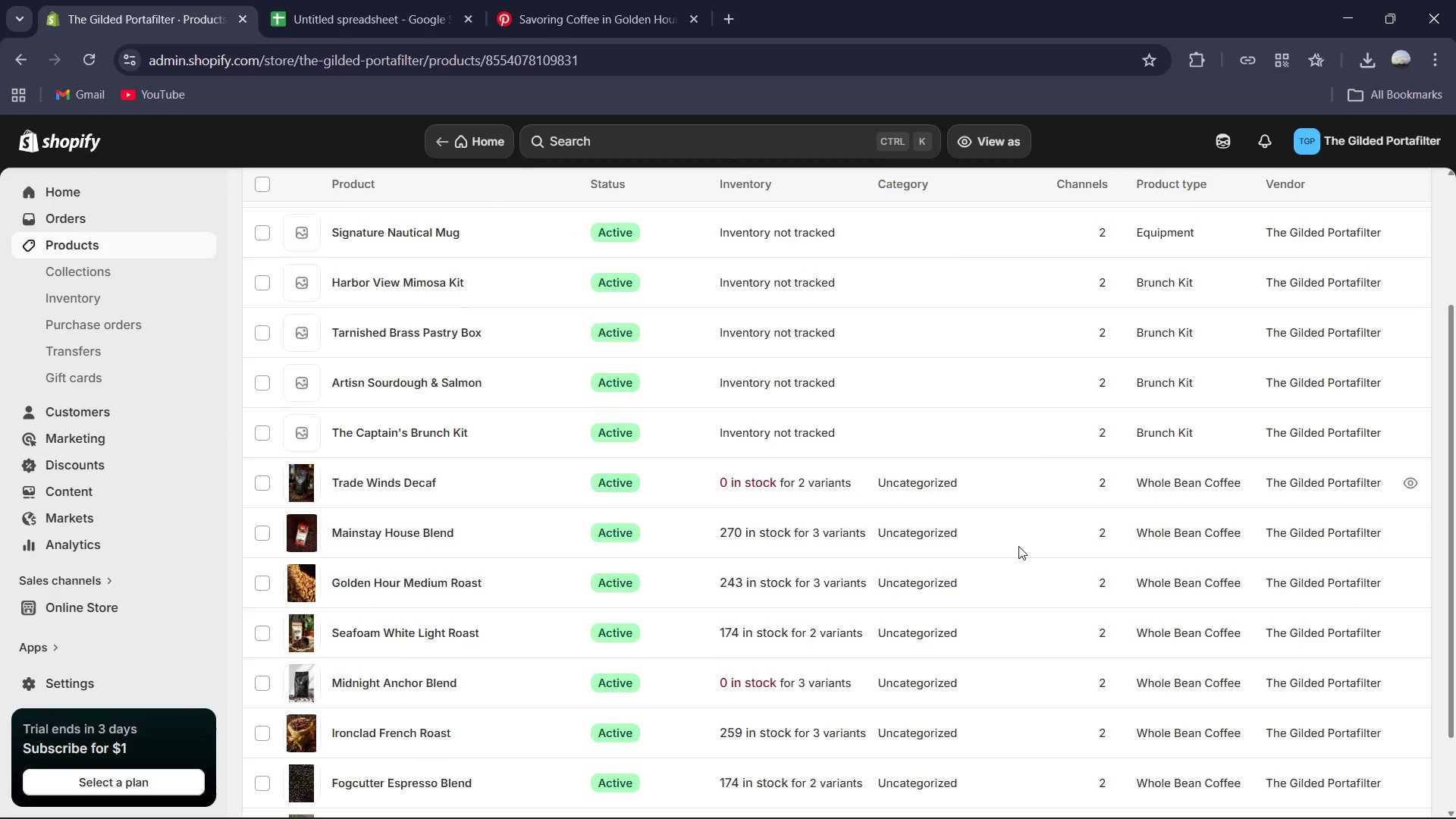 
scroll: coordinate [1019, 547], scroll_direction: down, amount: 7.0
 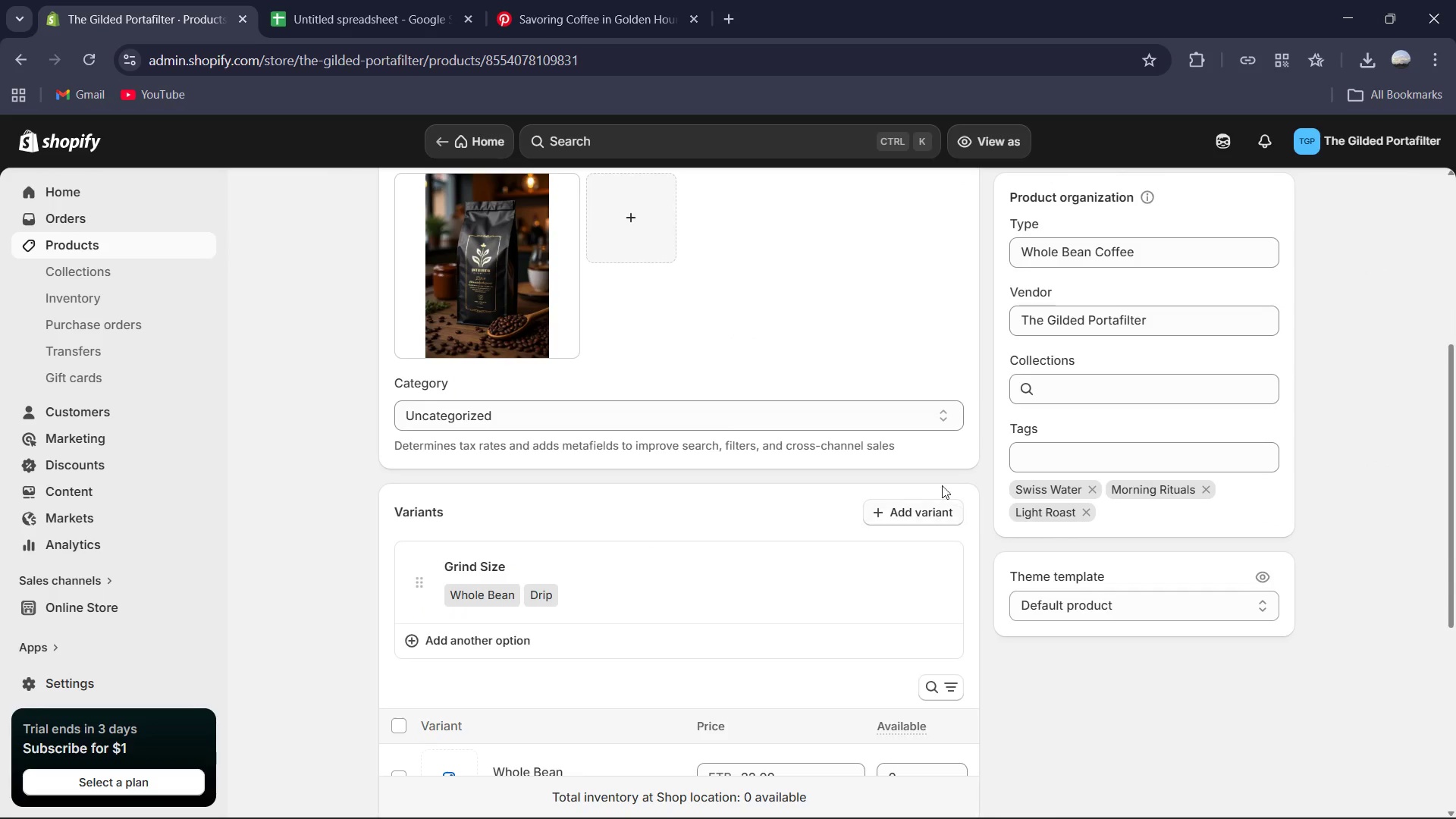 
left_click([897, 436])
 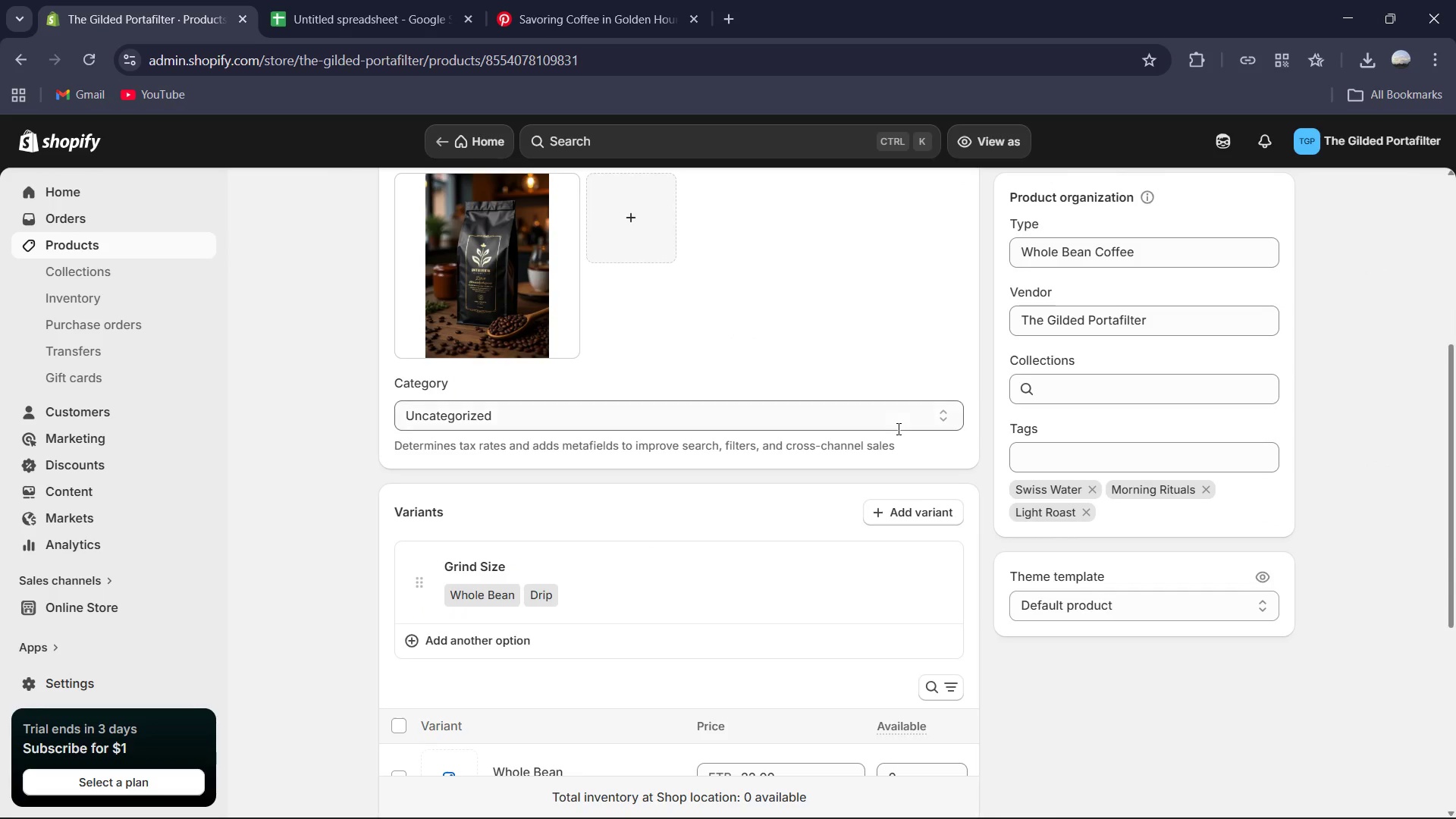 
left_click([897, 428])
 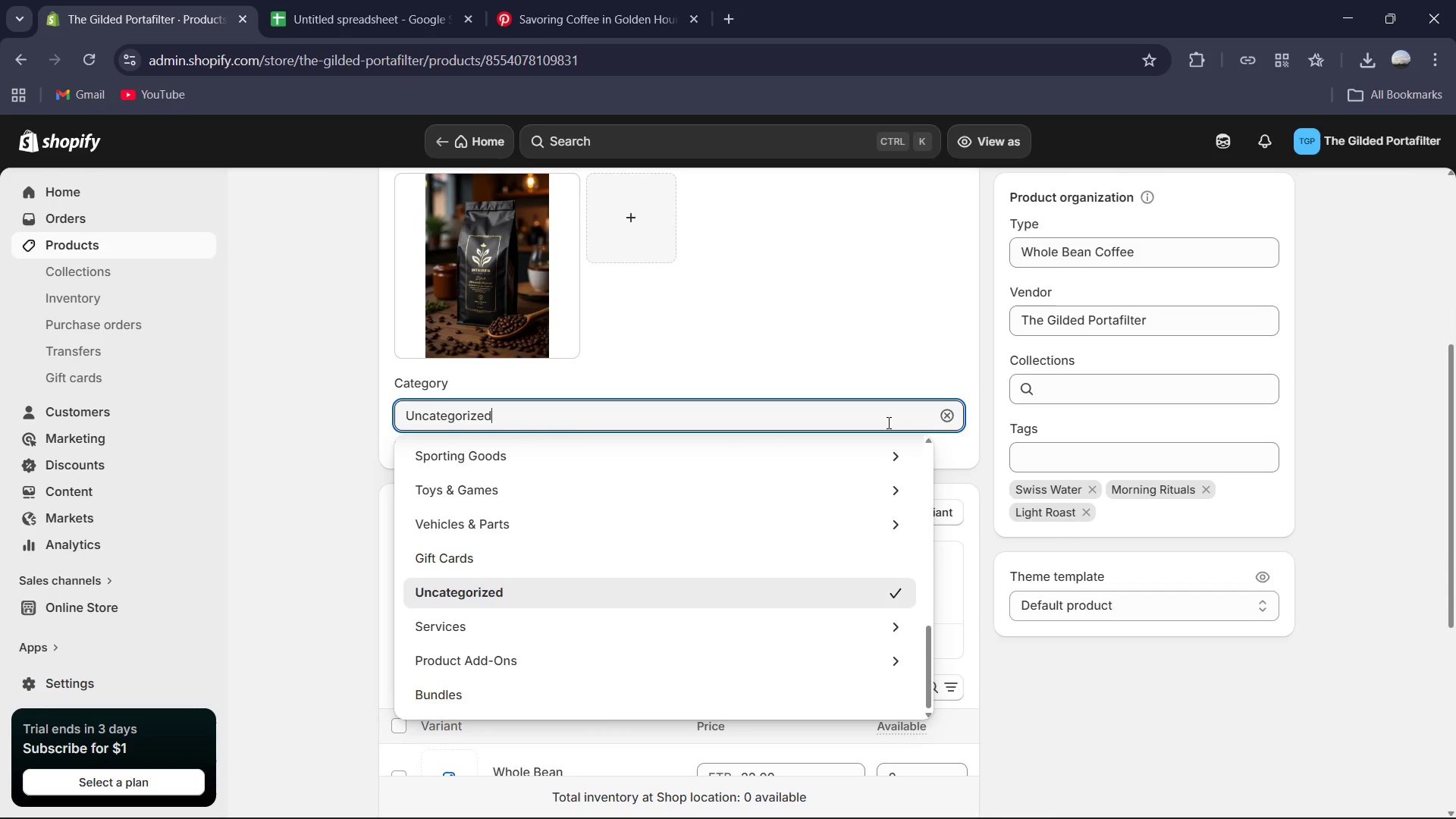 
type(coo)
 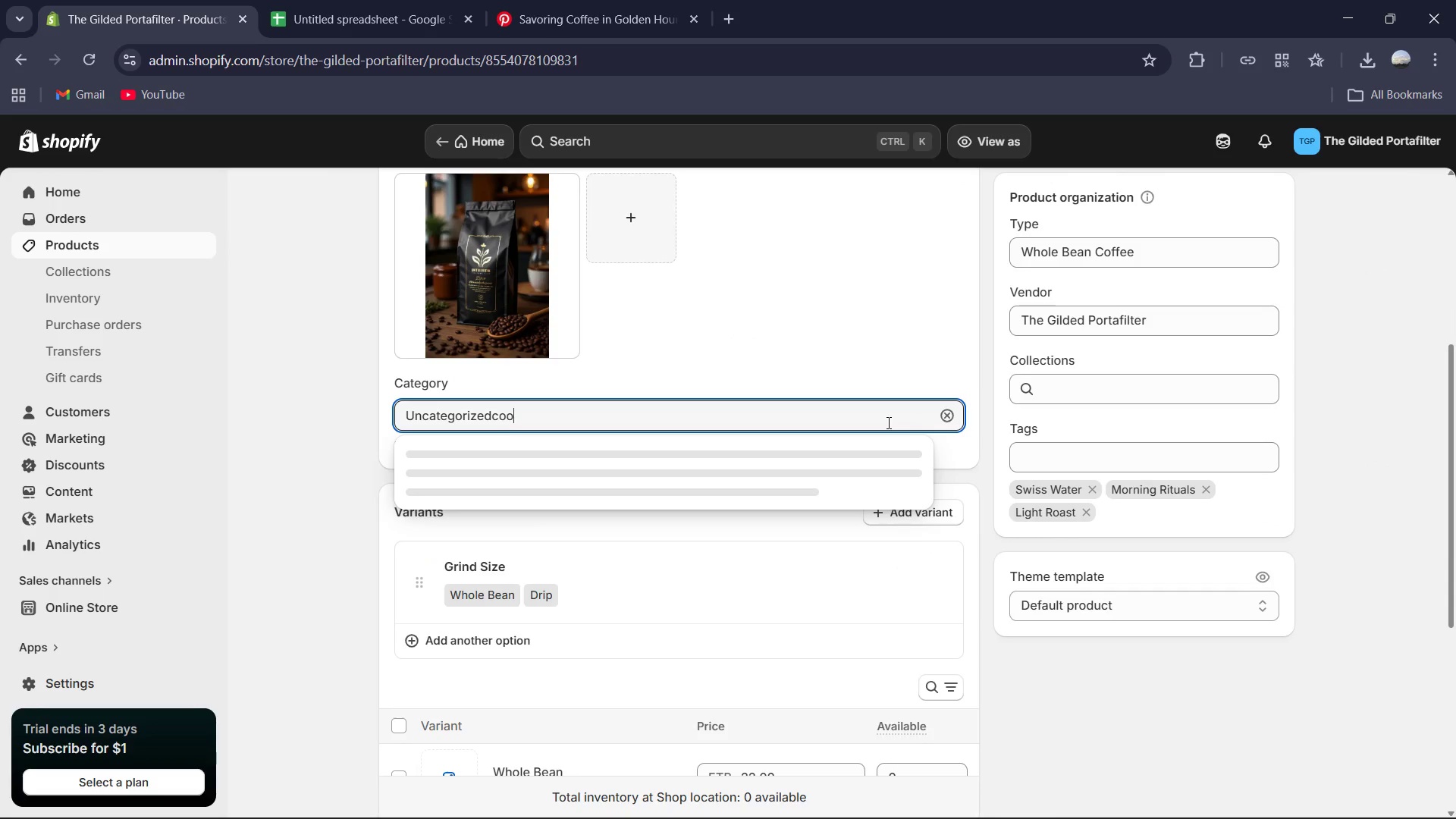 
key(Control+ControlLeft)
 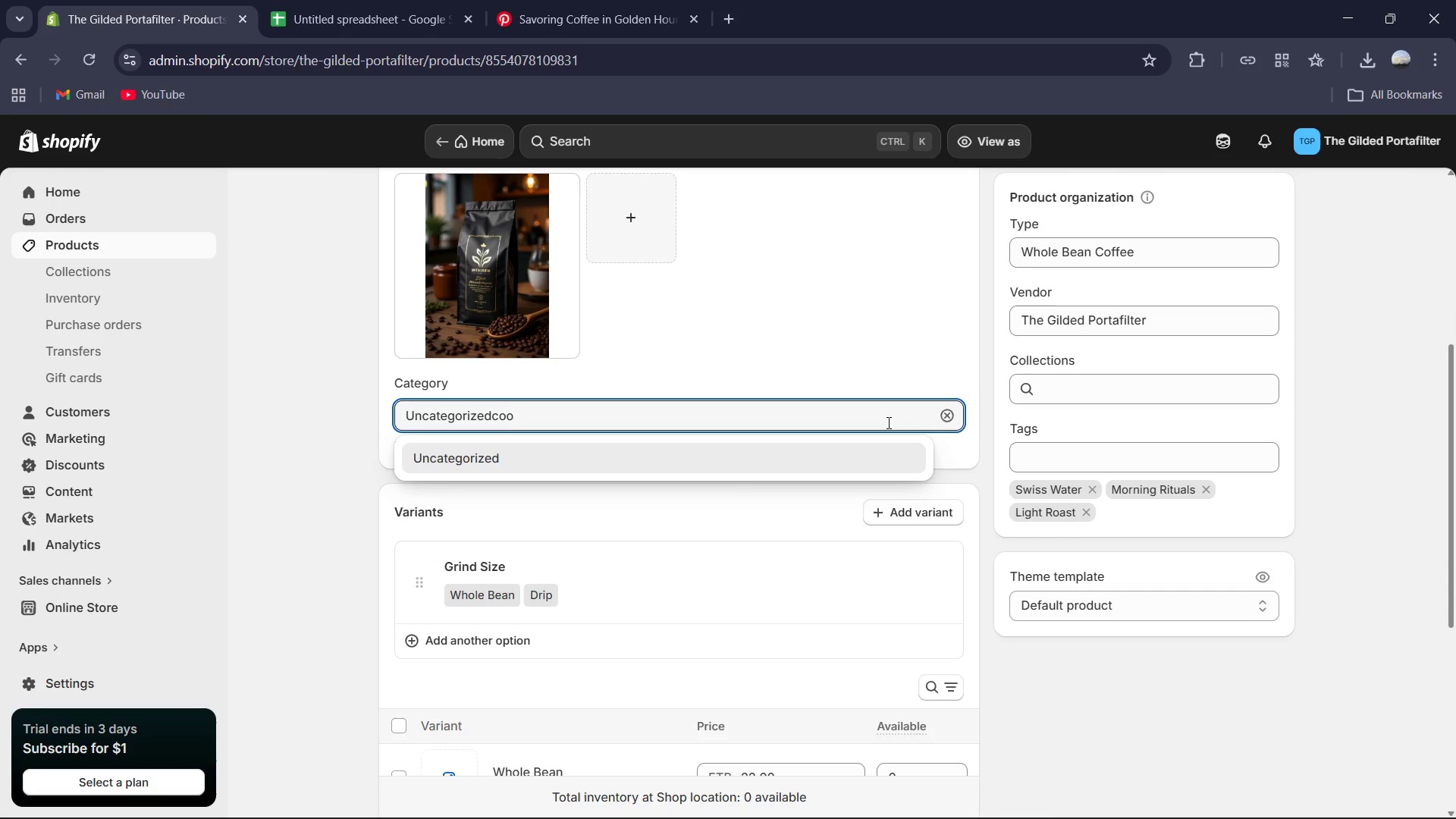 
key(Control+A)
 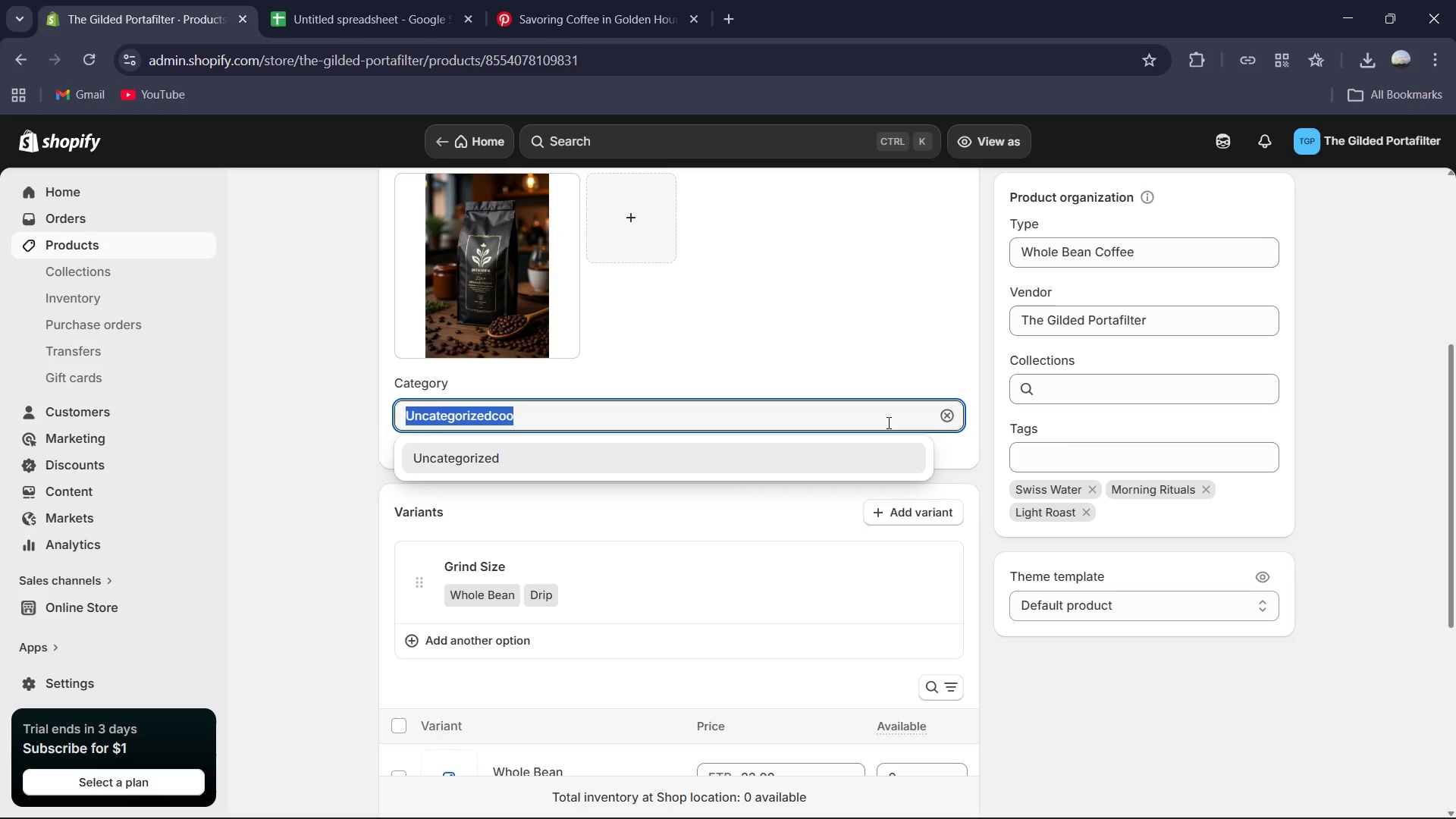 
type(coffee)
 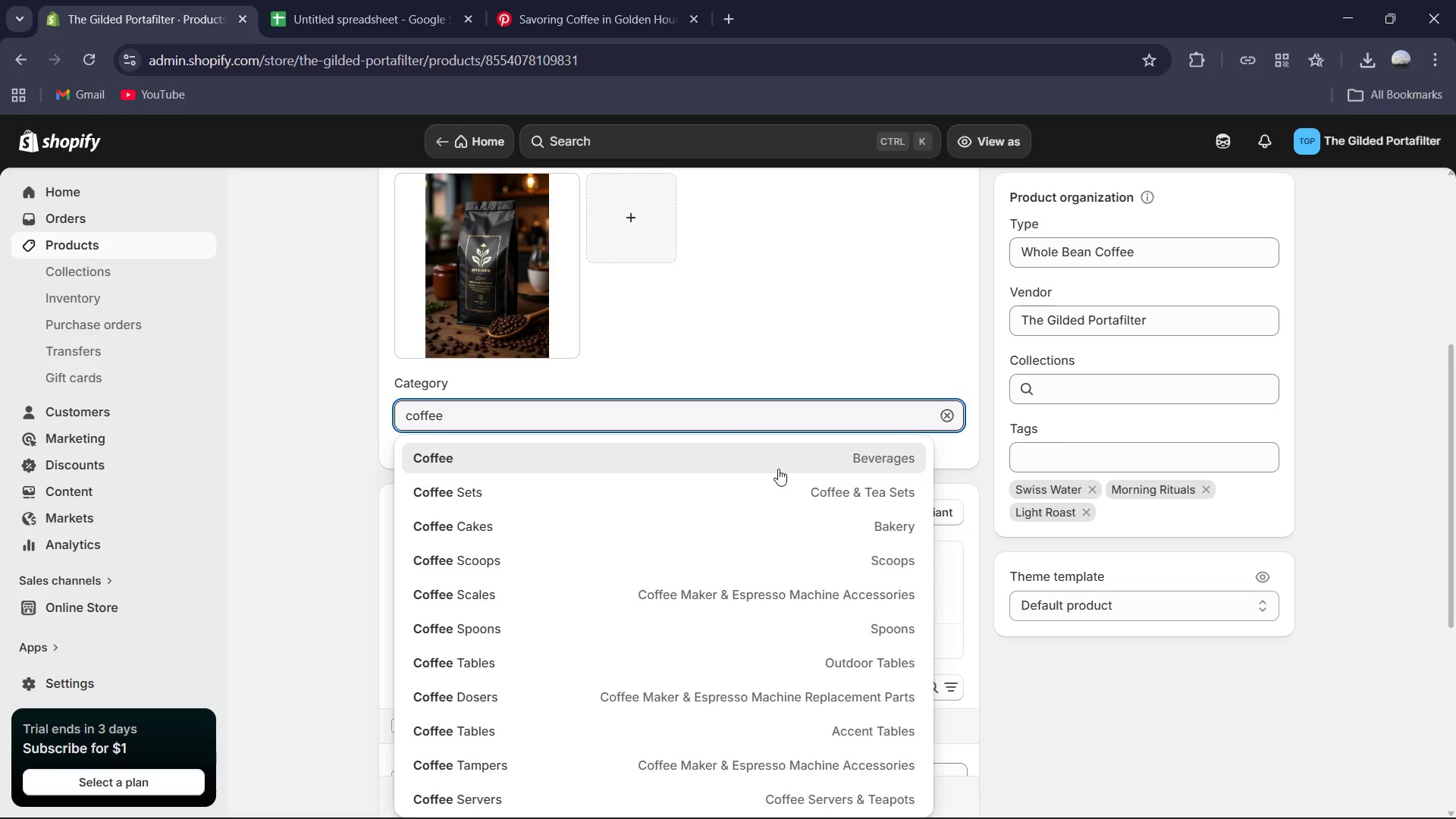 
type( beans)
 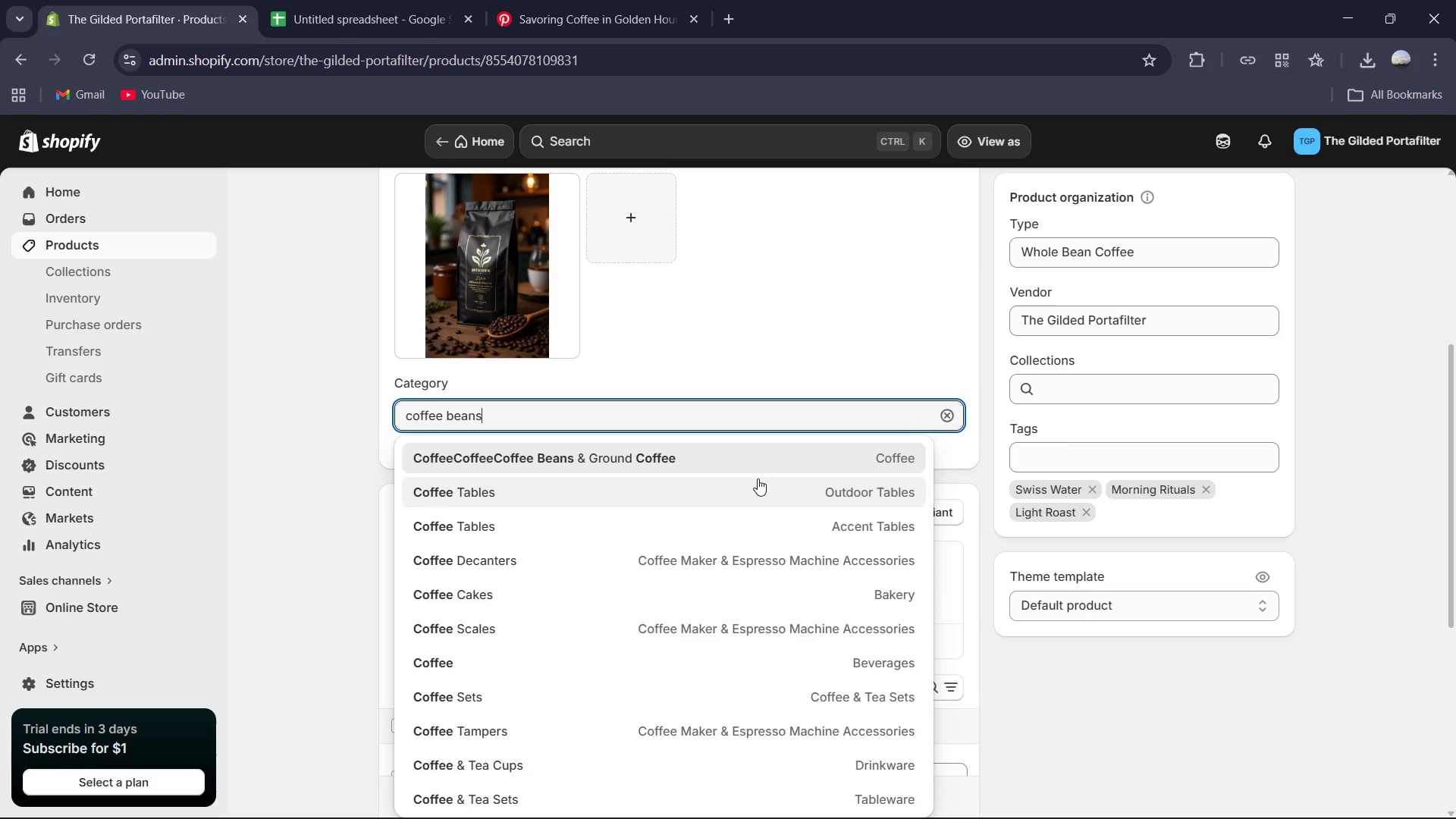 
left_click([730, 466])
 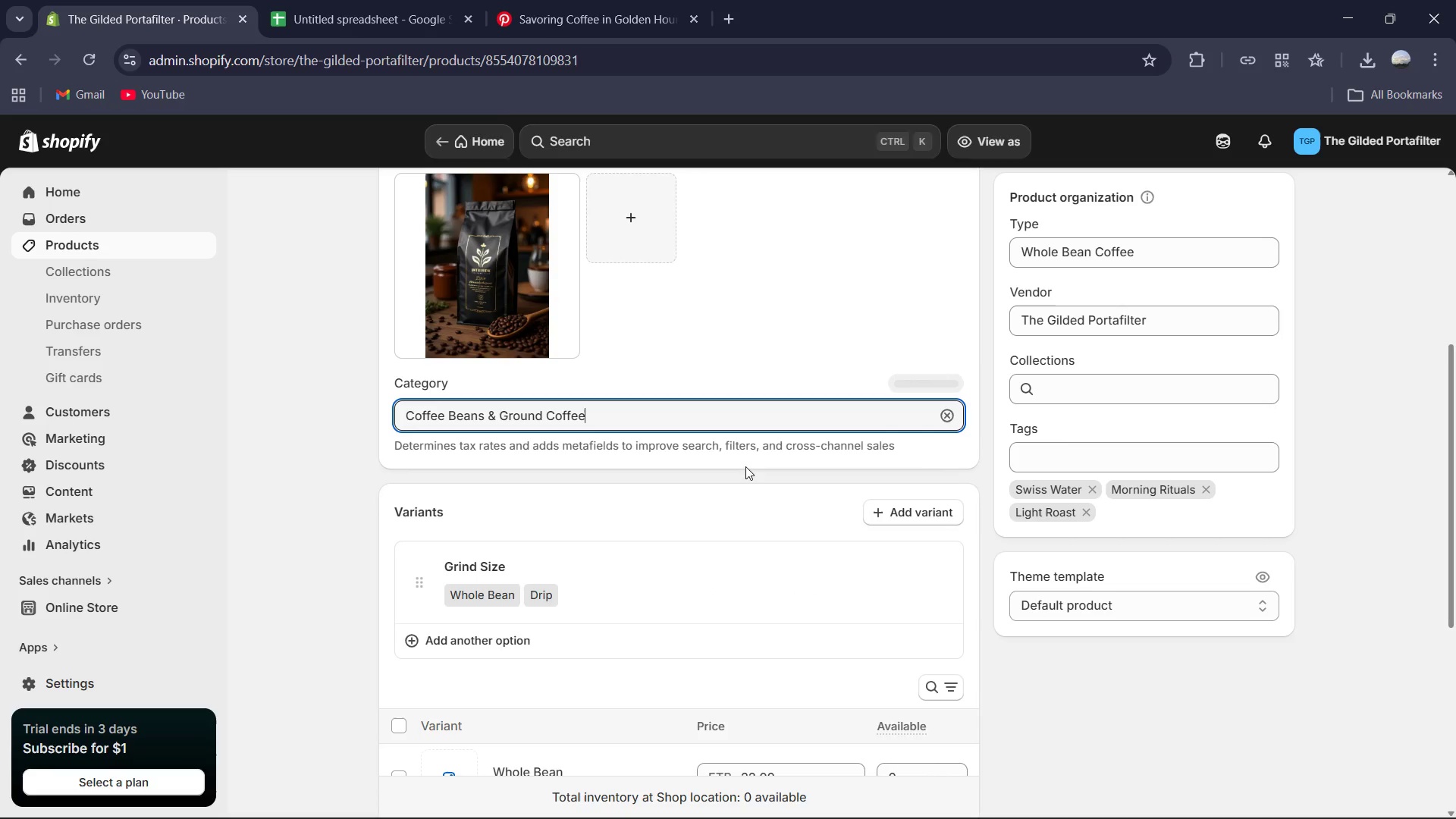 
scroll: coordinate [862, 544], scroll_direction: down, amount: 5.0
 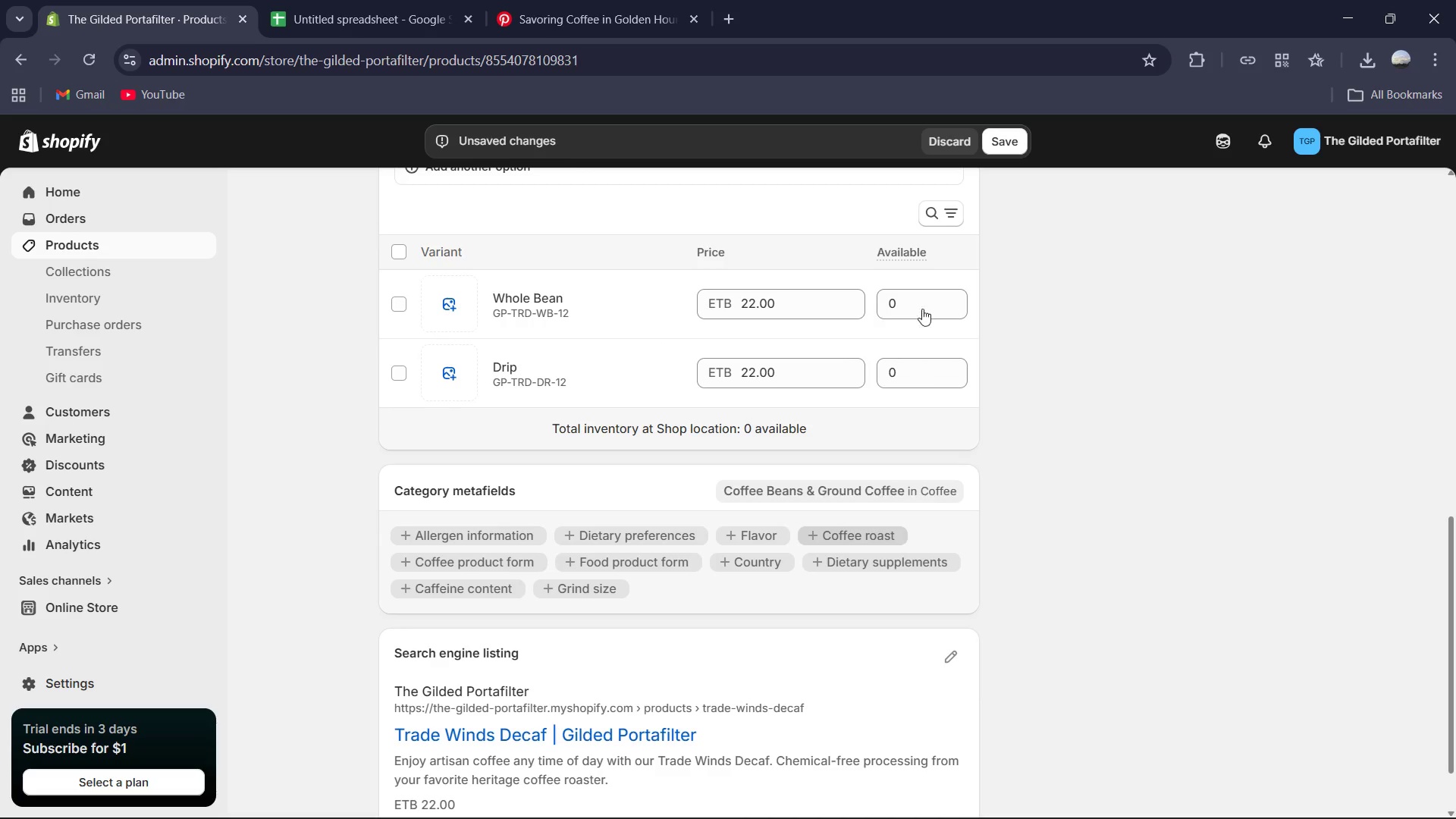 
left_click([923, 303])
 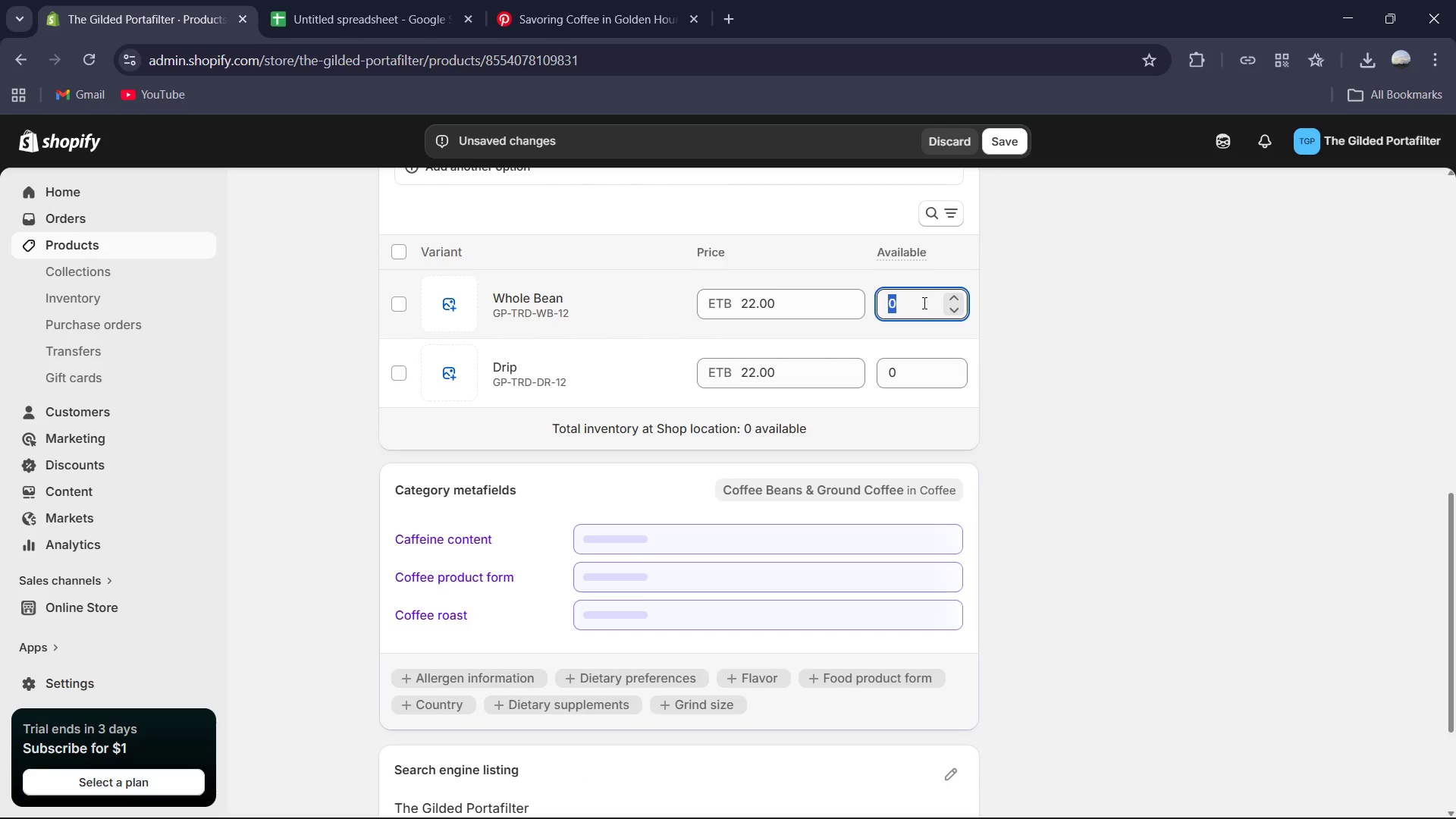 
key(Numpad7)
 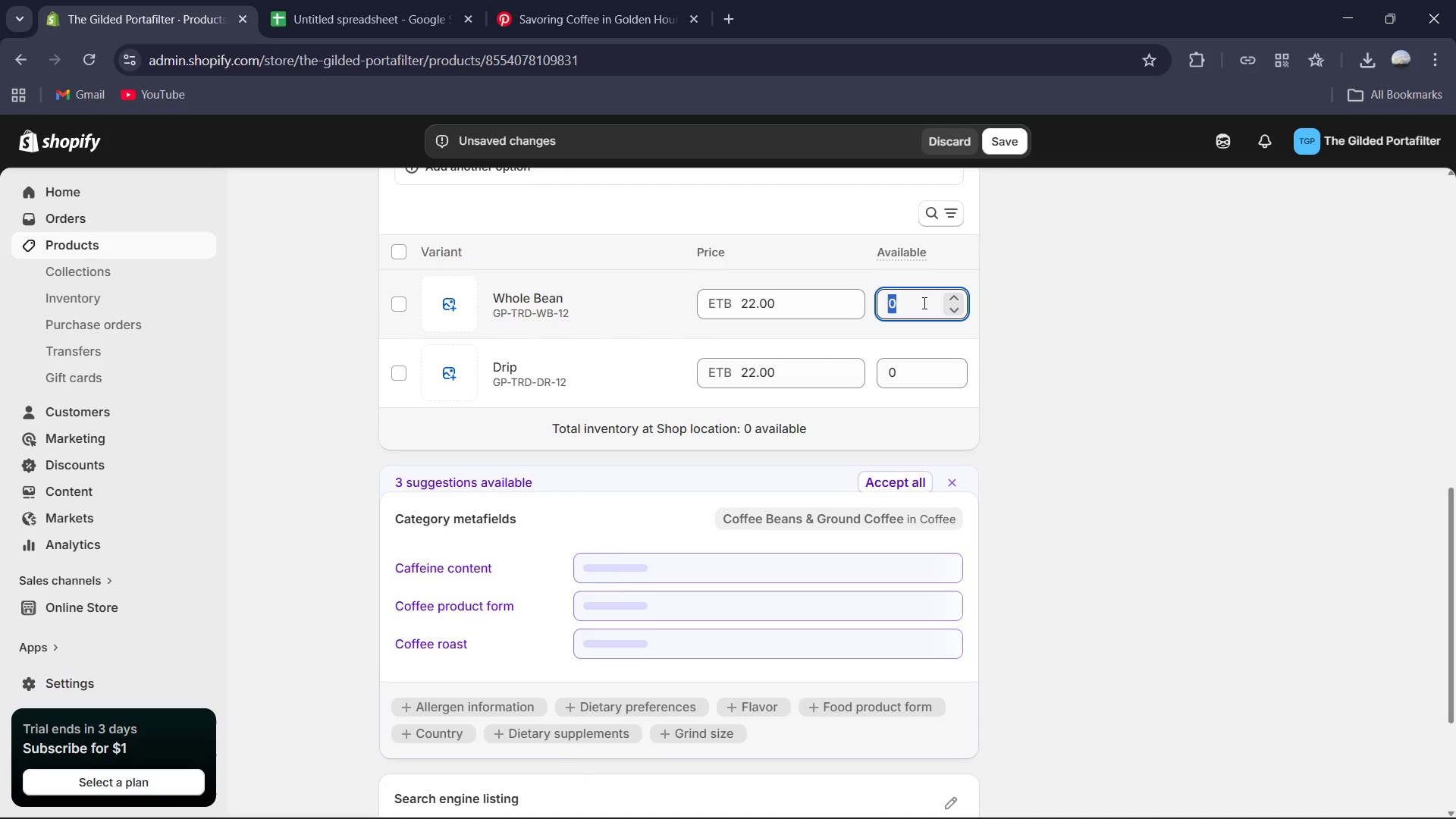 
key(Numpad8)
 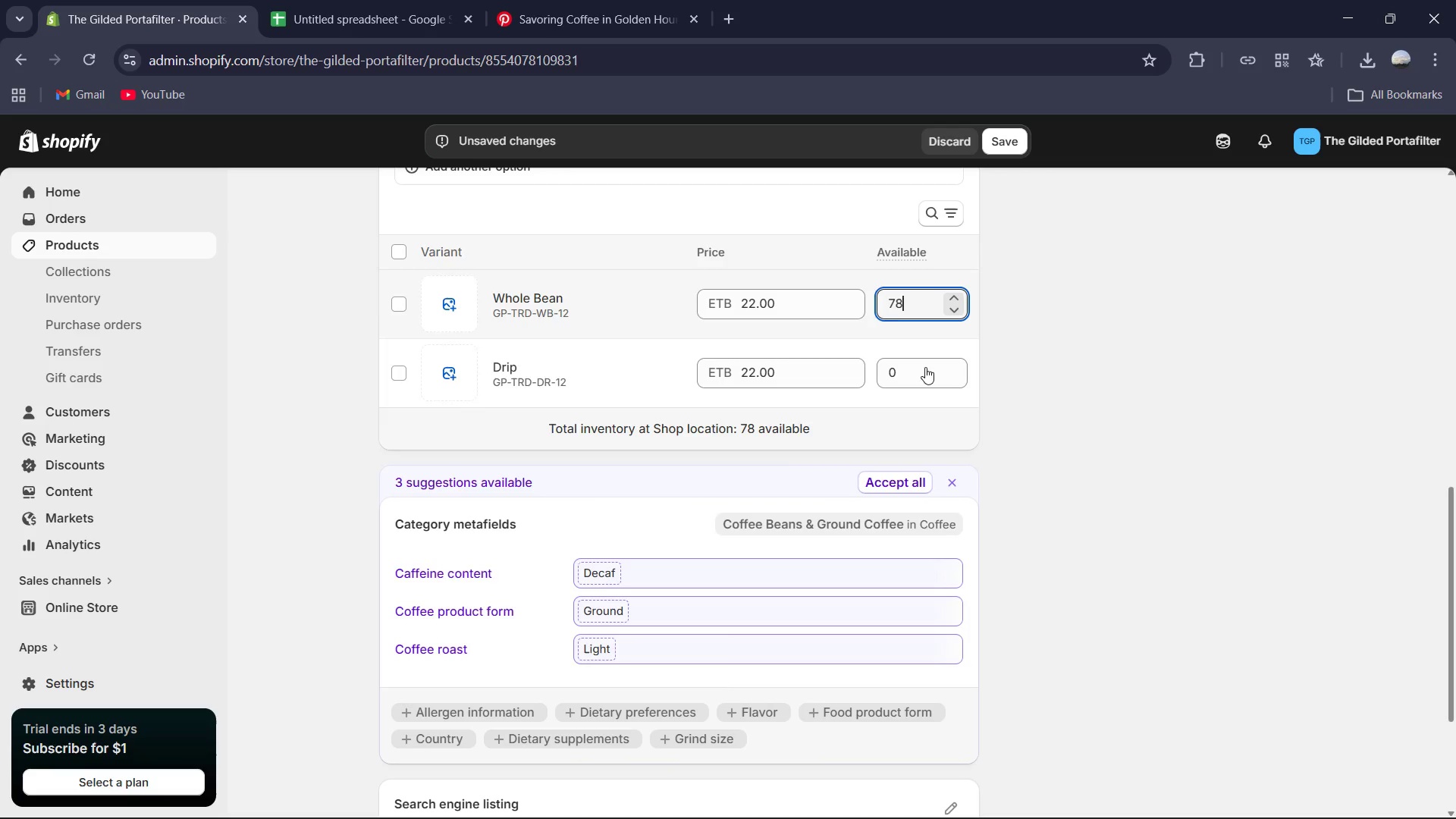 
left_click([924, 368])
 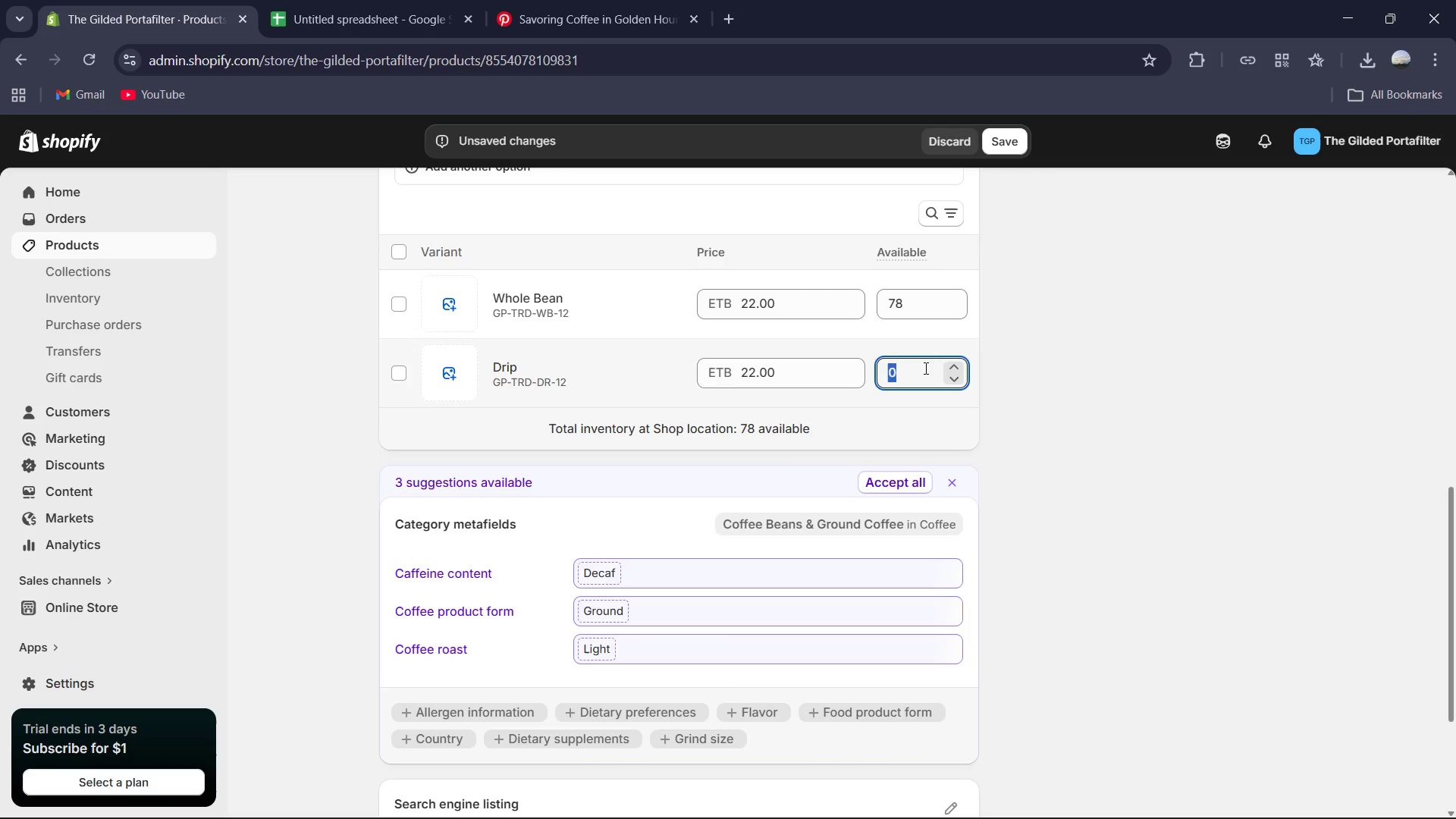 
key(Numpad9)
 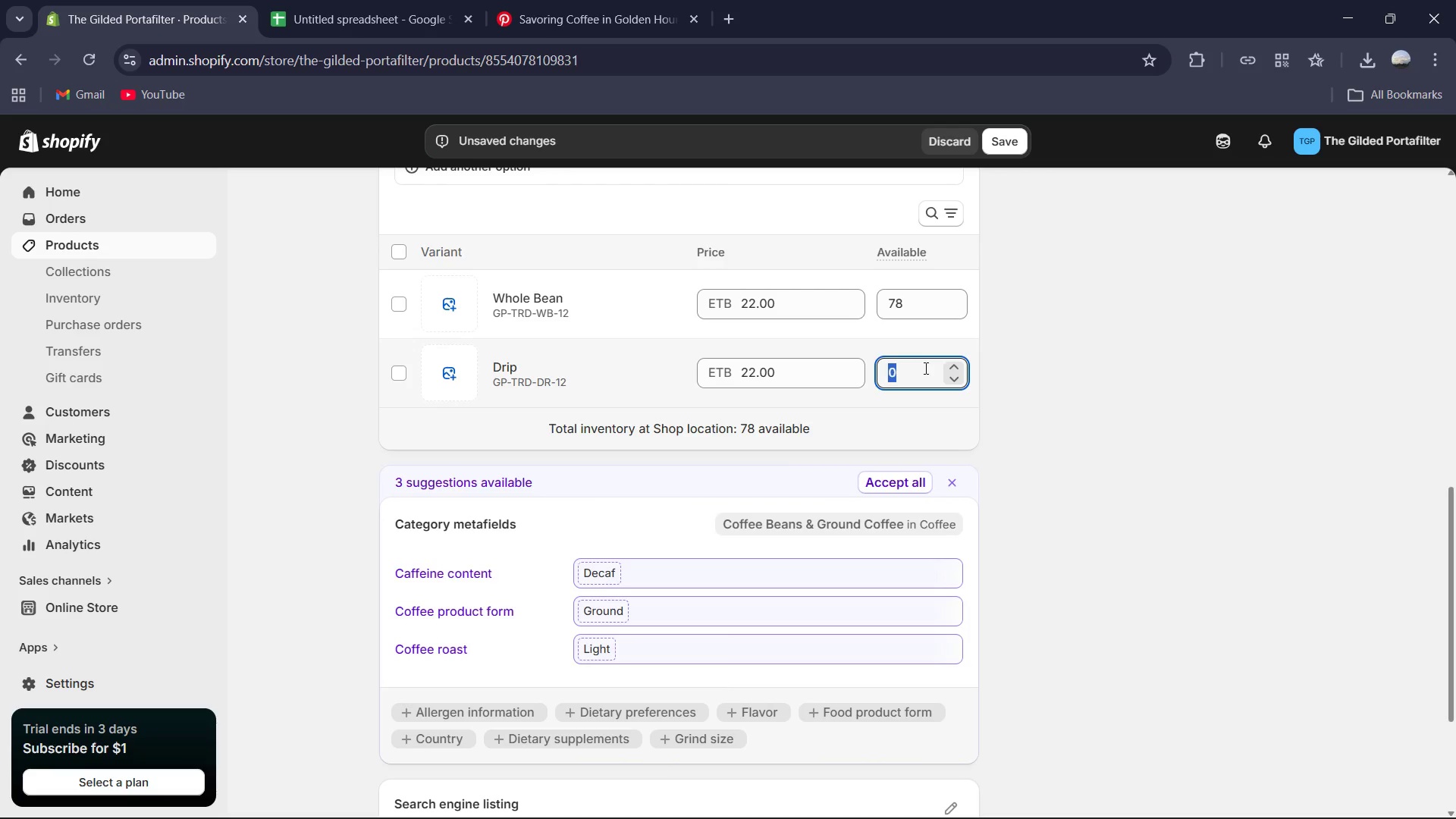 
key(Numpad6)
 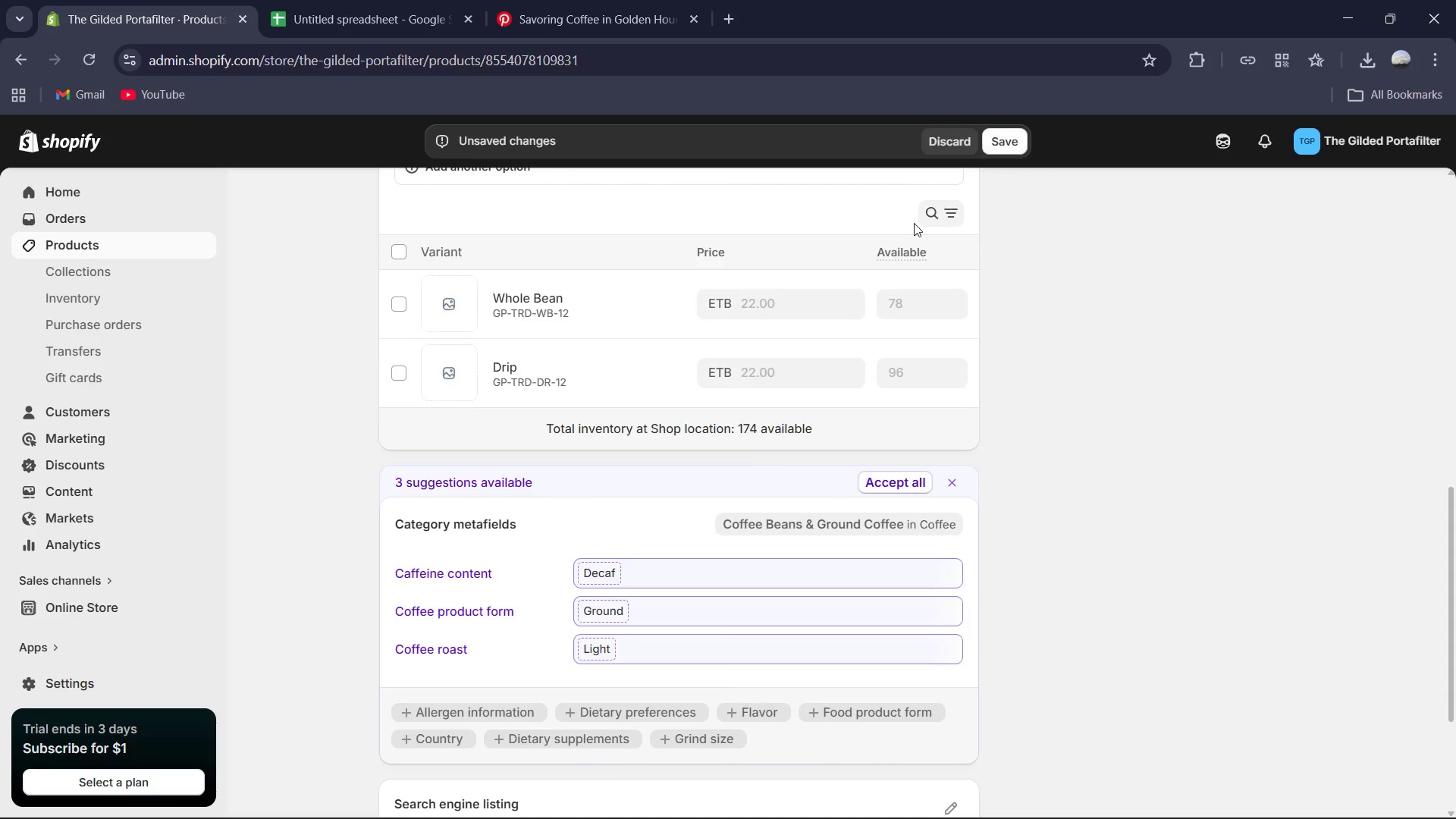 
scroll: coordinate [786, 367], scroll_direction: up, amount: 10.0
 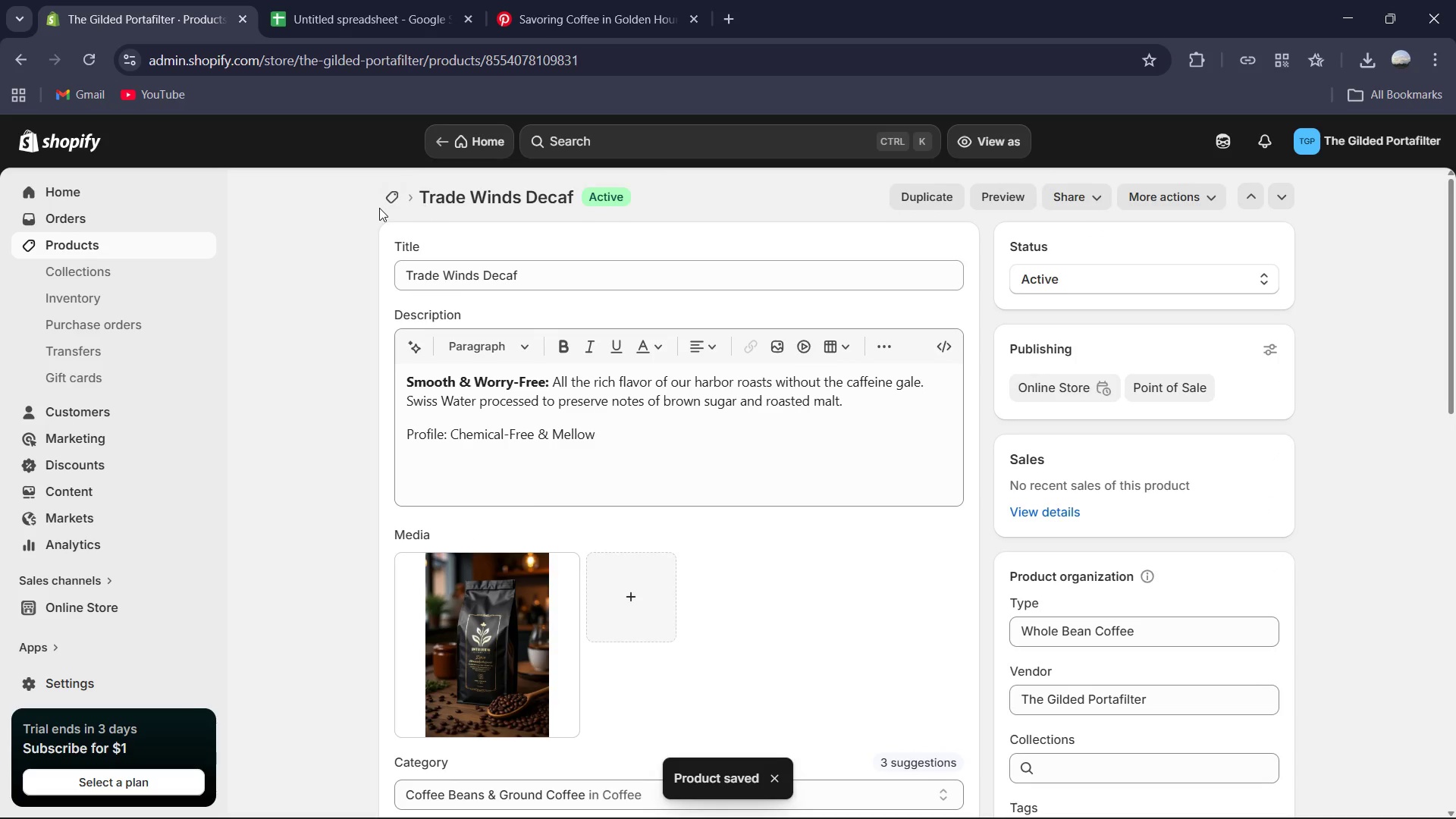 
left_click([392, 196])
 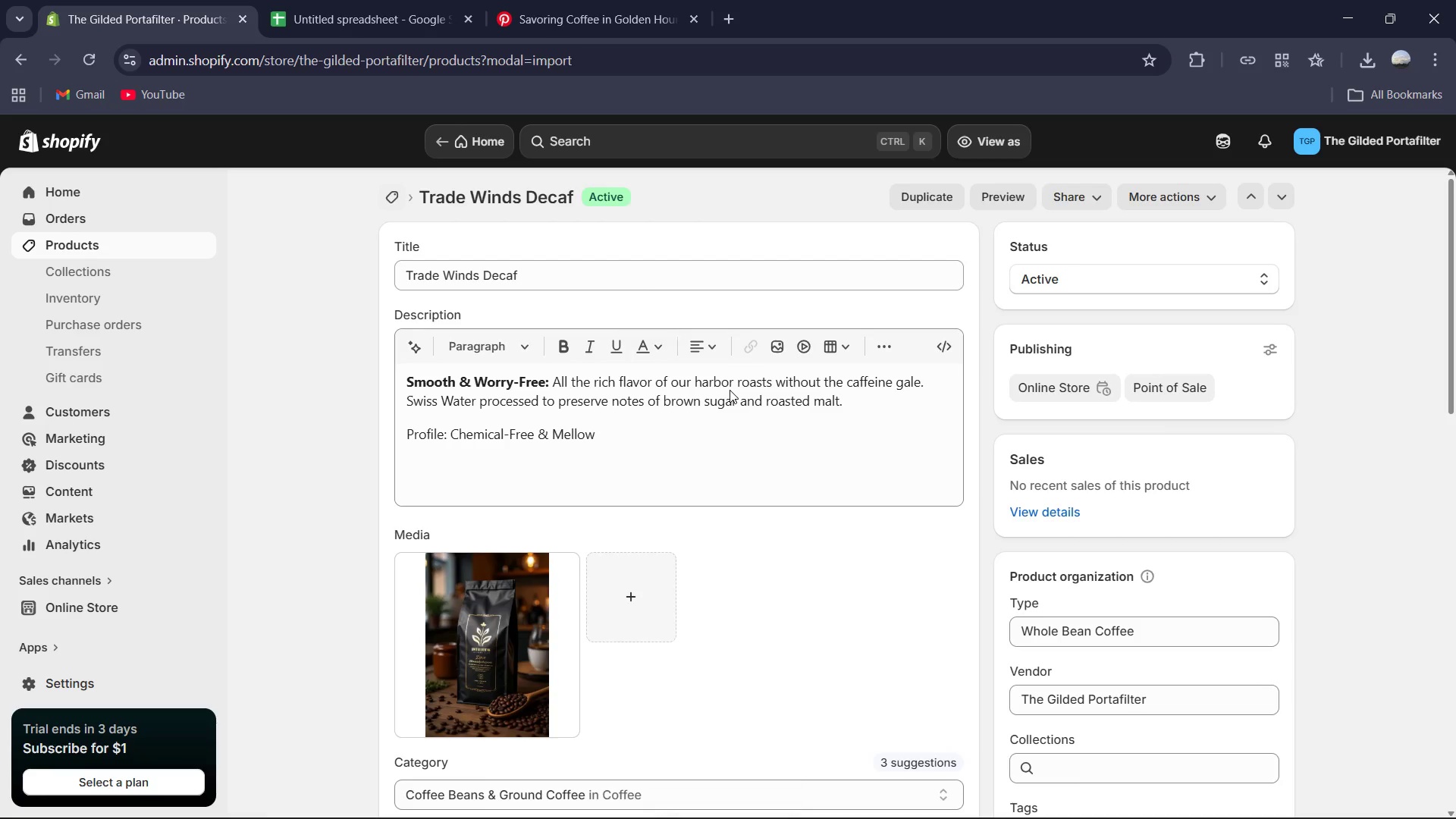 
scroll: coordinate [730, 390], scroll_direction: down, amount: 4.0
 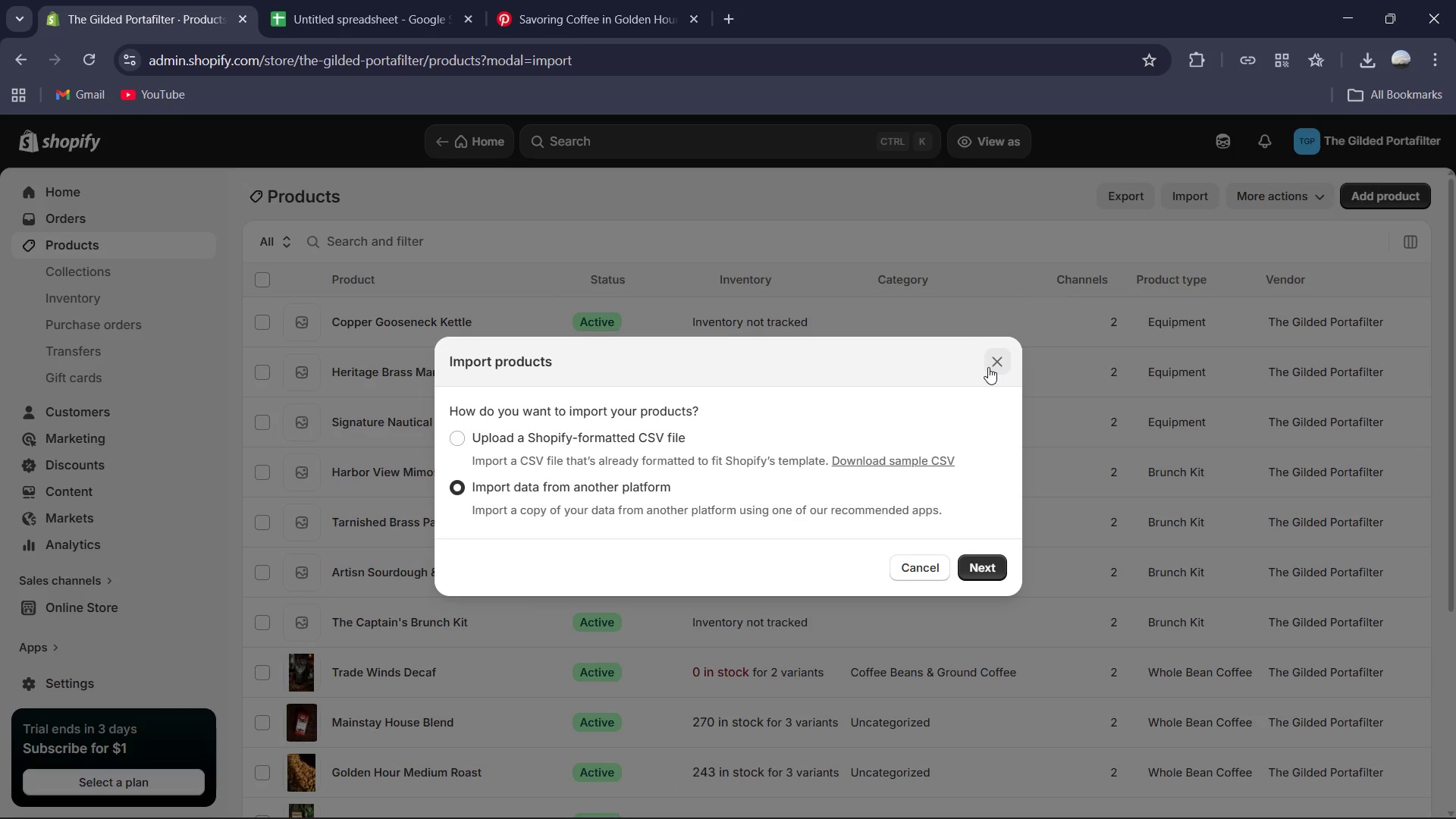 
left_click([480, 444])
 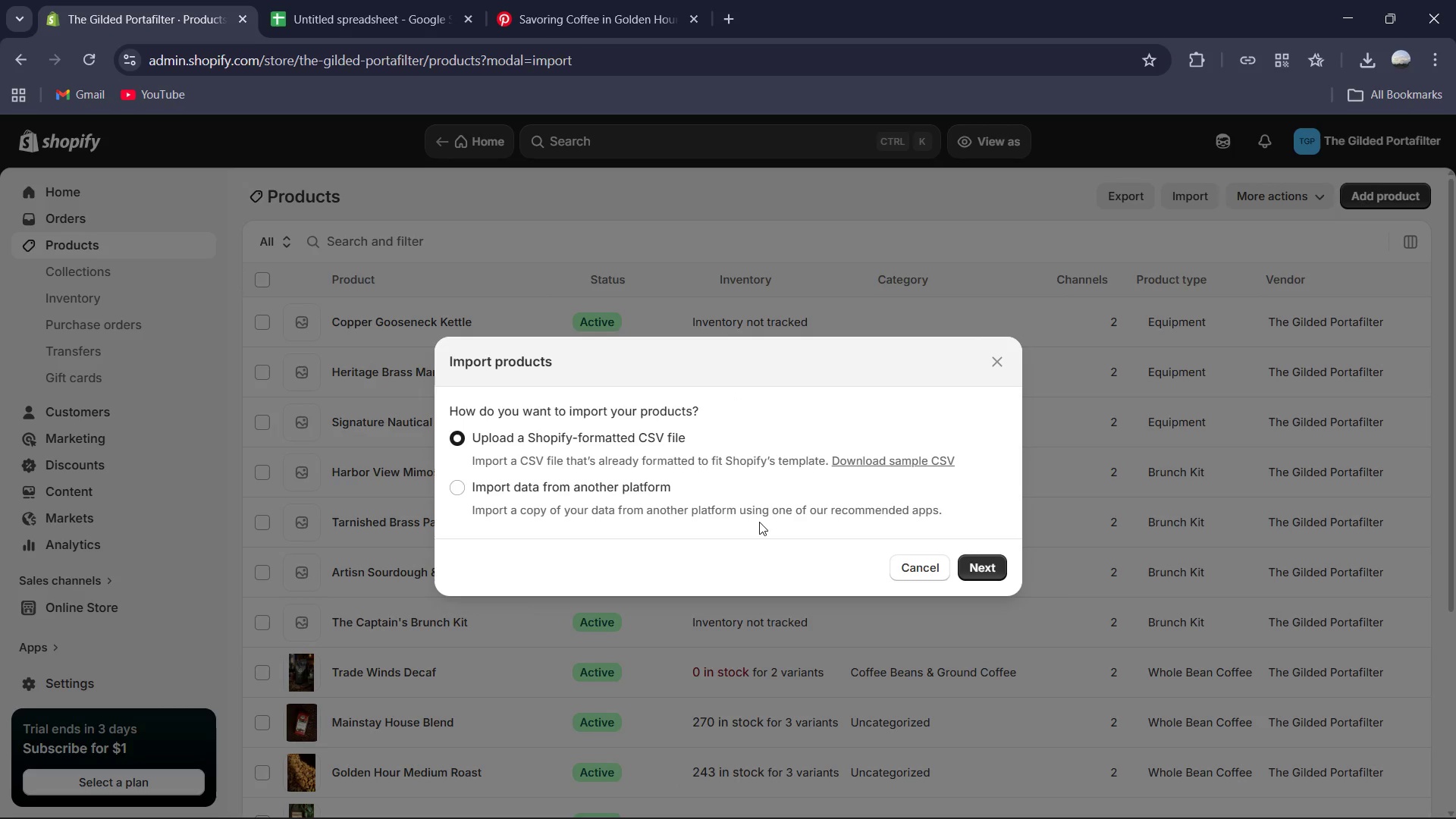 
left_click([759, 518])
 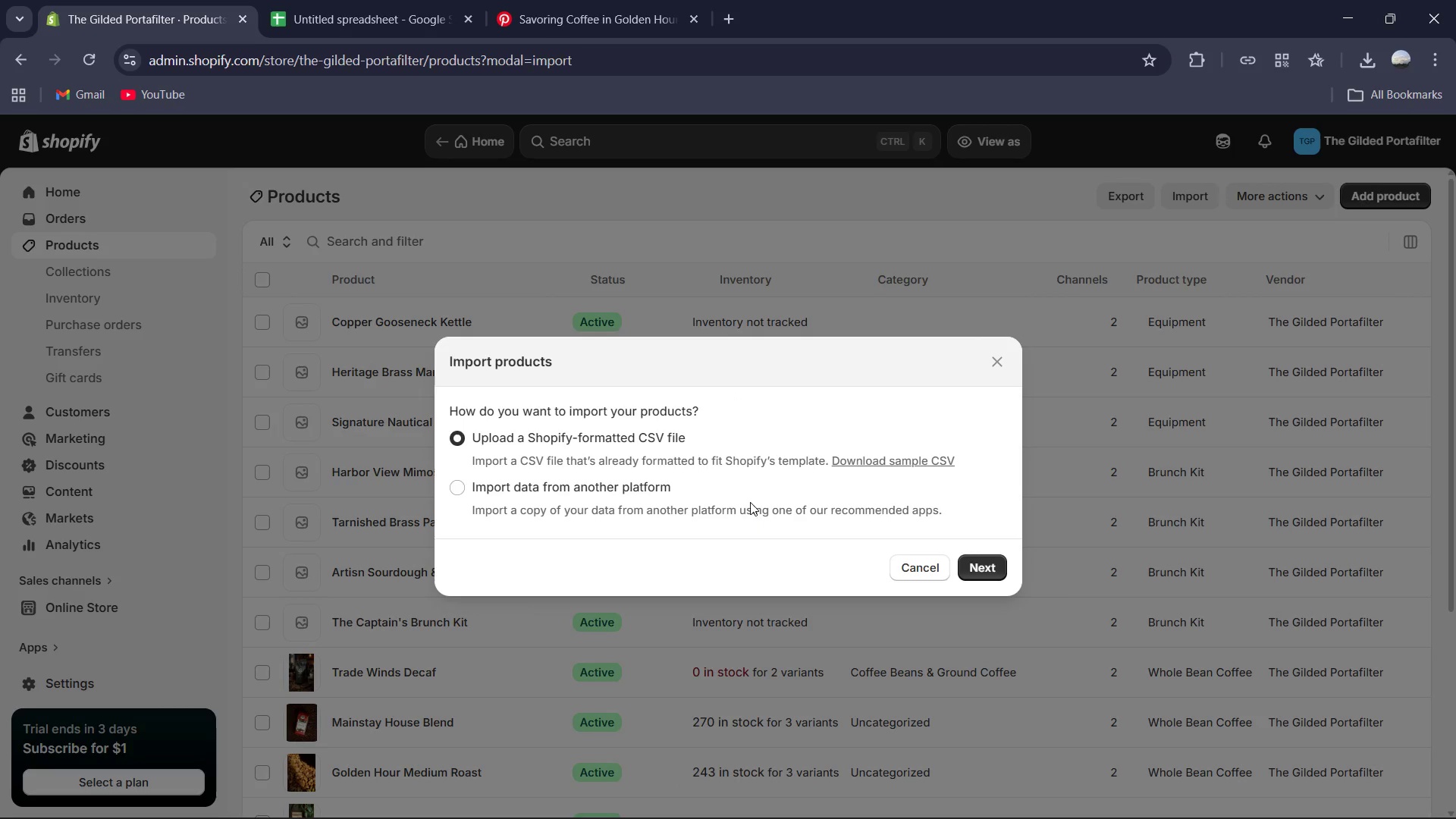 
left_click([748, 500])
 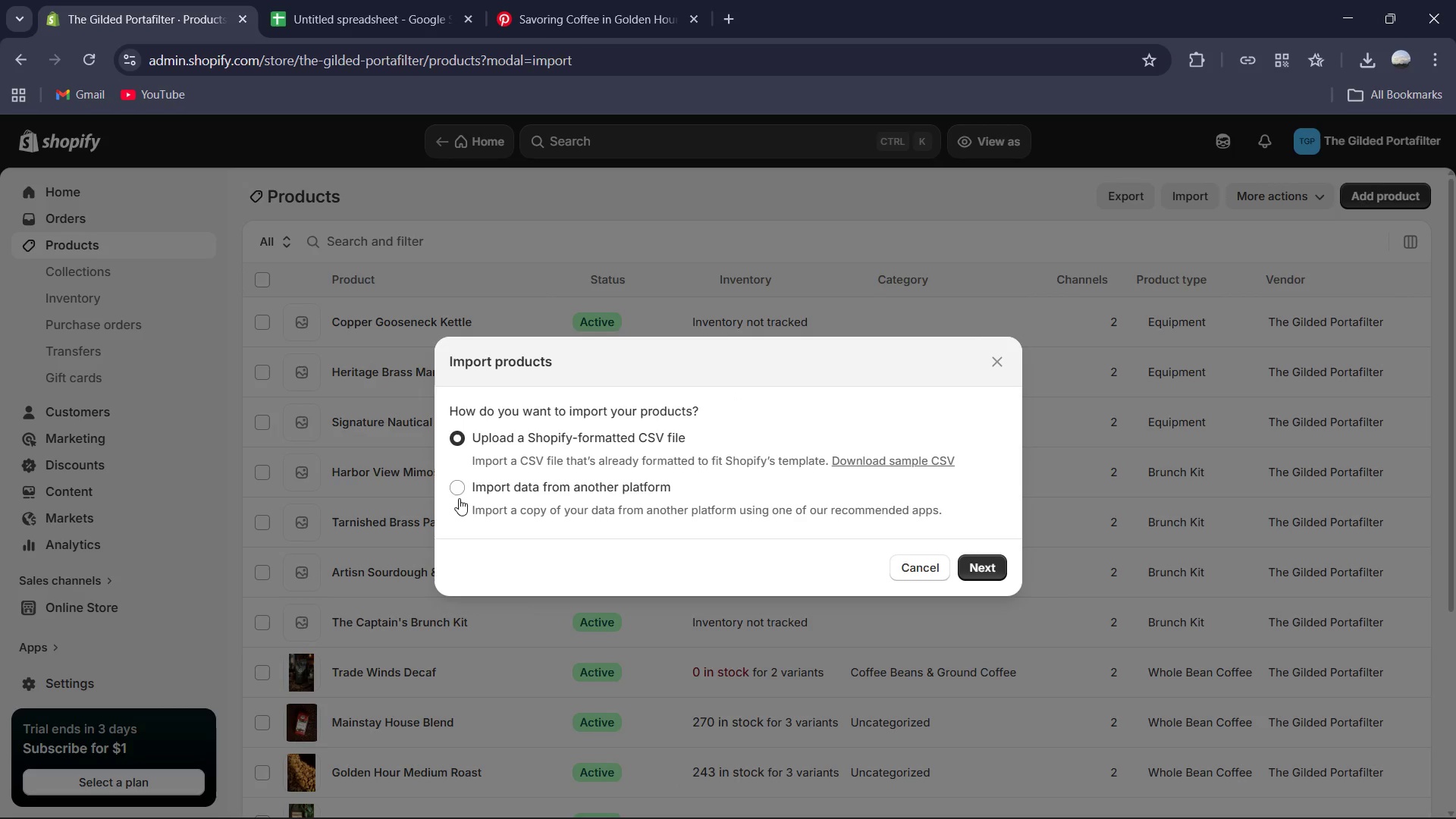 
left_click([457, 489])
 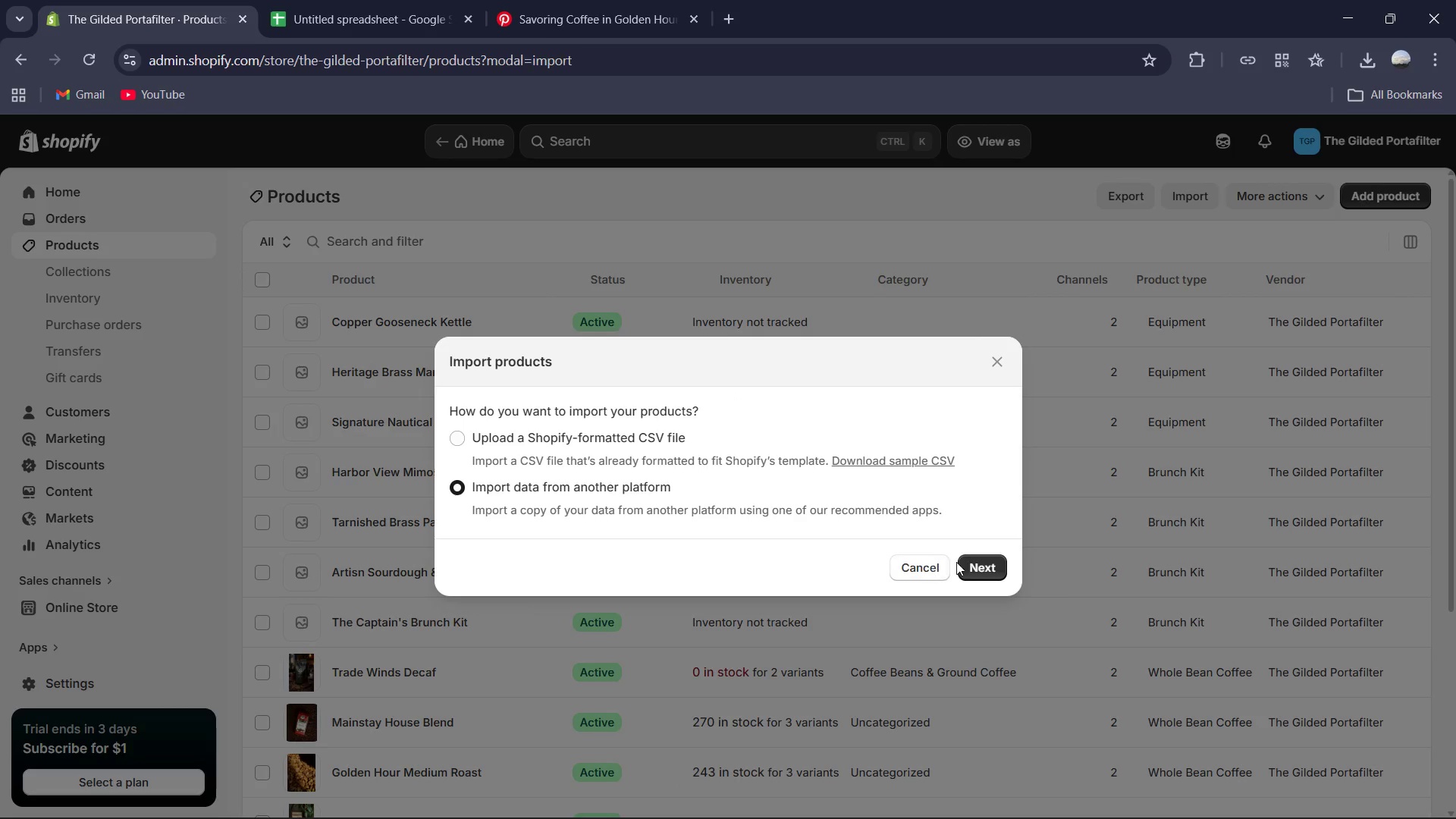 
left_click([975, 569])
 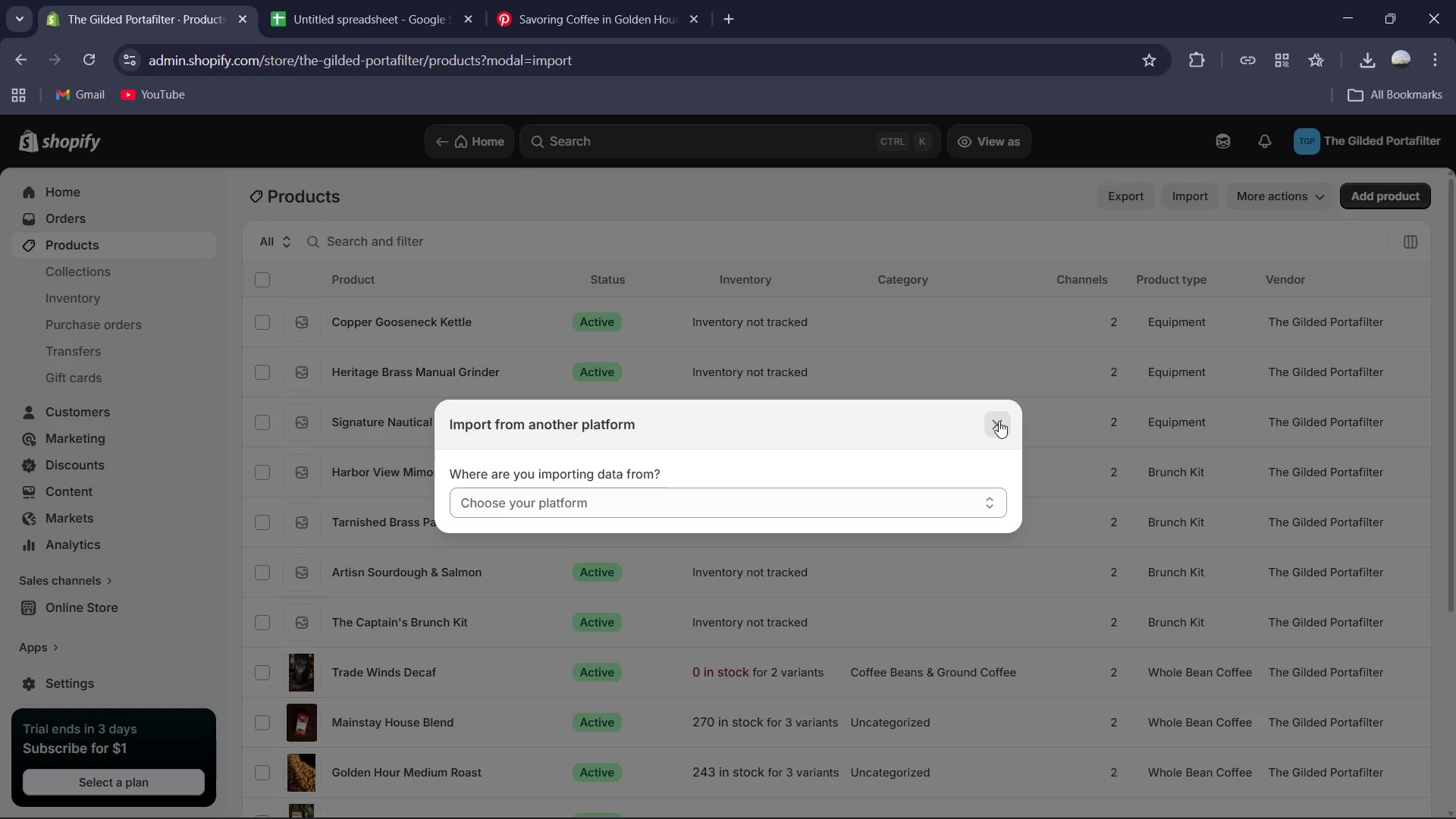 
scroll: coordinate [657, 567], scroll_direction: down, amount: 5.0
 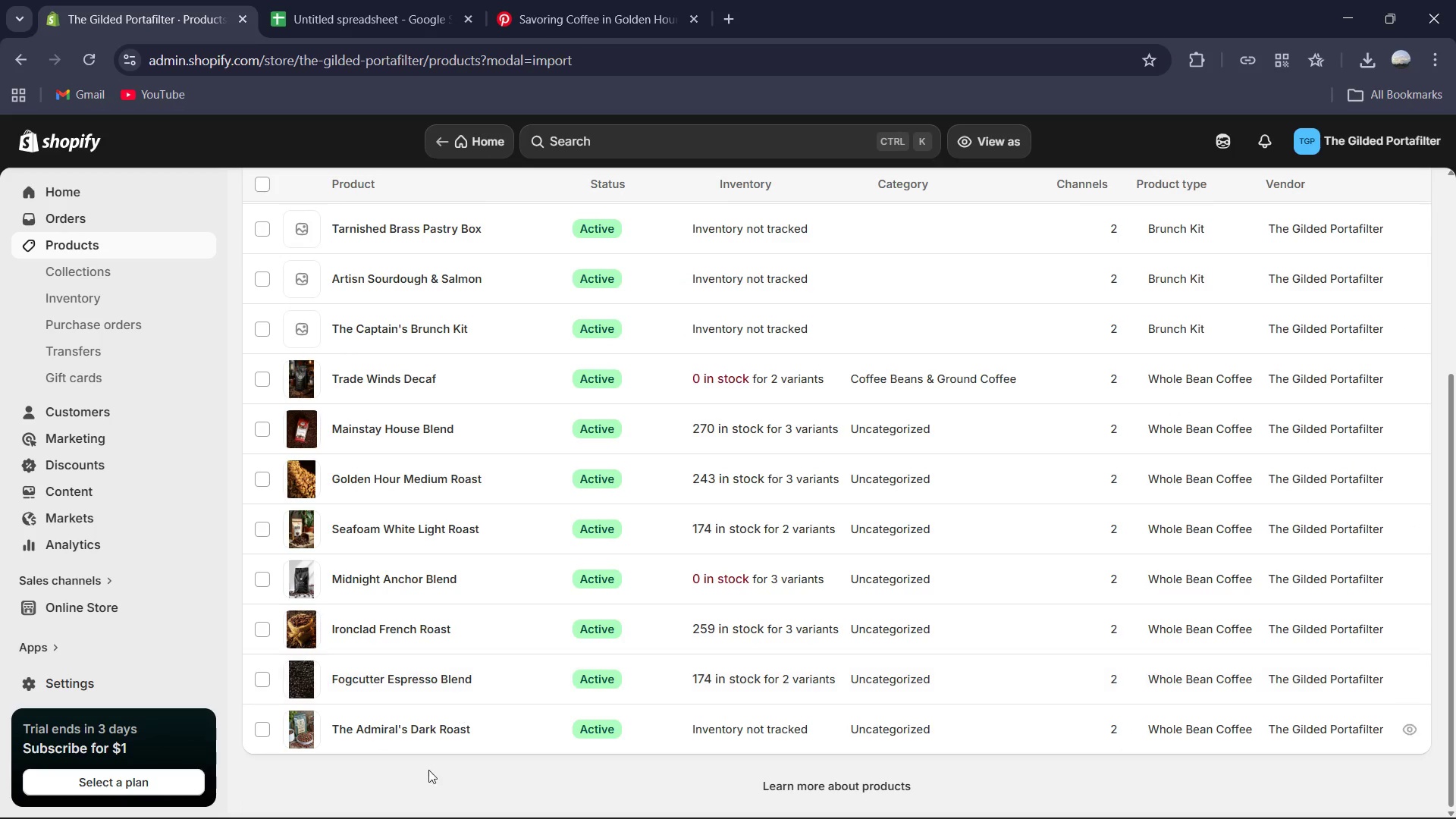 
left_click([409, 723])
 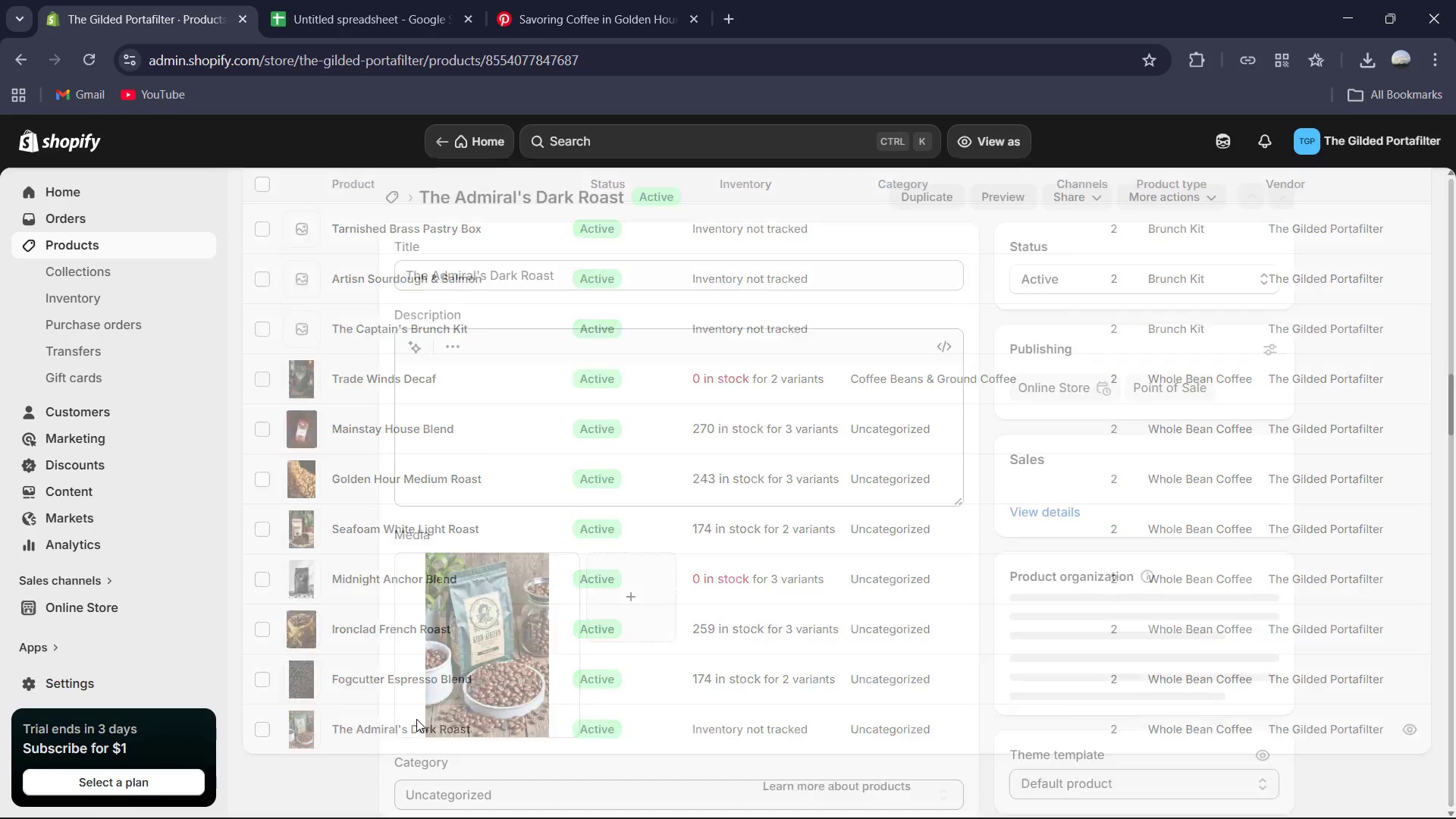 
scroll: coordinate [467, 699], scroll_direction: down, amount: 4.0
 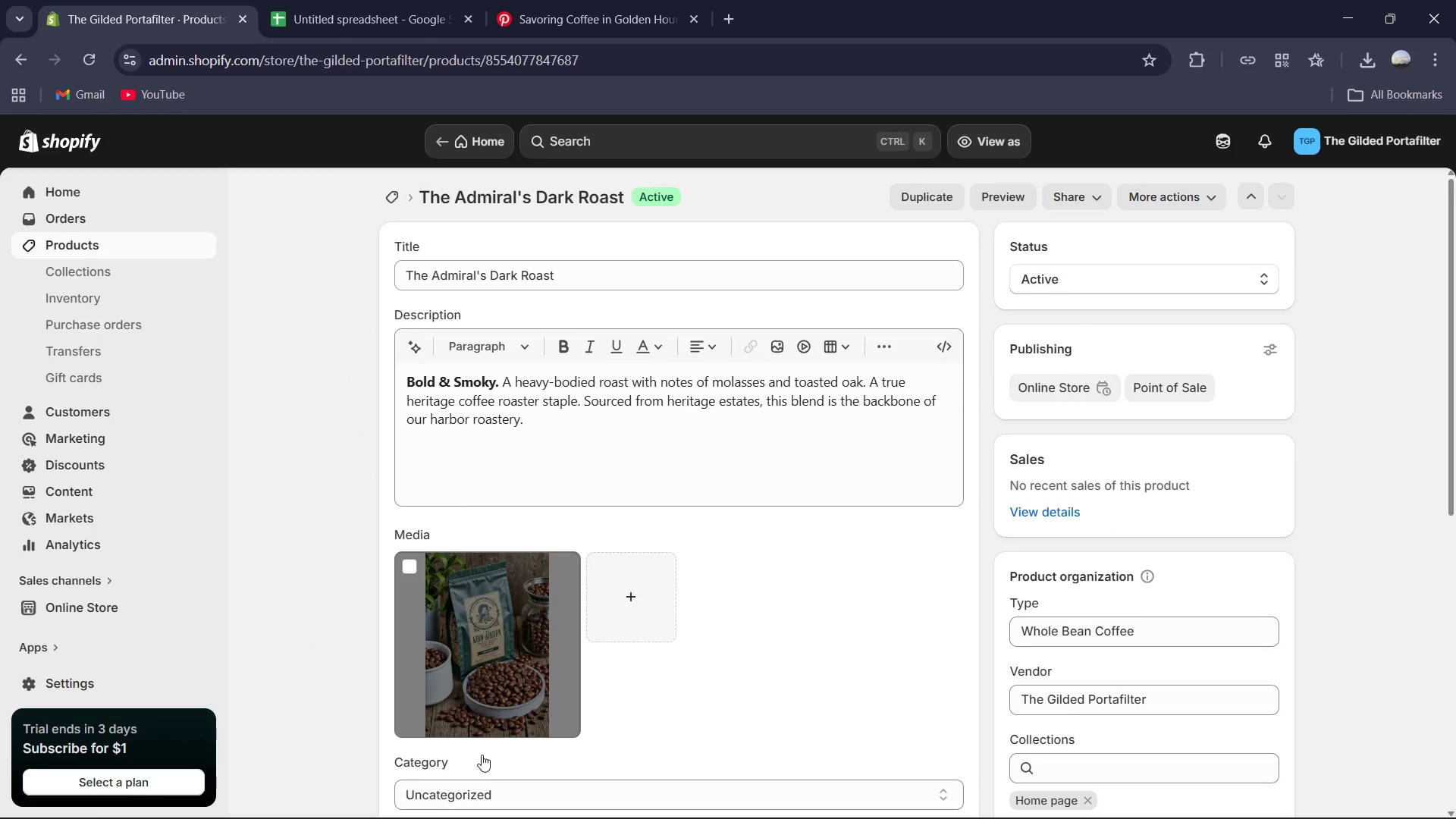 
left_click([472, 789])
 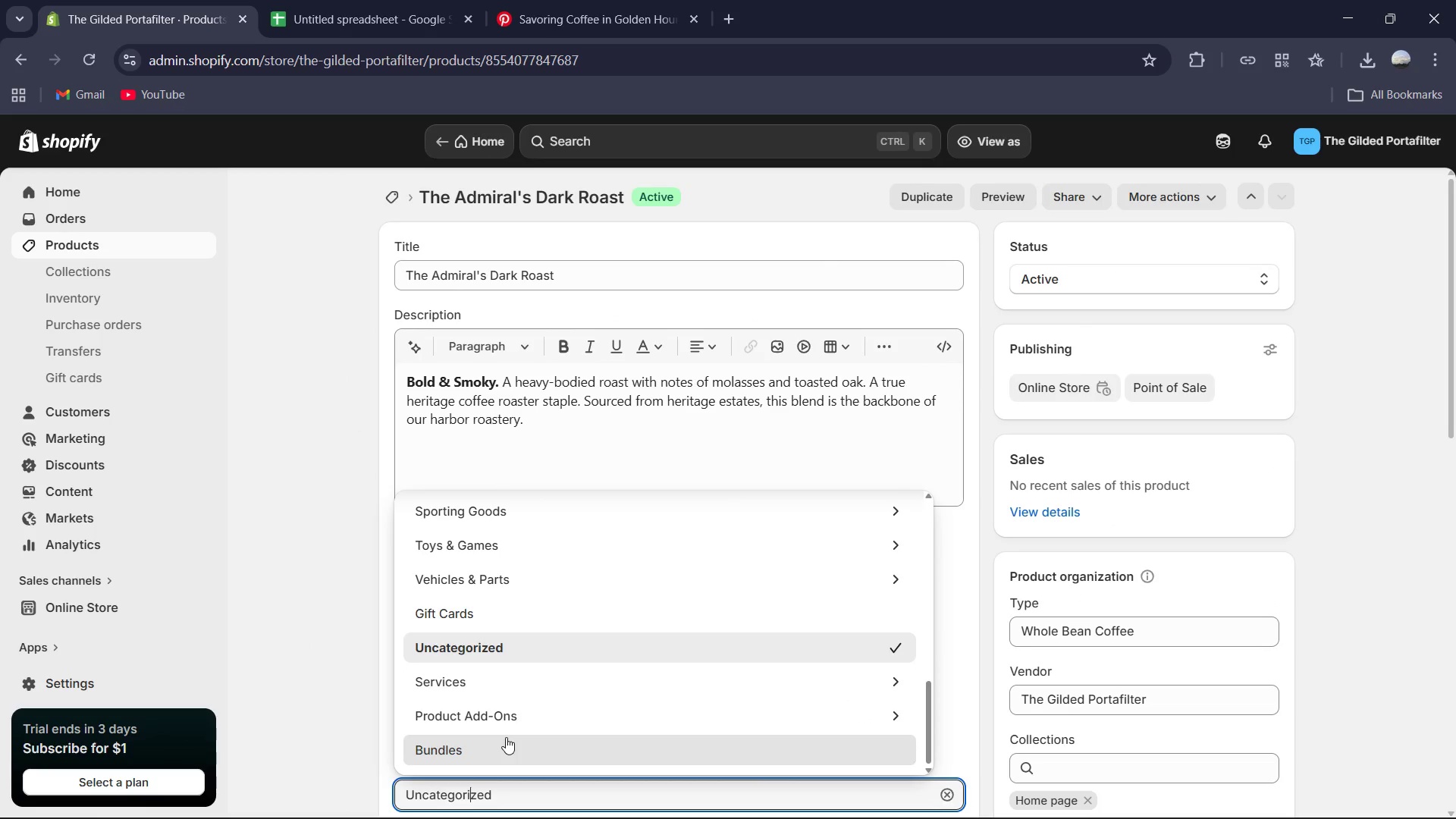 
key(Control+ControlLeft)
 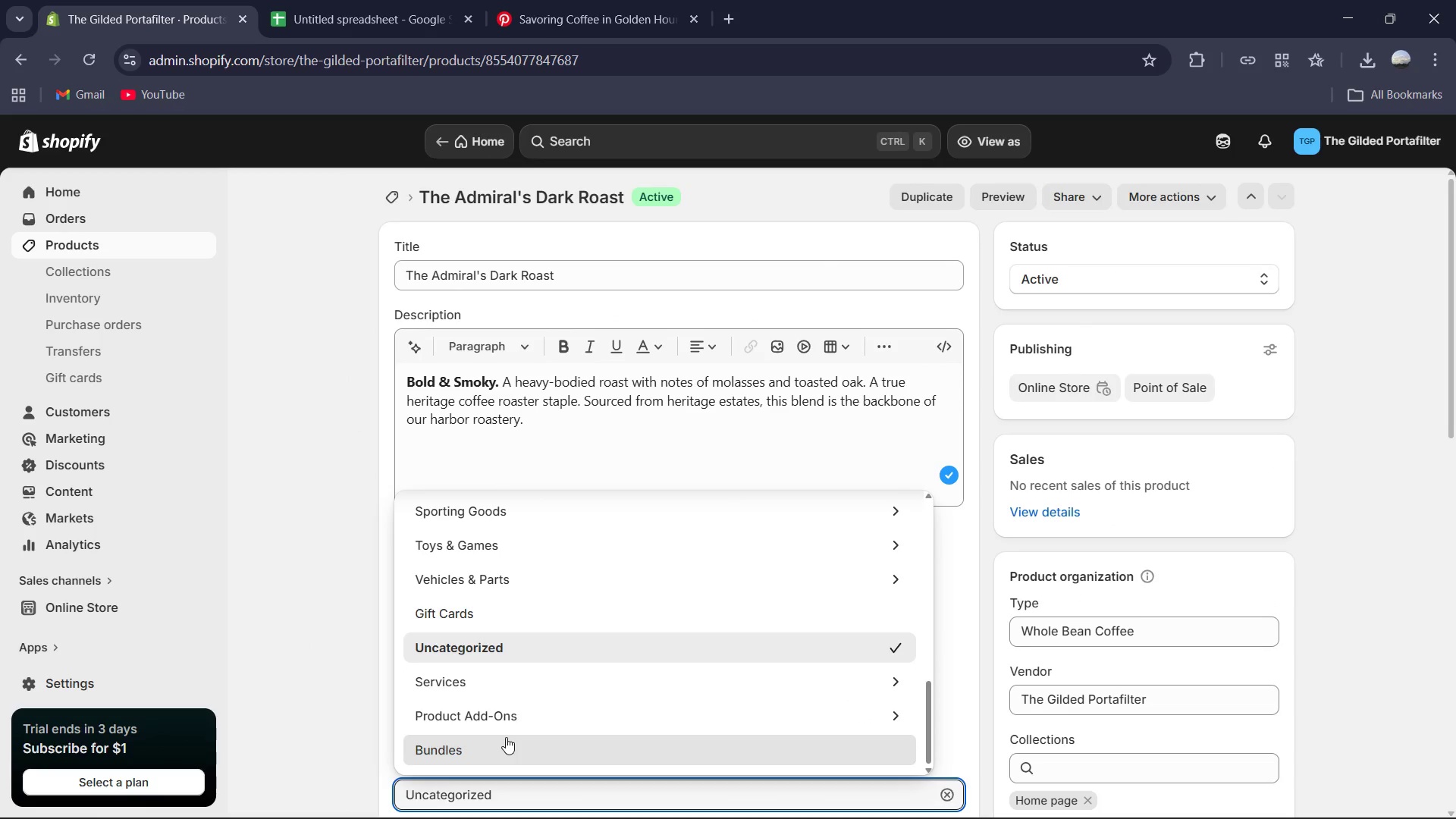 
key(Control+A)
 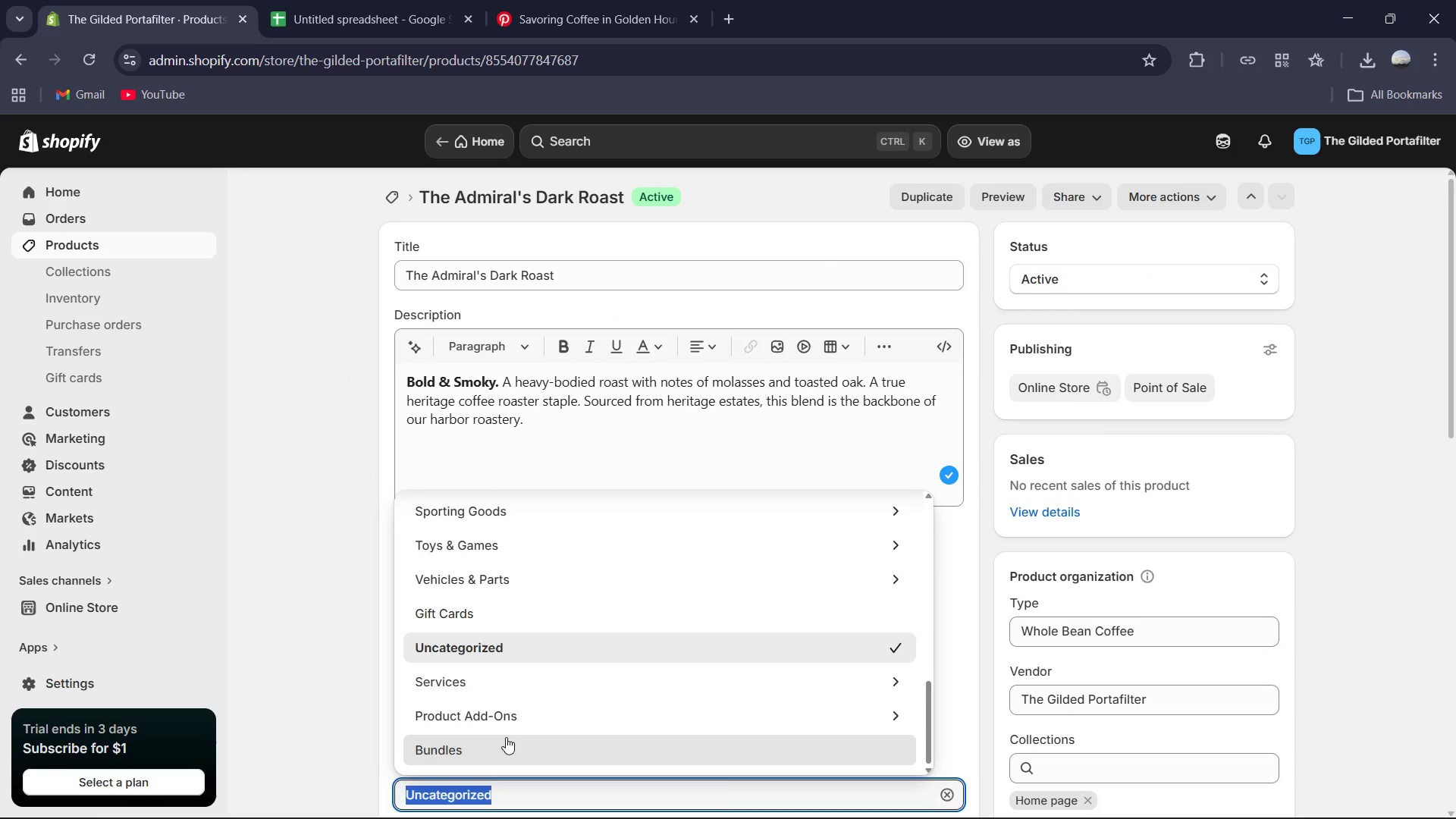 
type(coffee bean)
 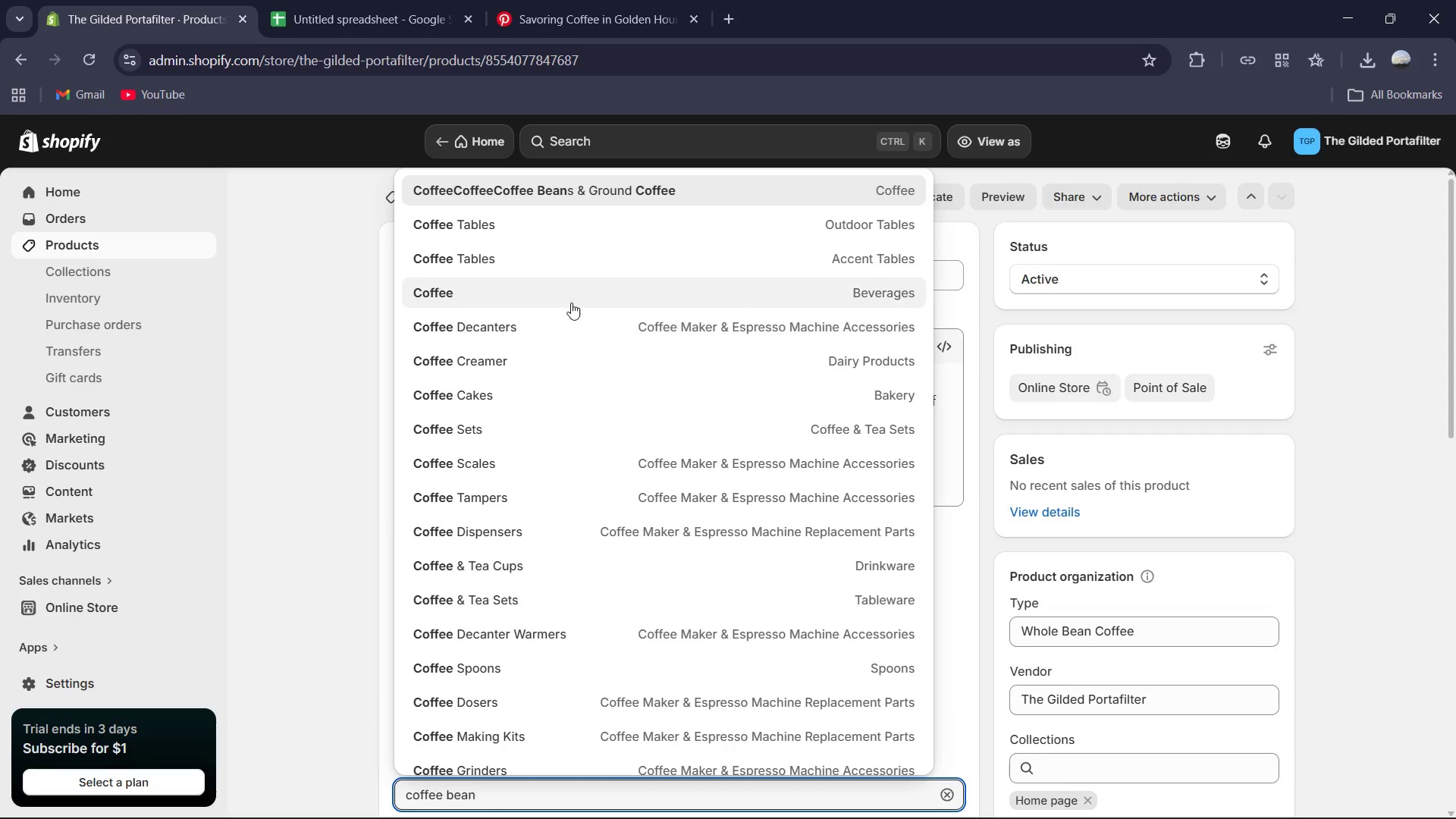 
left_click([606, 199])
 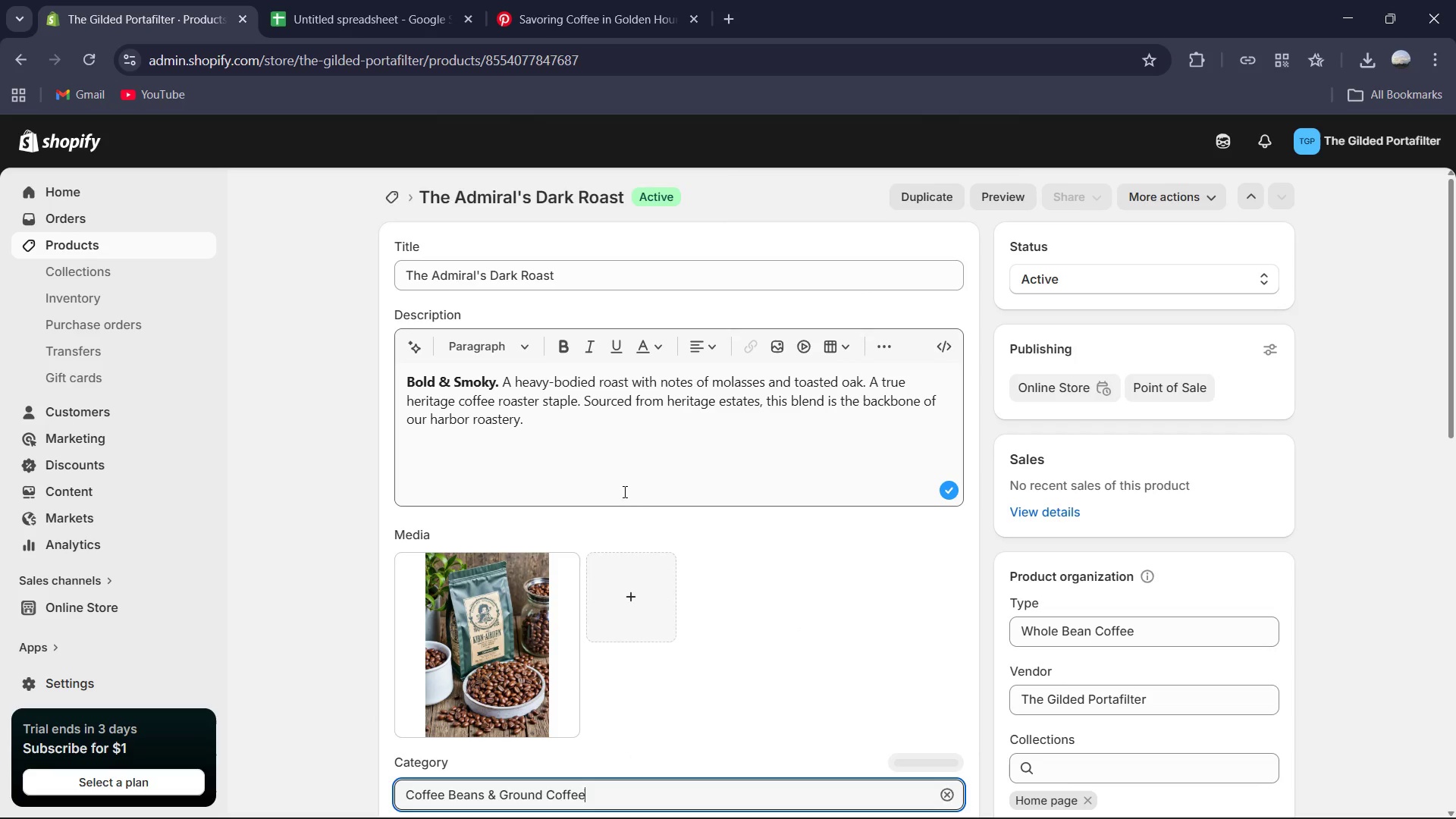 
scroll: coordinate [620, 551], scroll_direction: down, amount: 2.0
 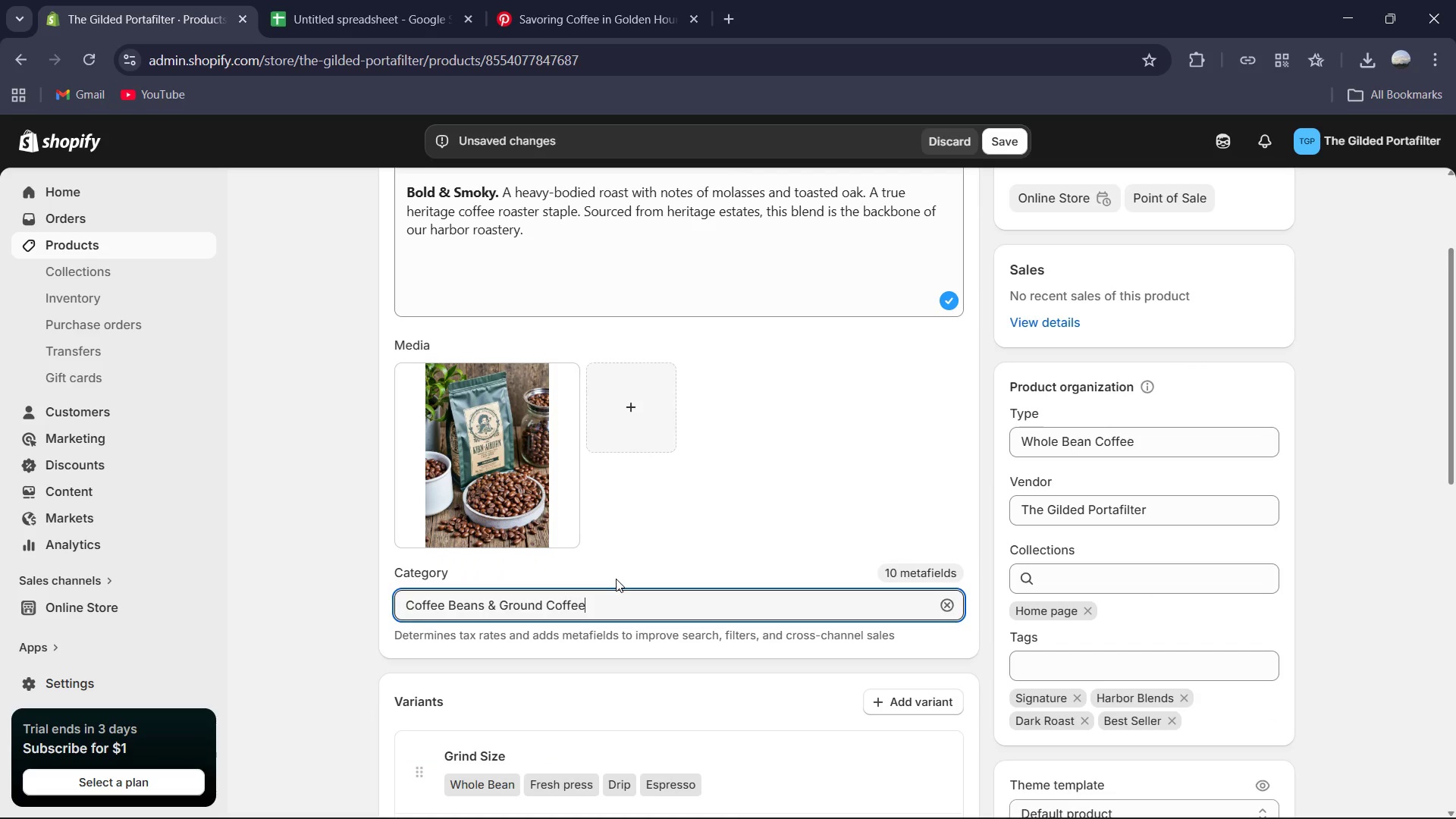 
key(Control+A)
 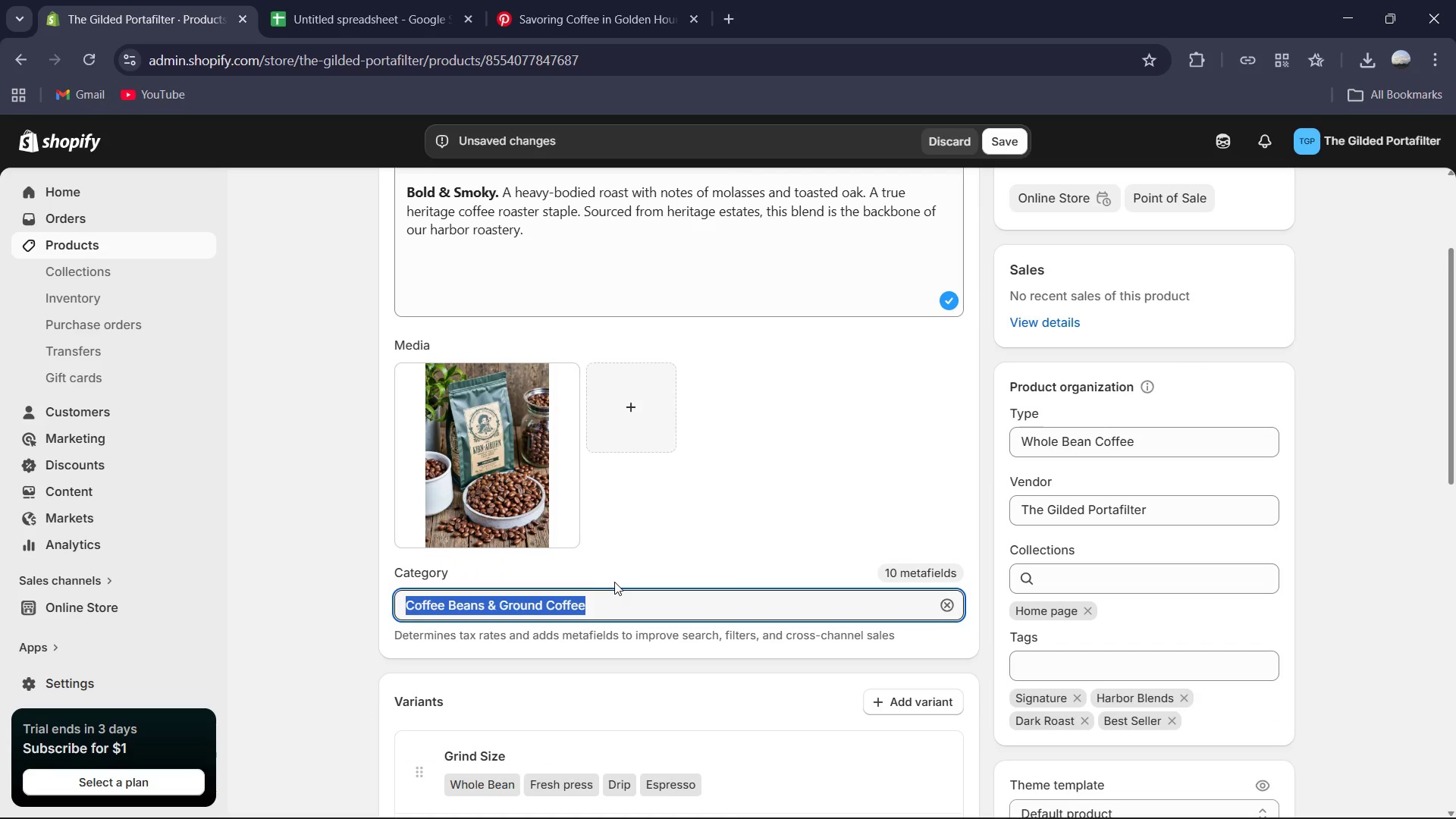 
key(Control+C)
 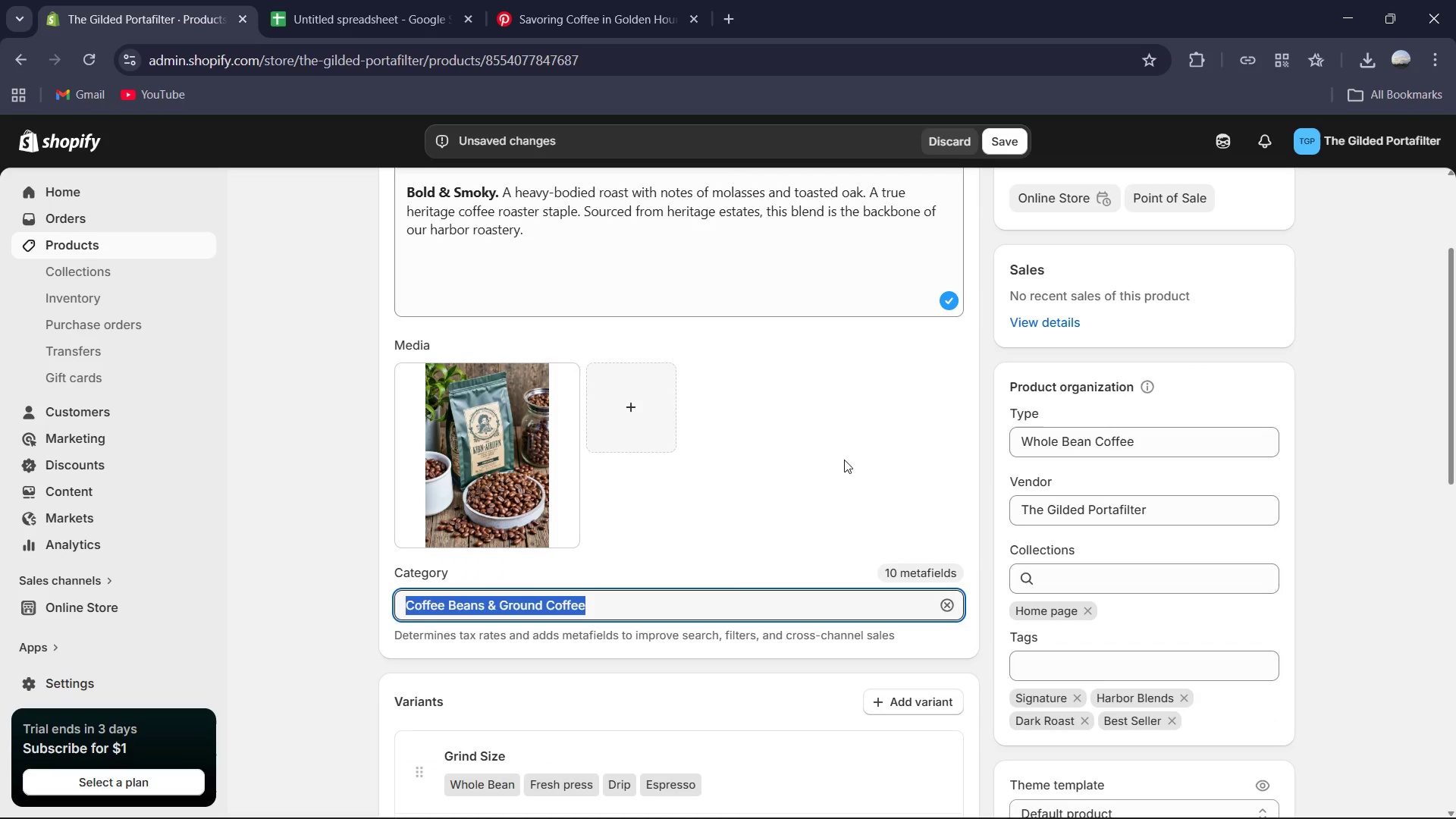 
scroll: coordinate [905, 400], scroll_direction: up, amount: 3.0
 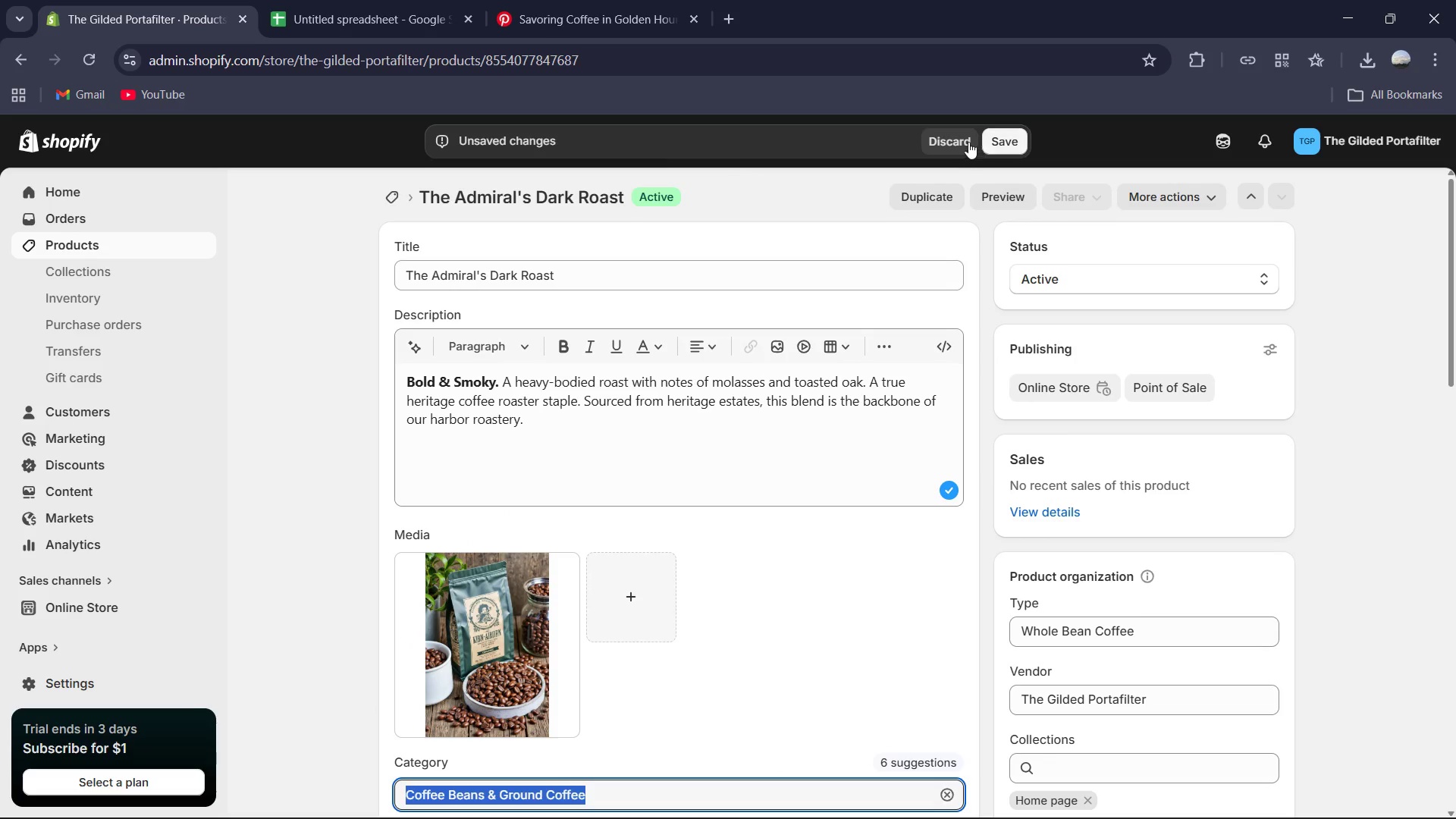 
left_click([987, 141])
 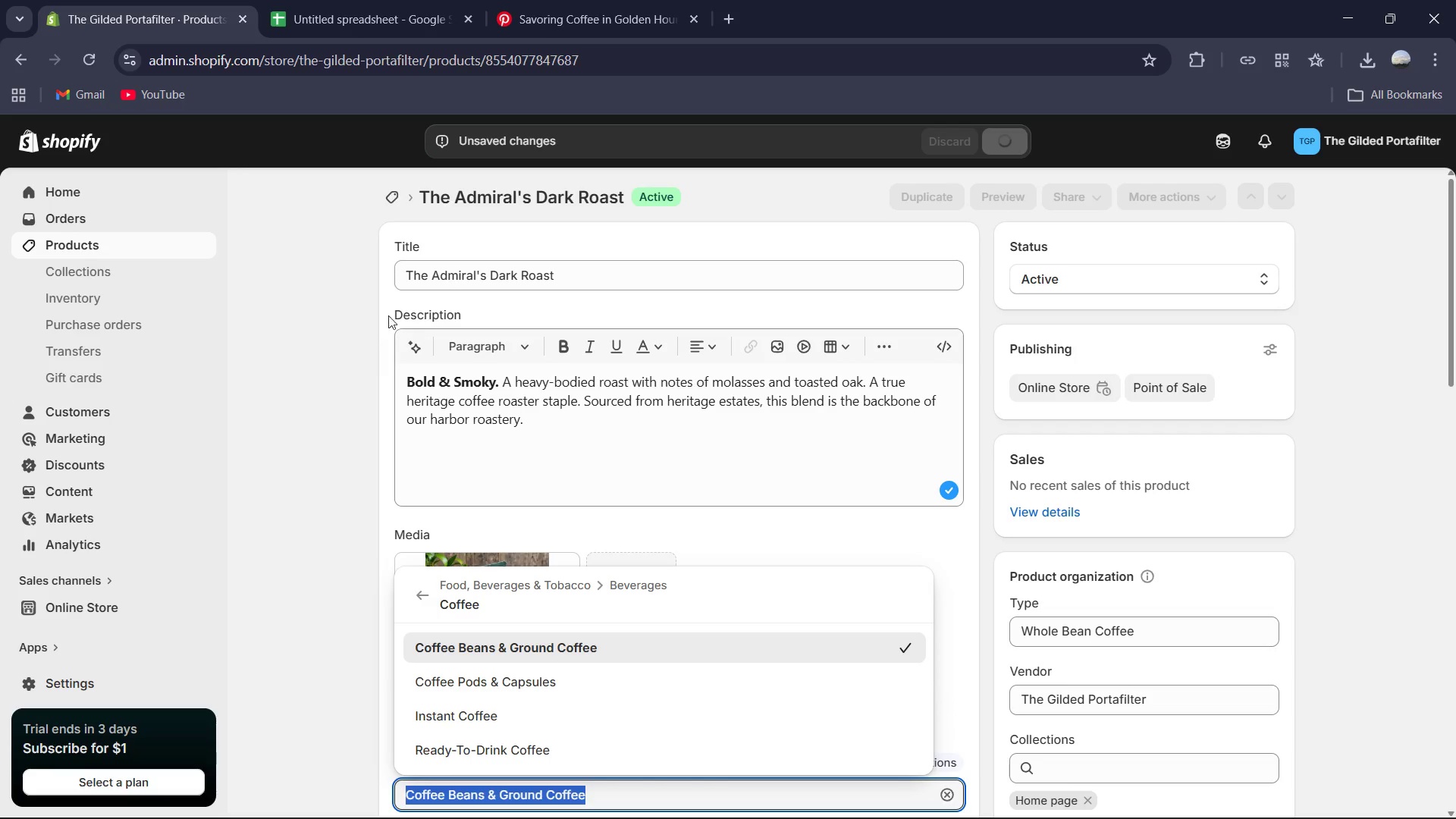 
wait(5.16)
 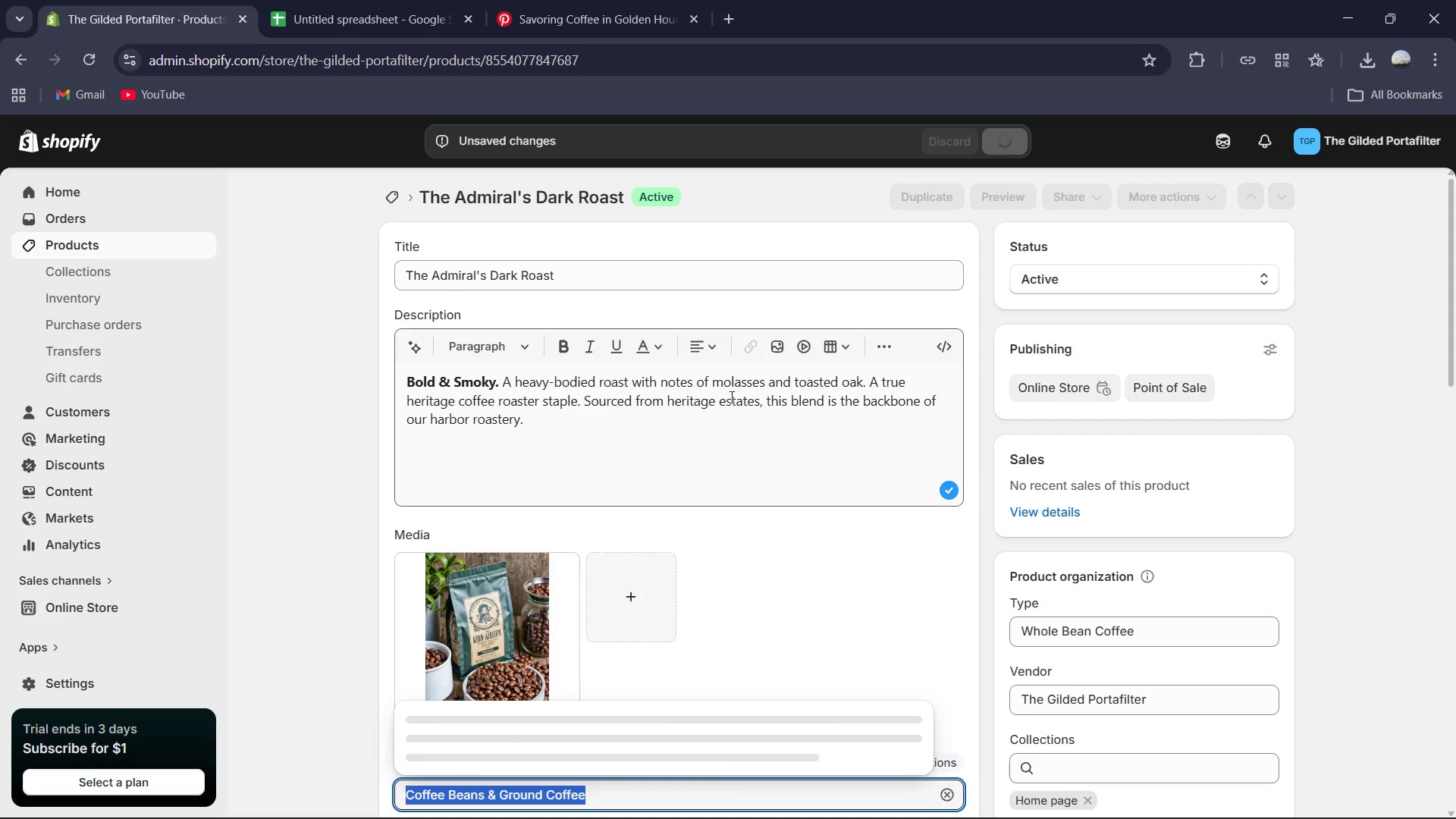 
left_click([394, 200])
 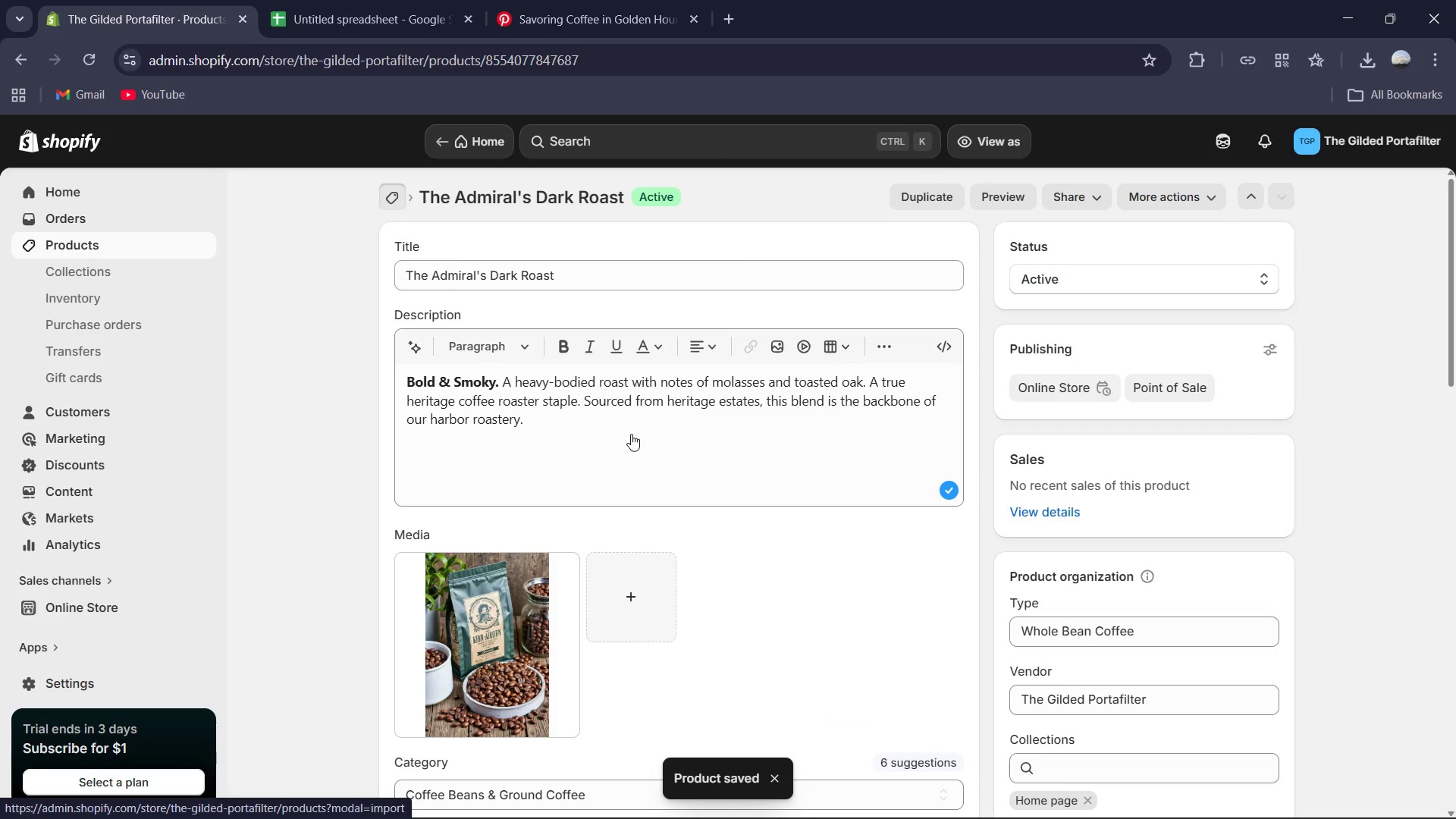 
scroll: coordinate [657, 475], scroll_direction: down, amount: 11.0
 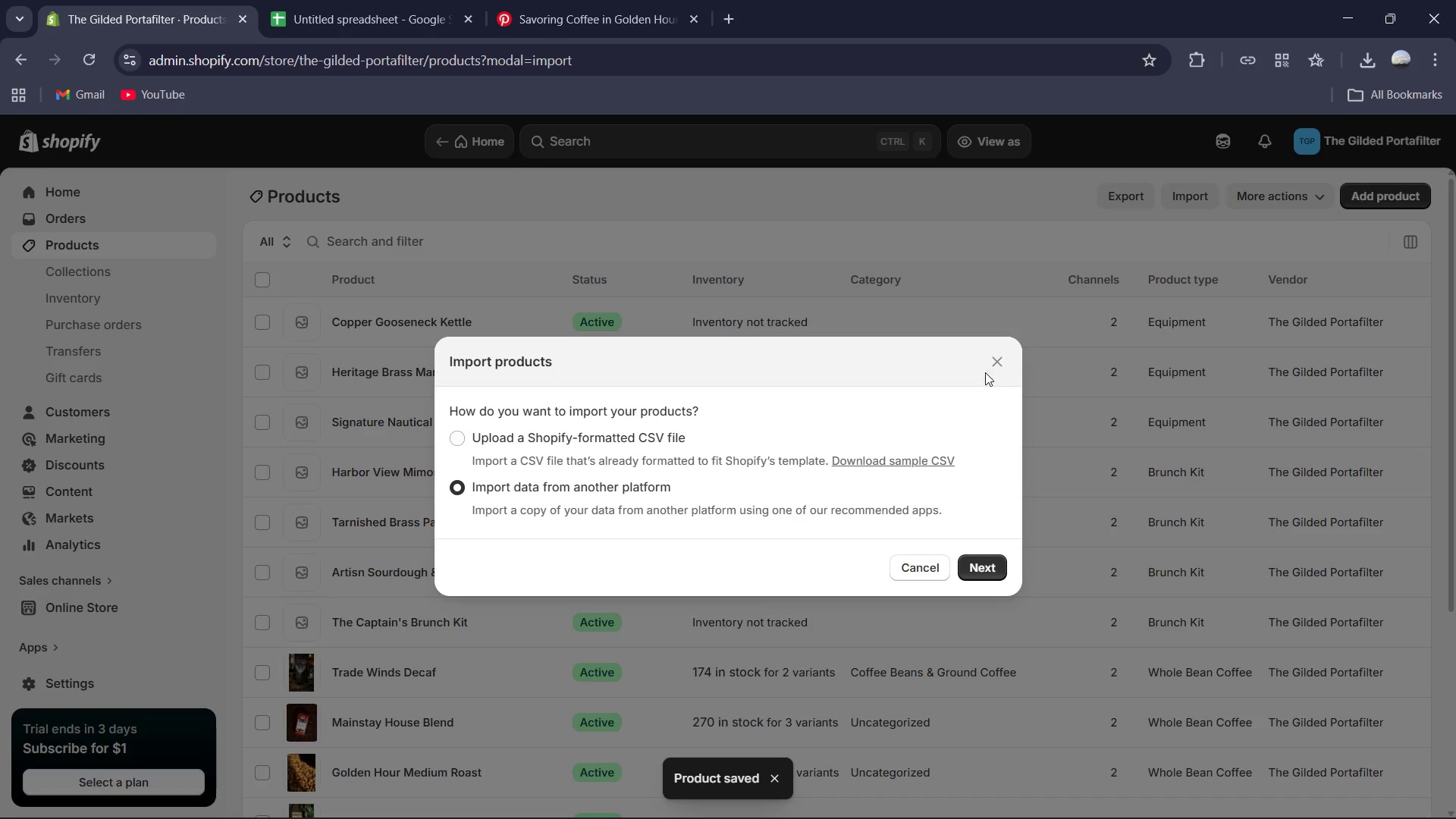 
left_click([998, 363])
 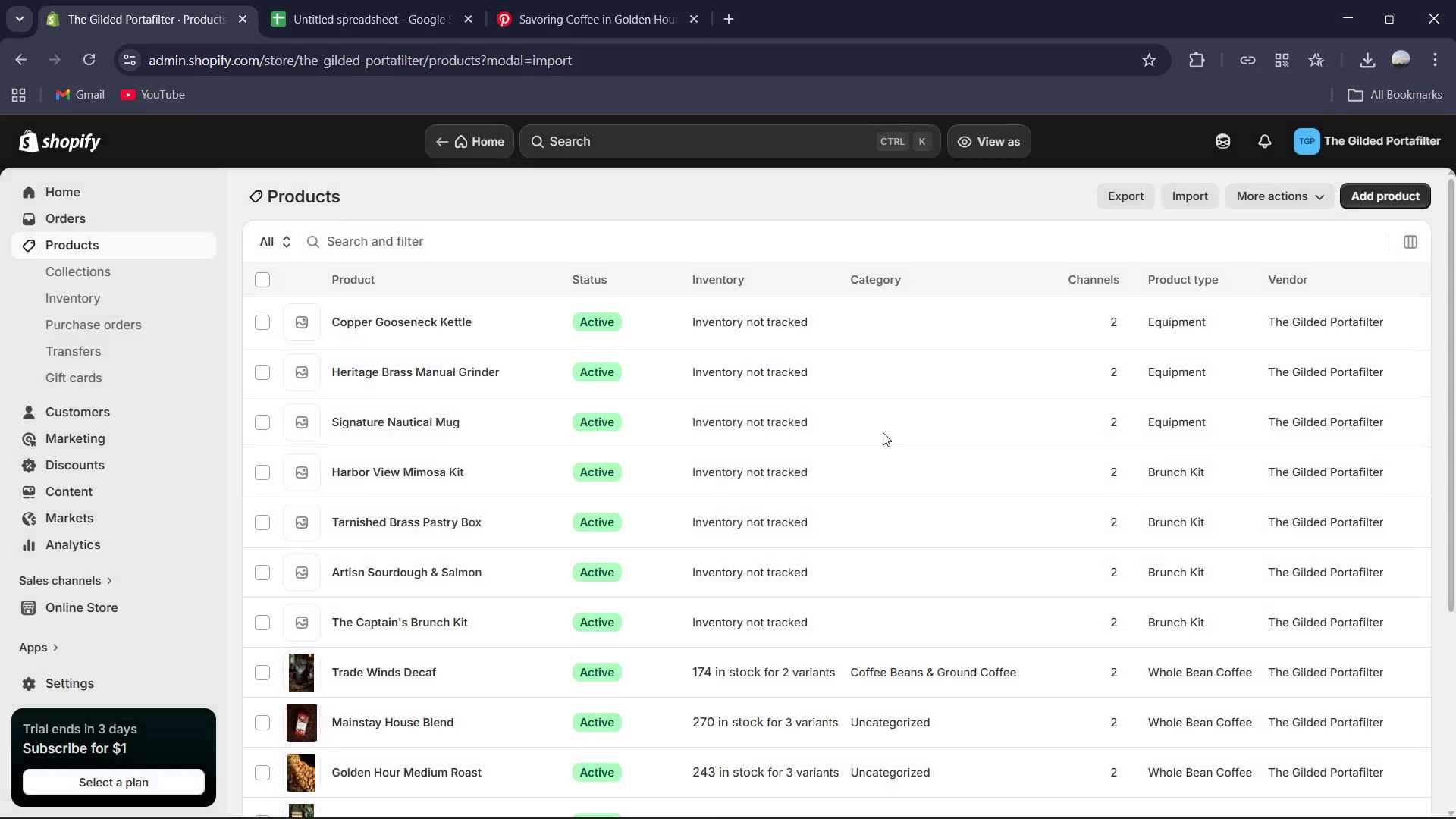 
scroll: coordinate [860, 446], scroll_direction: down, amount: 5.0
 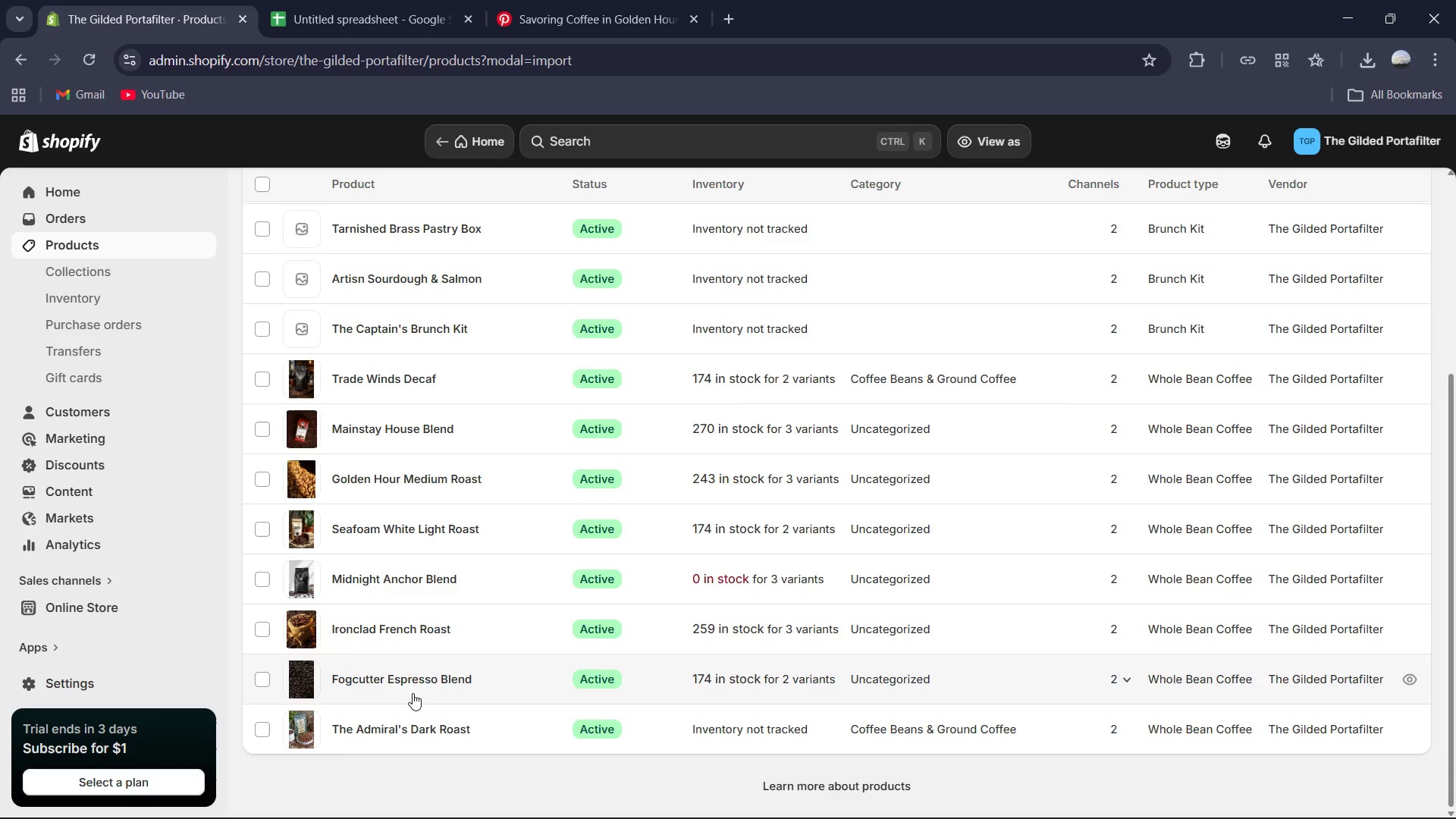 
left_click([406, 671])
 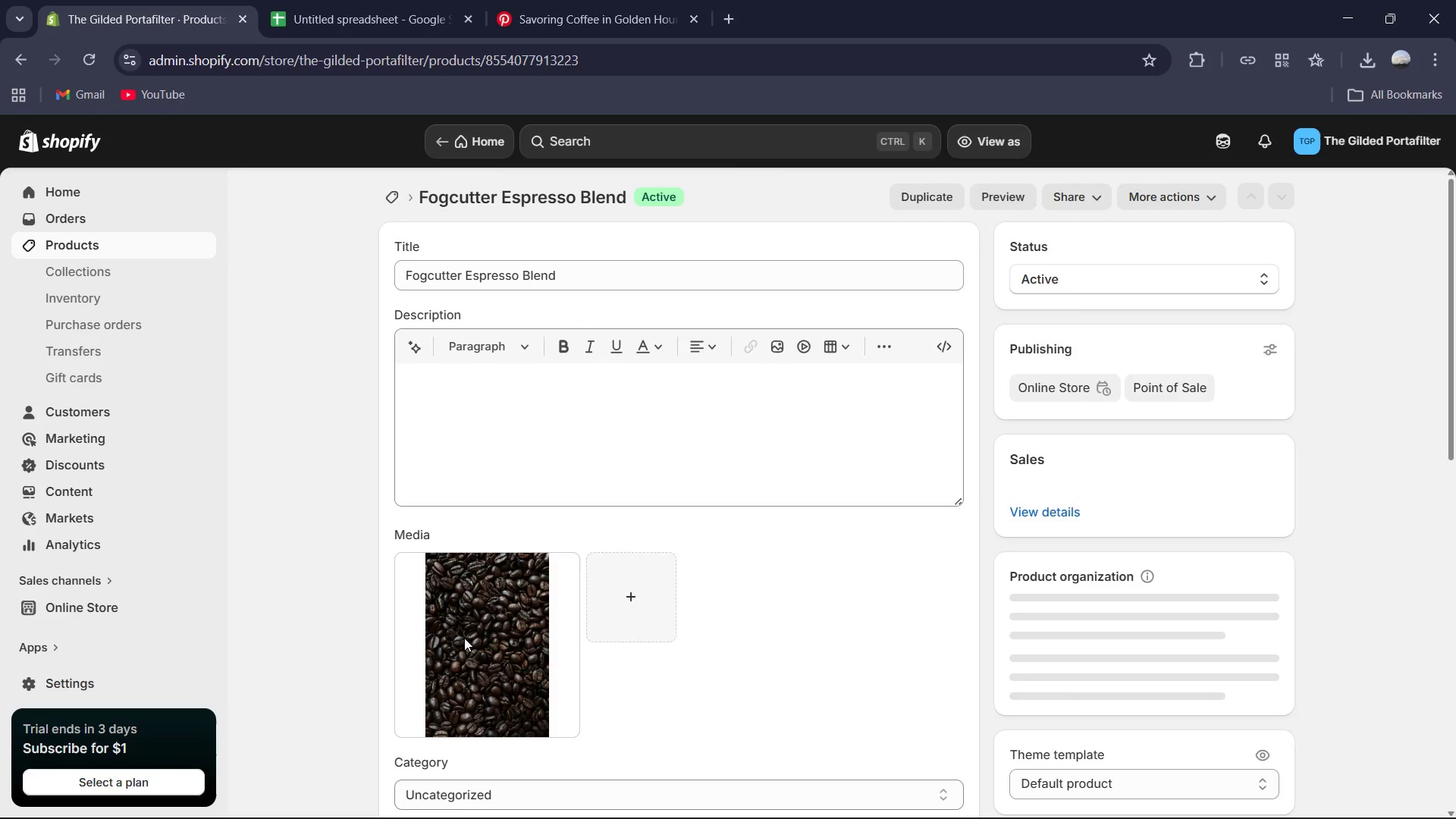 
scroll: coordinate [475, 633], scroll_direction: down, amount: 2.0
 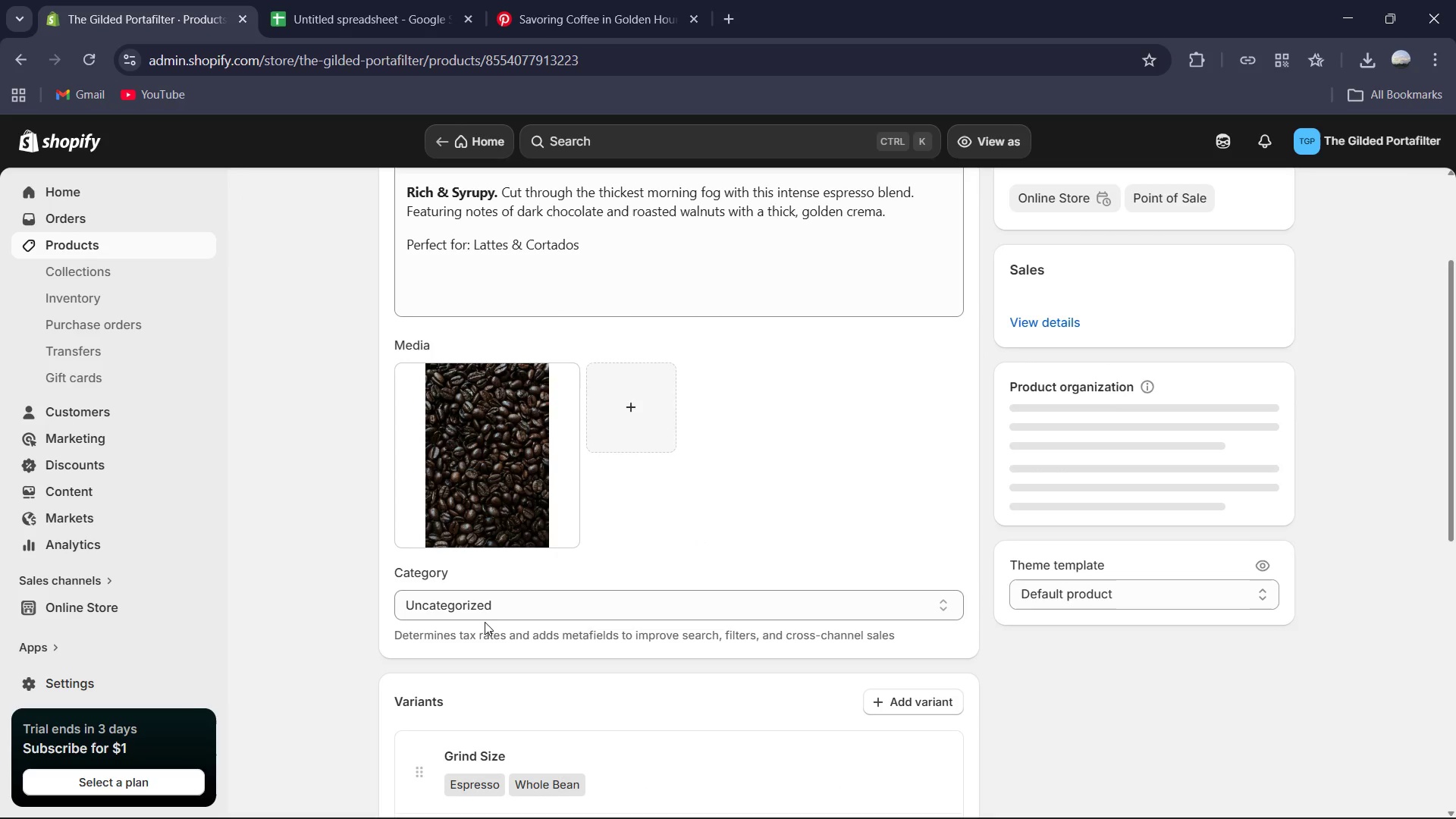 
left_click([498, 609])
 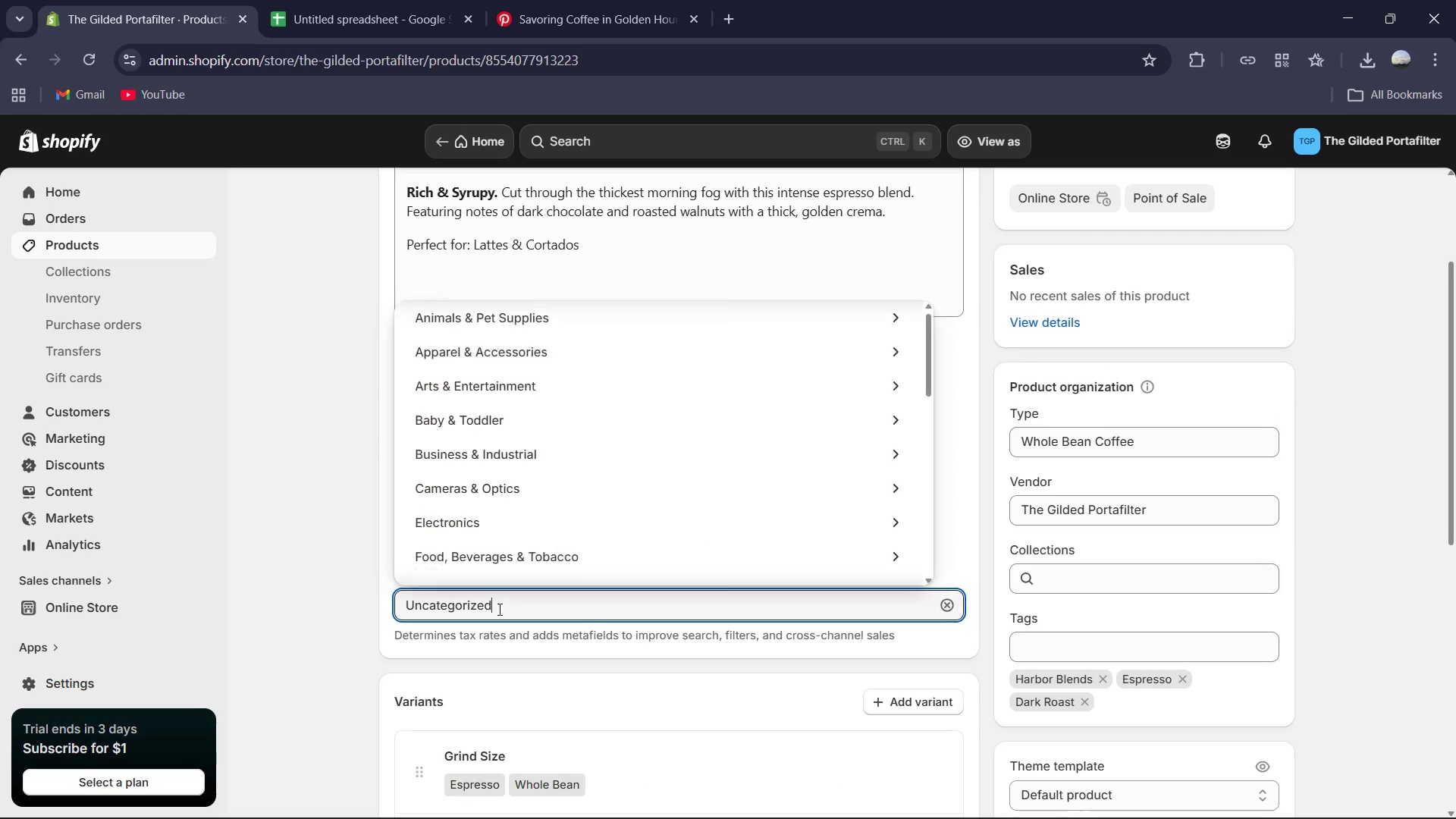 
key(Control+A)
 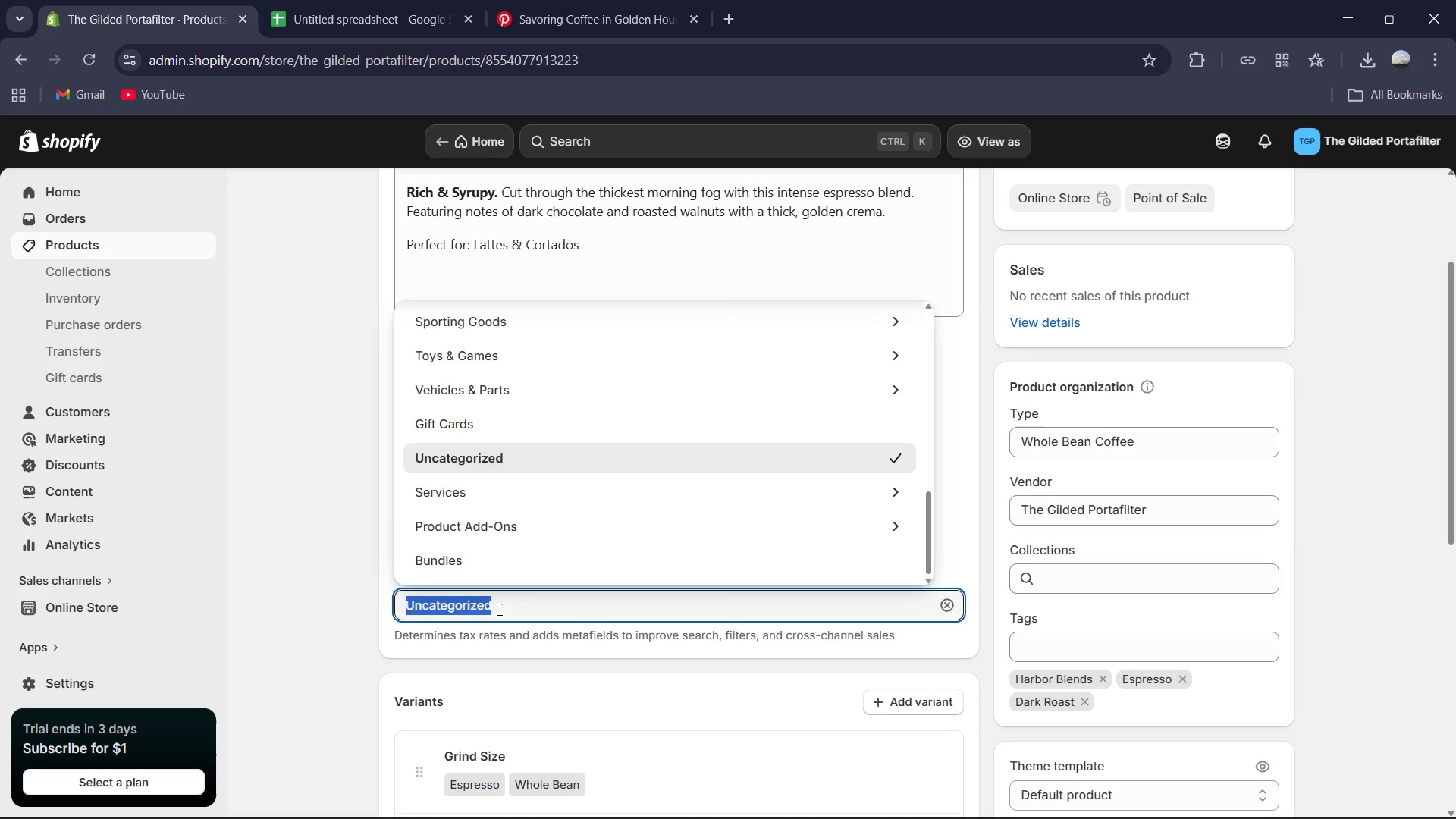 
key(Control+V)
 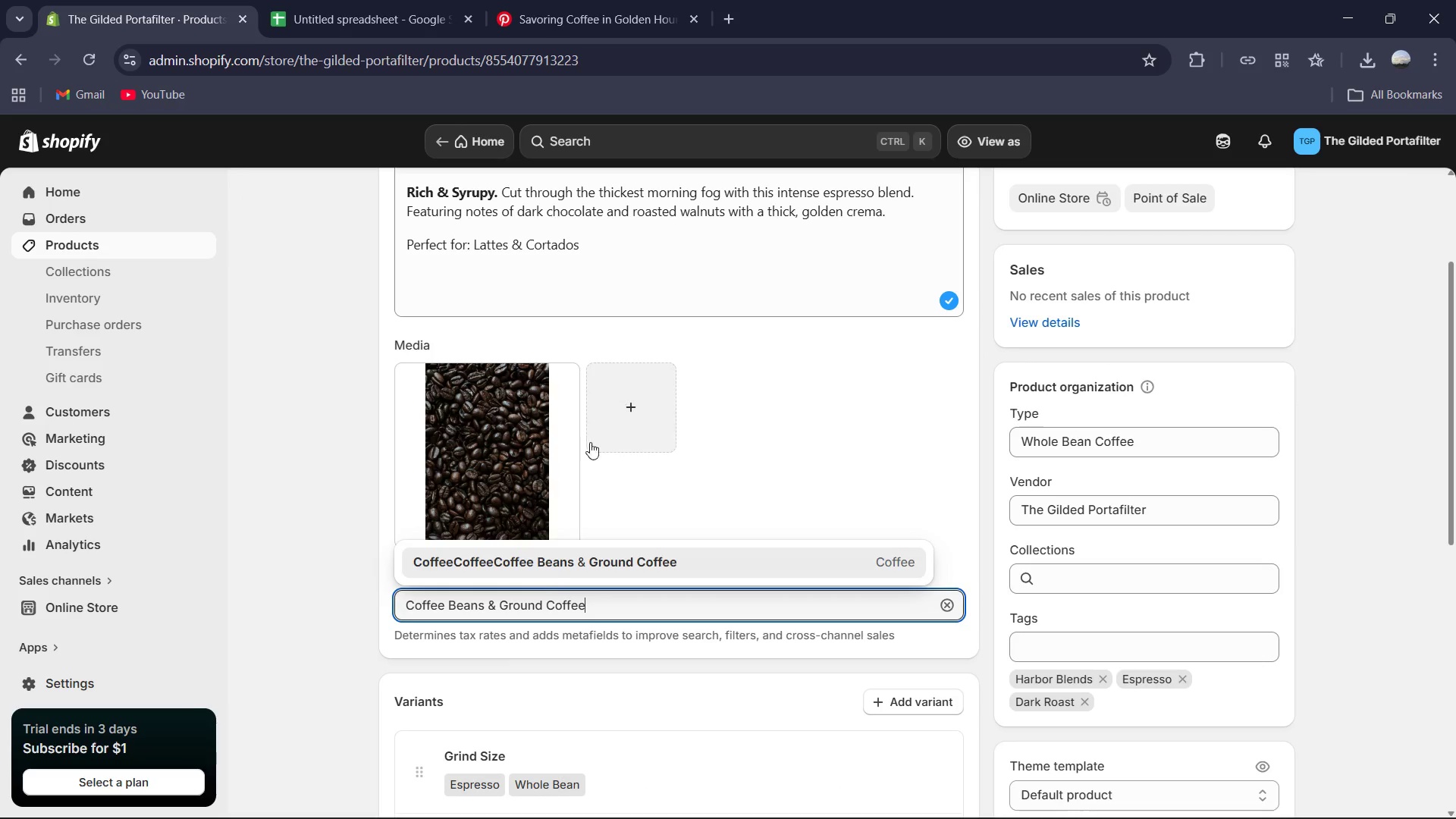 
left_click([553, 570])
 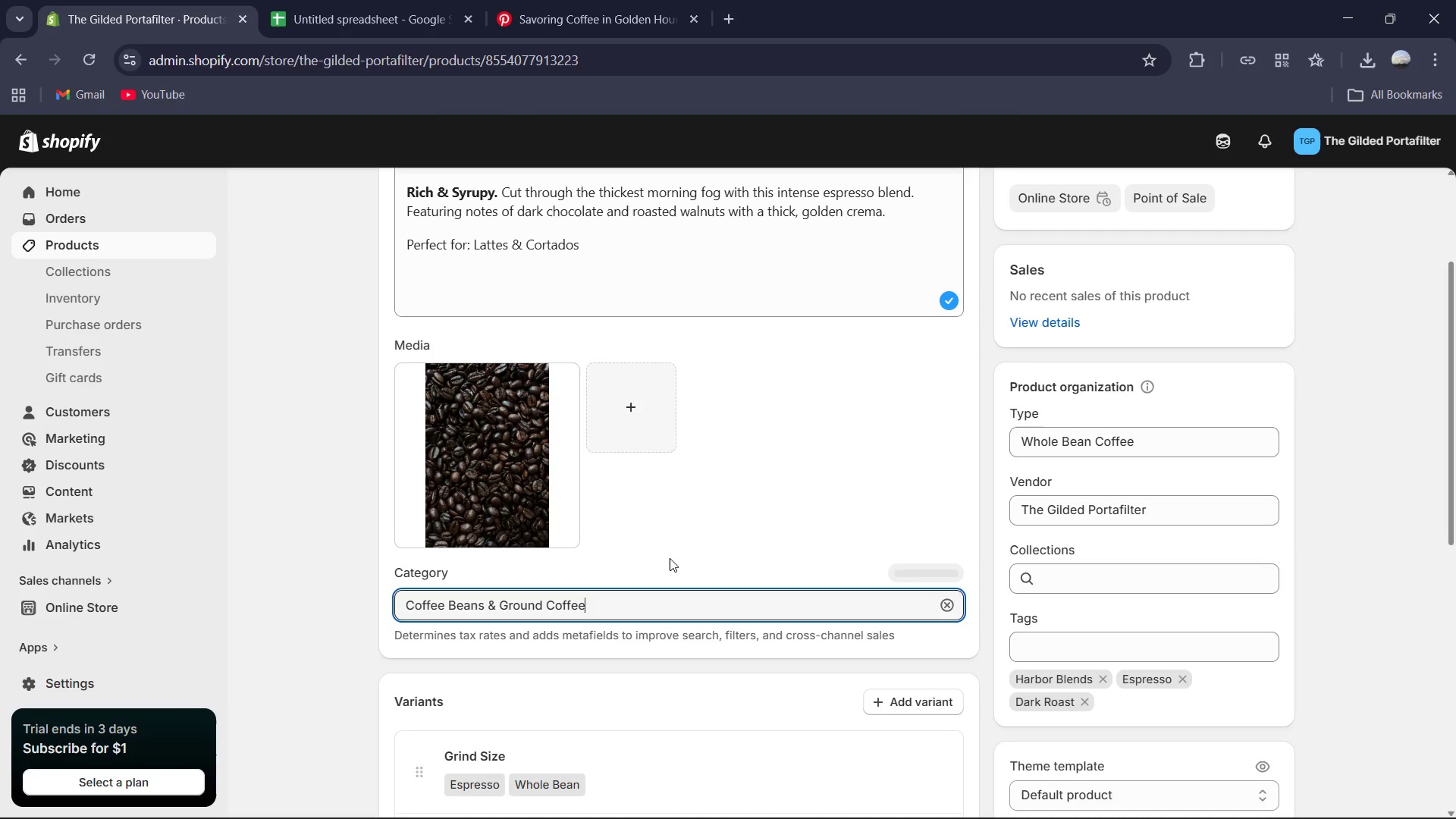 
scroll: coordinate [801, 344], scroll_direction: up, amount: 3.0
 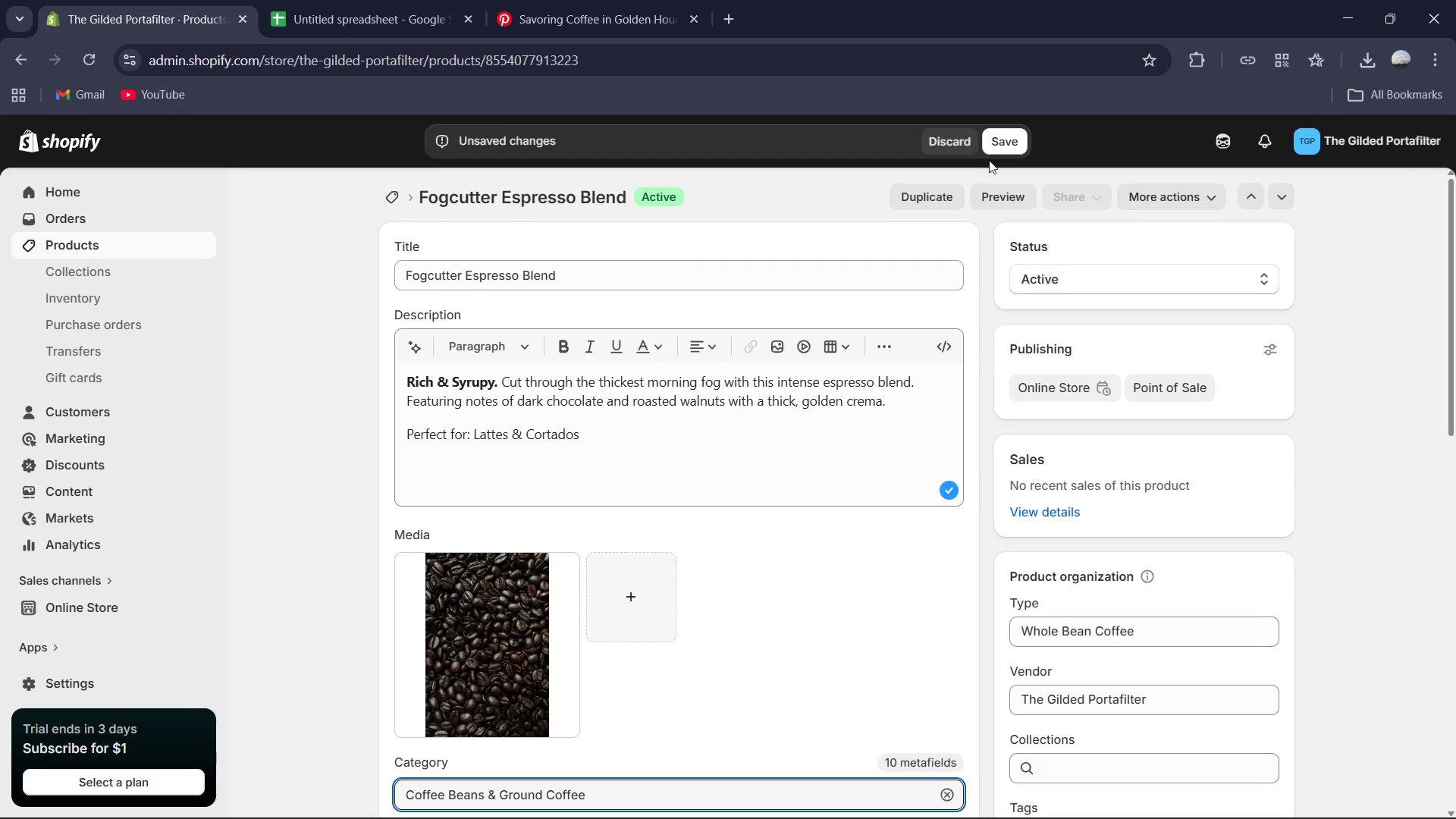 
left_click([996, 143])
 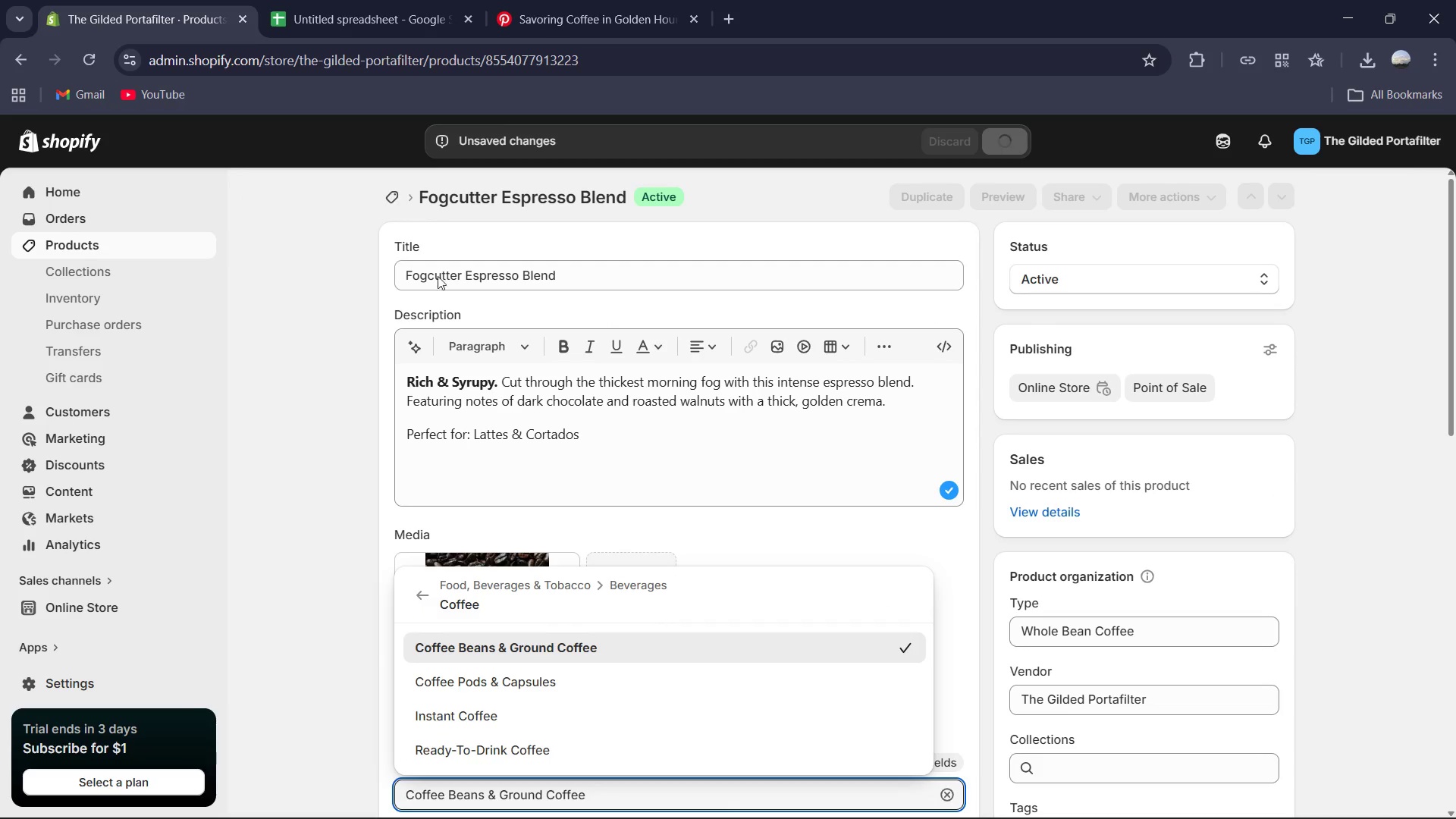 
left_click([391, 209])
 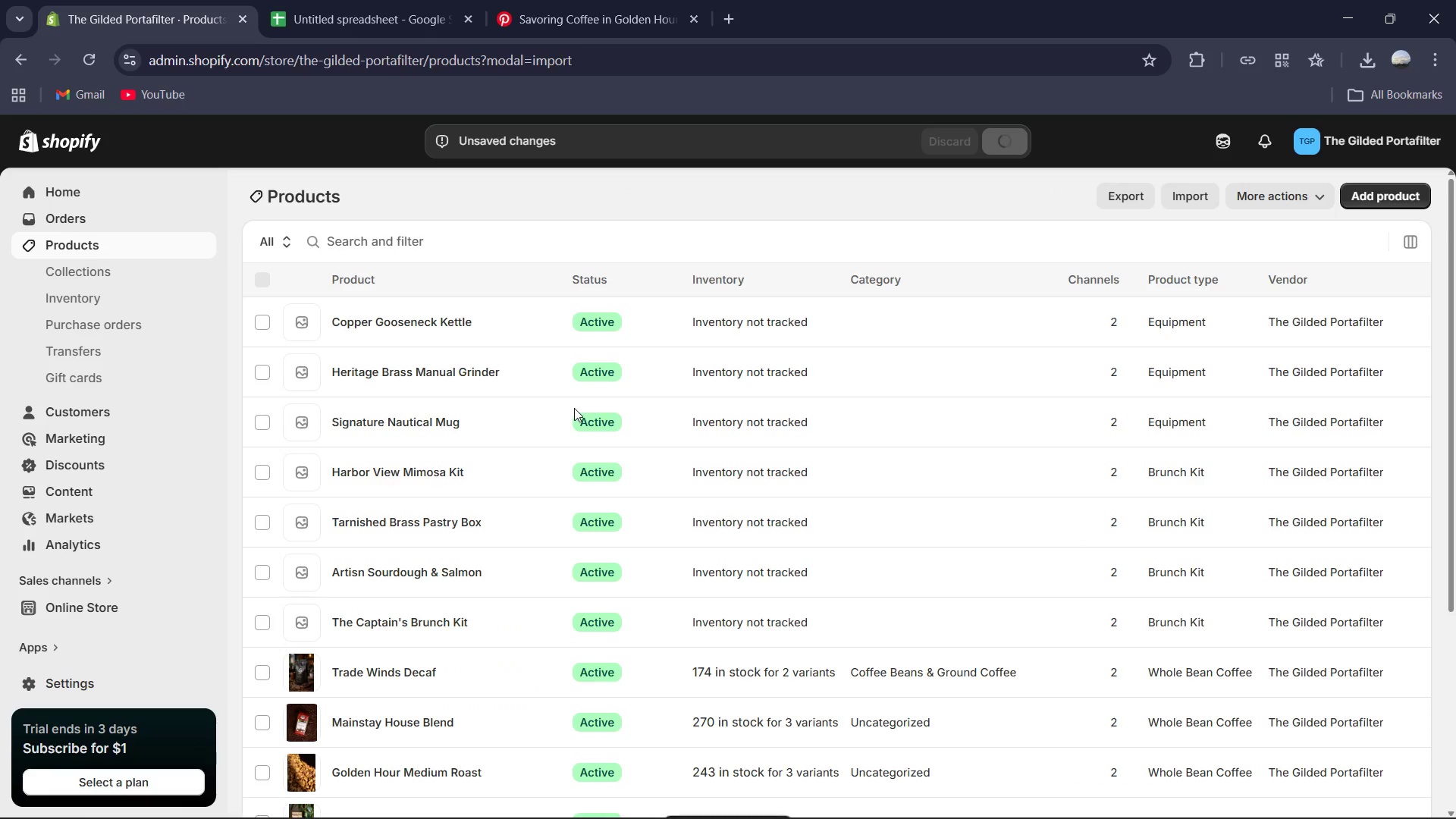 
scroll: coordinate [574, 408], scroll_direction: down, amount: 4.0
 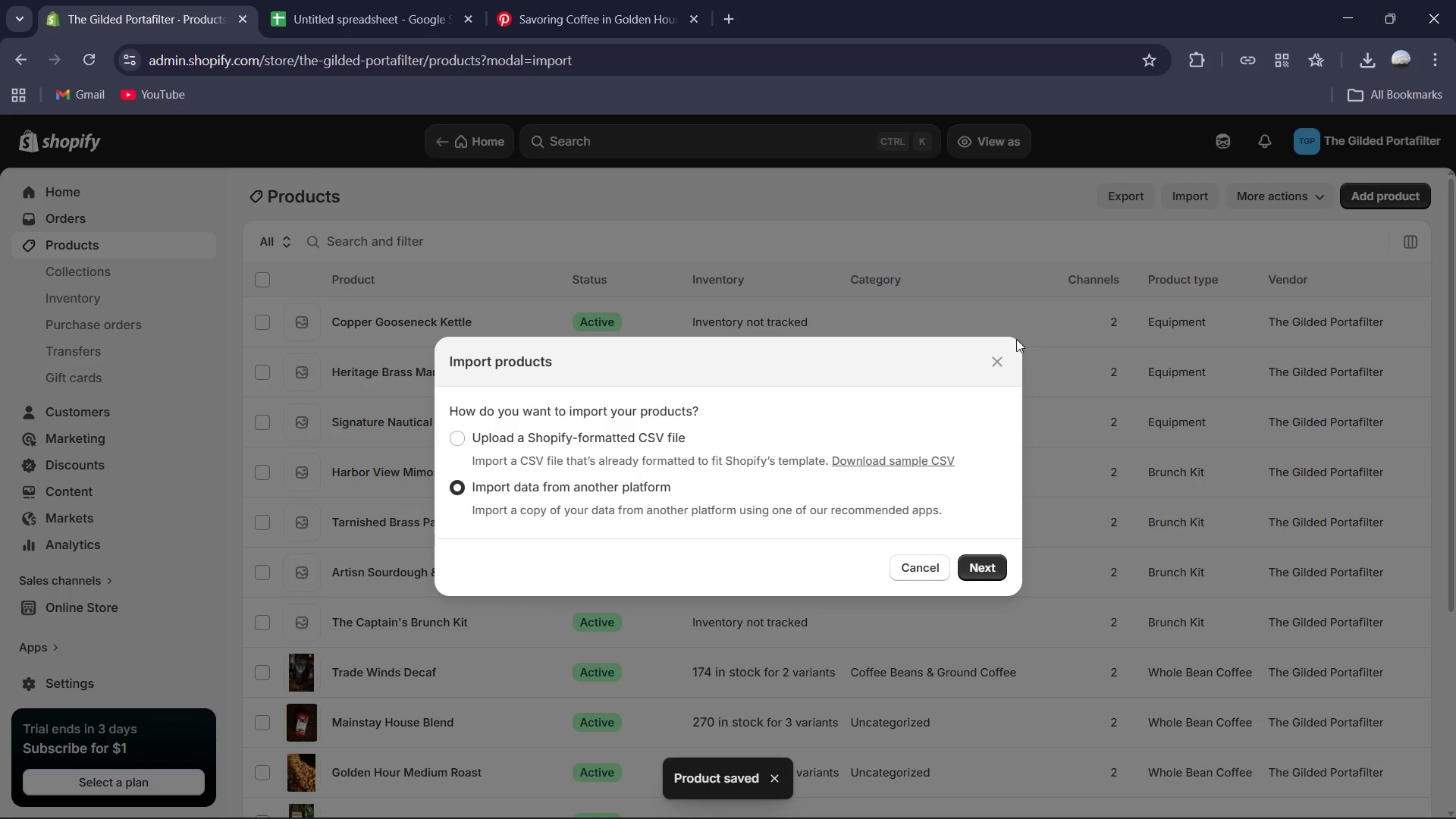 
left_click([994, 355])
 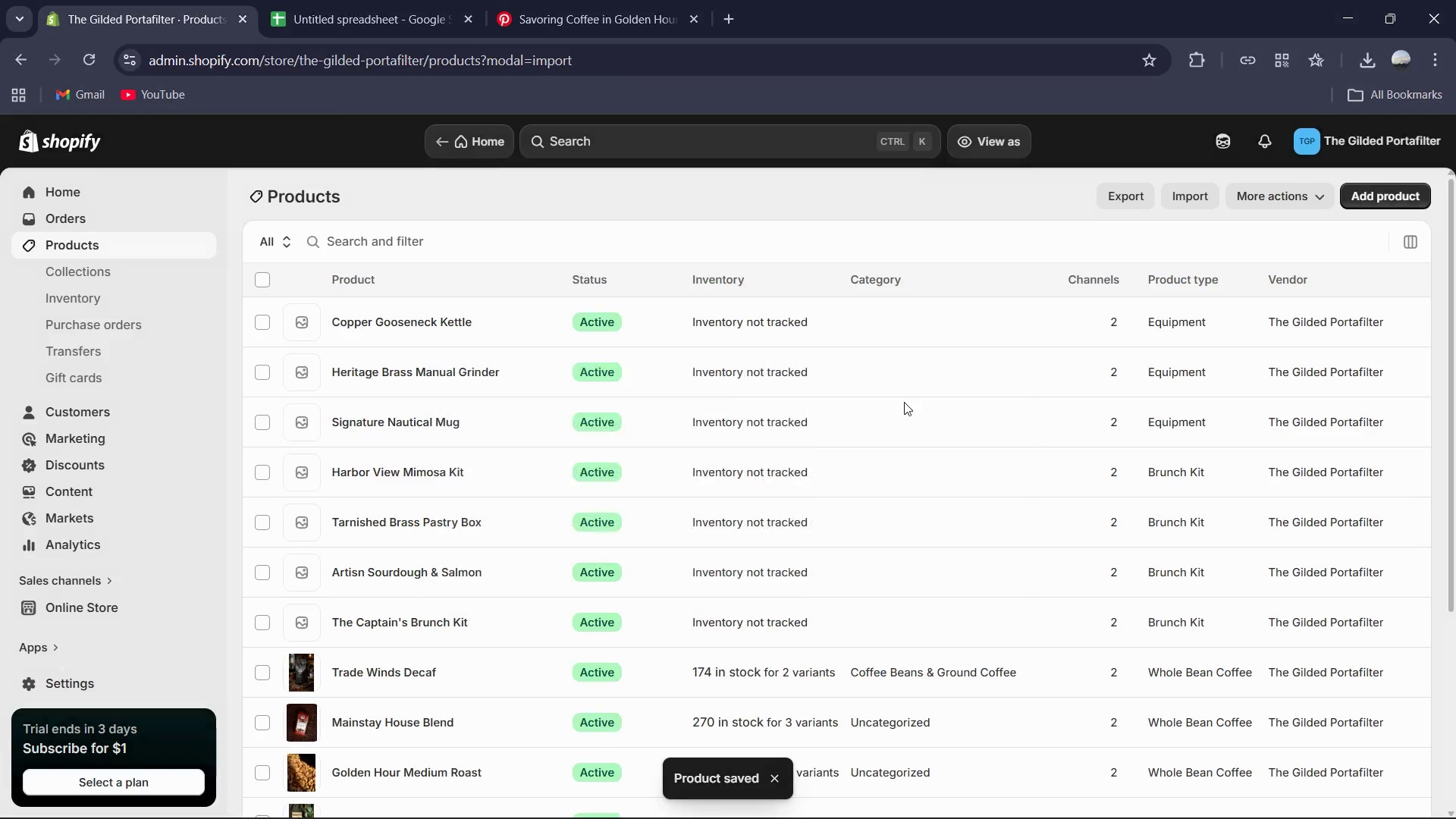 
scroll: coordinate [902, 403], scroll_direction: down, amount: 5.0
 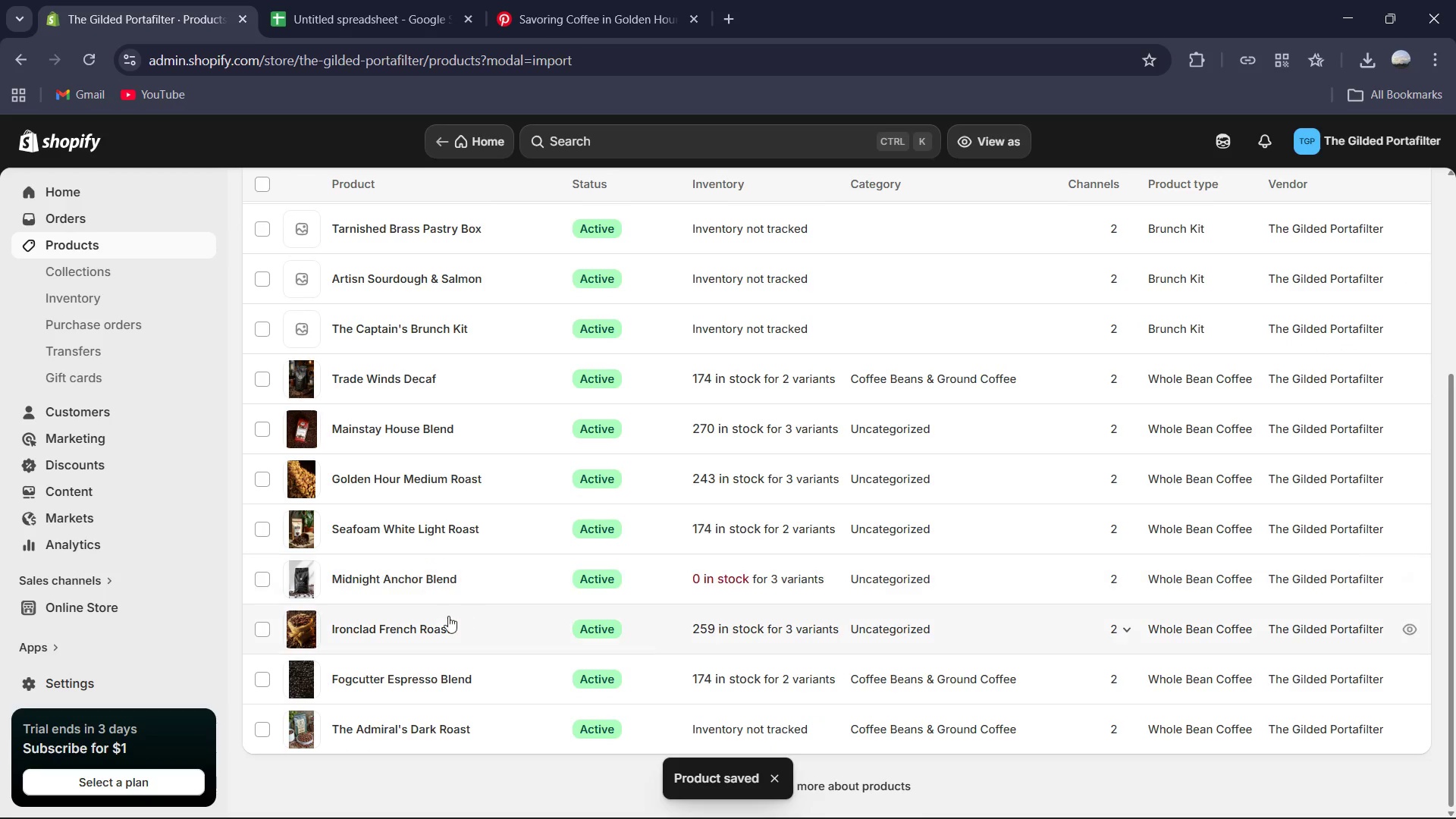 
left_click([415, 617])
 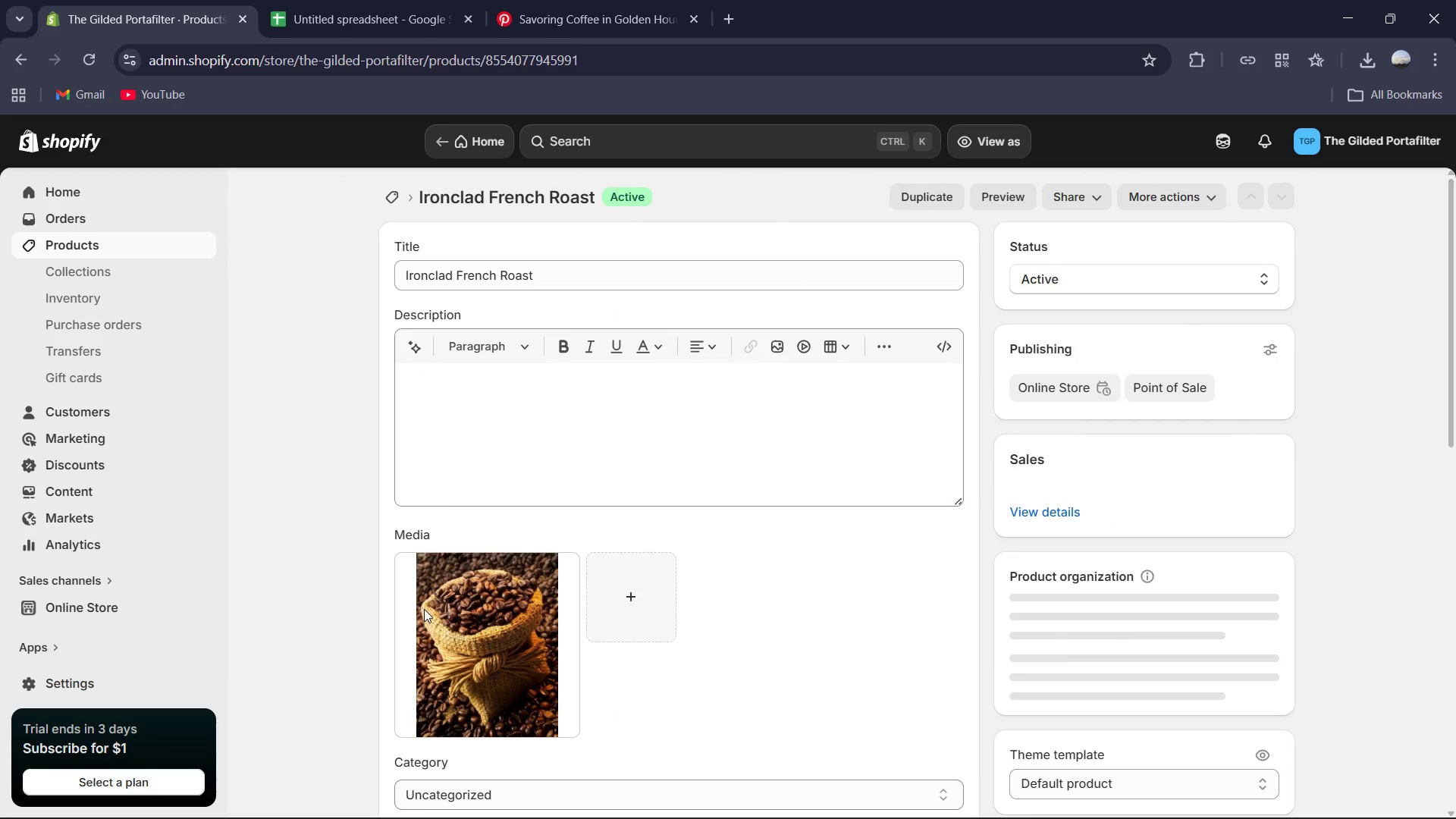 
scroll: coordinate [543, 504], scroll_direction: down, amount: 3.0
 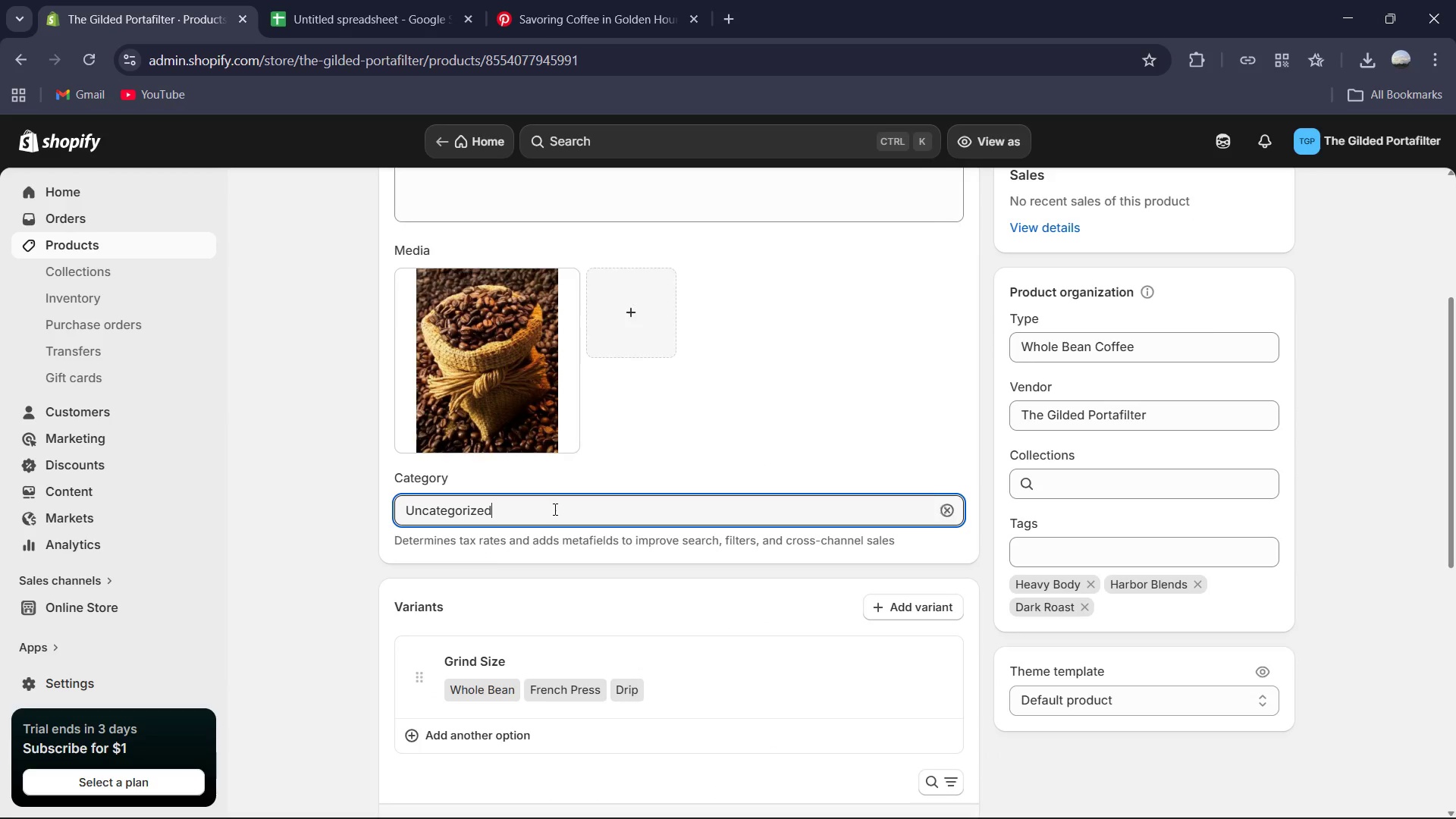 
key(Control+A)
 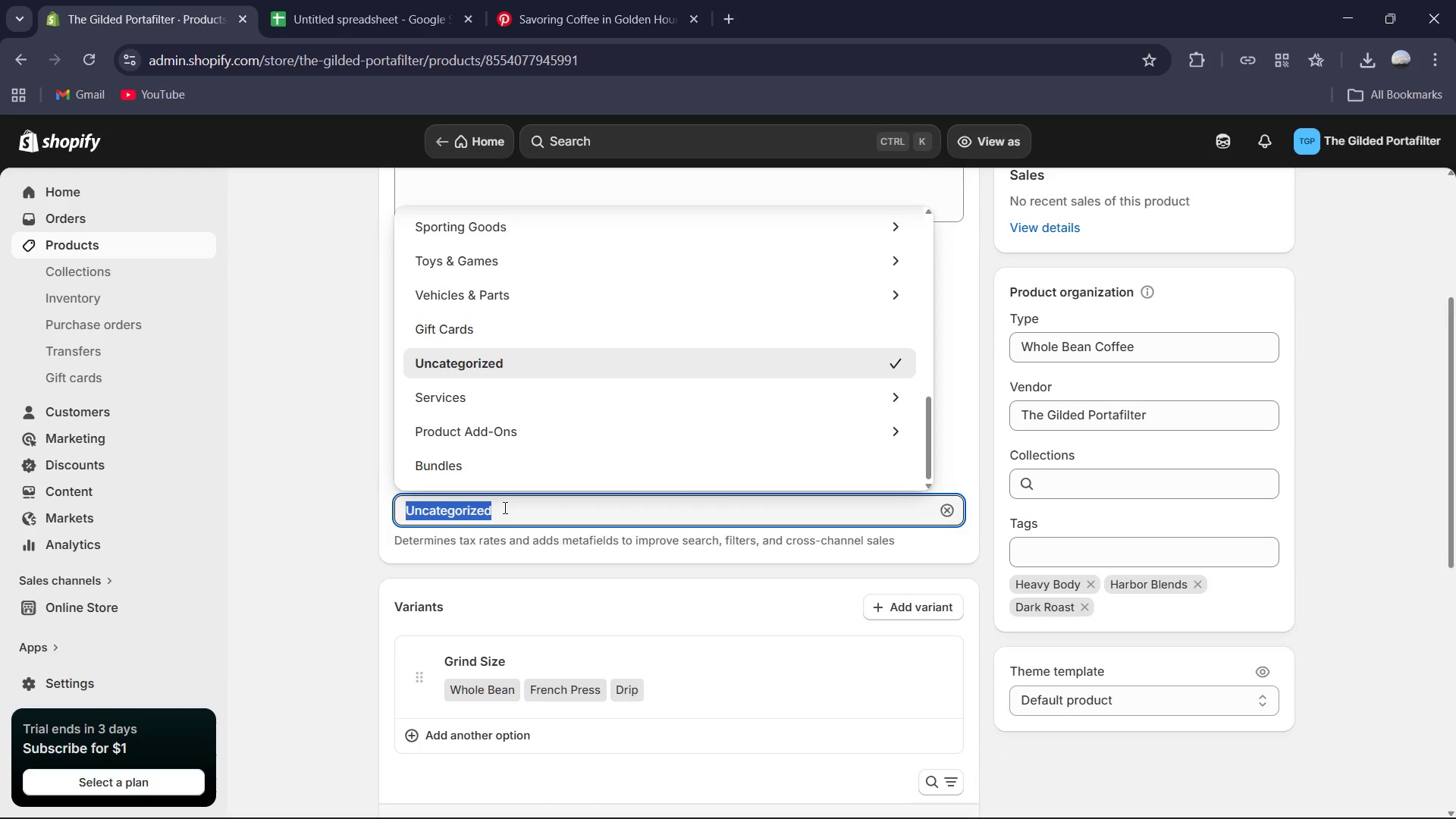 
key(Control+V)
 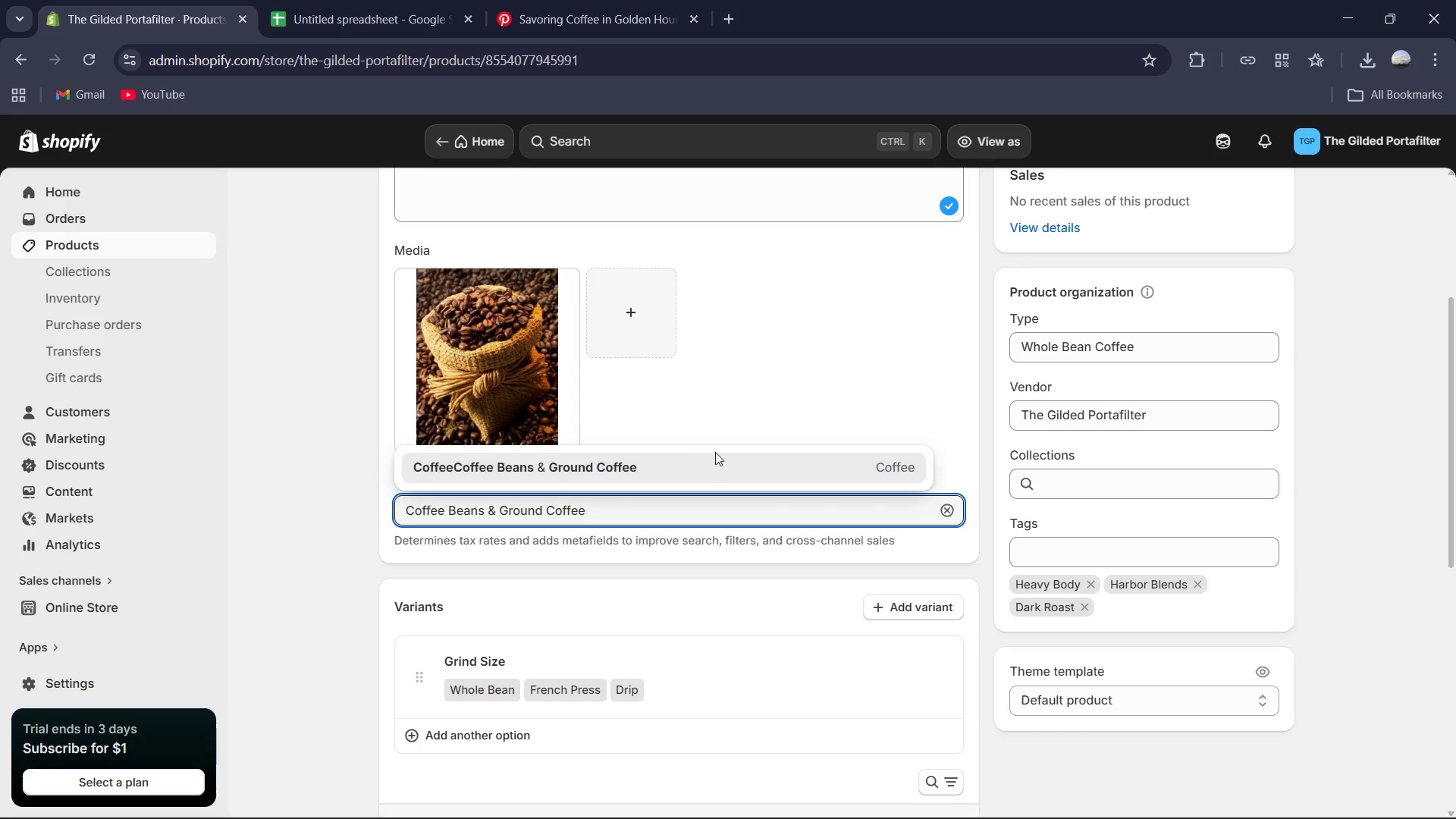 
left_click([715, 475])
 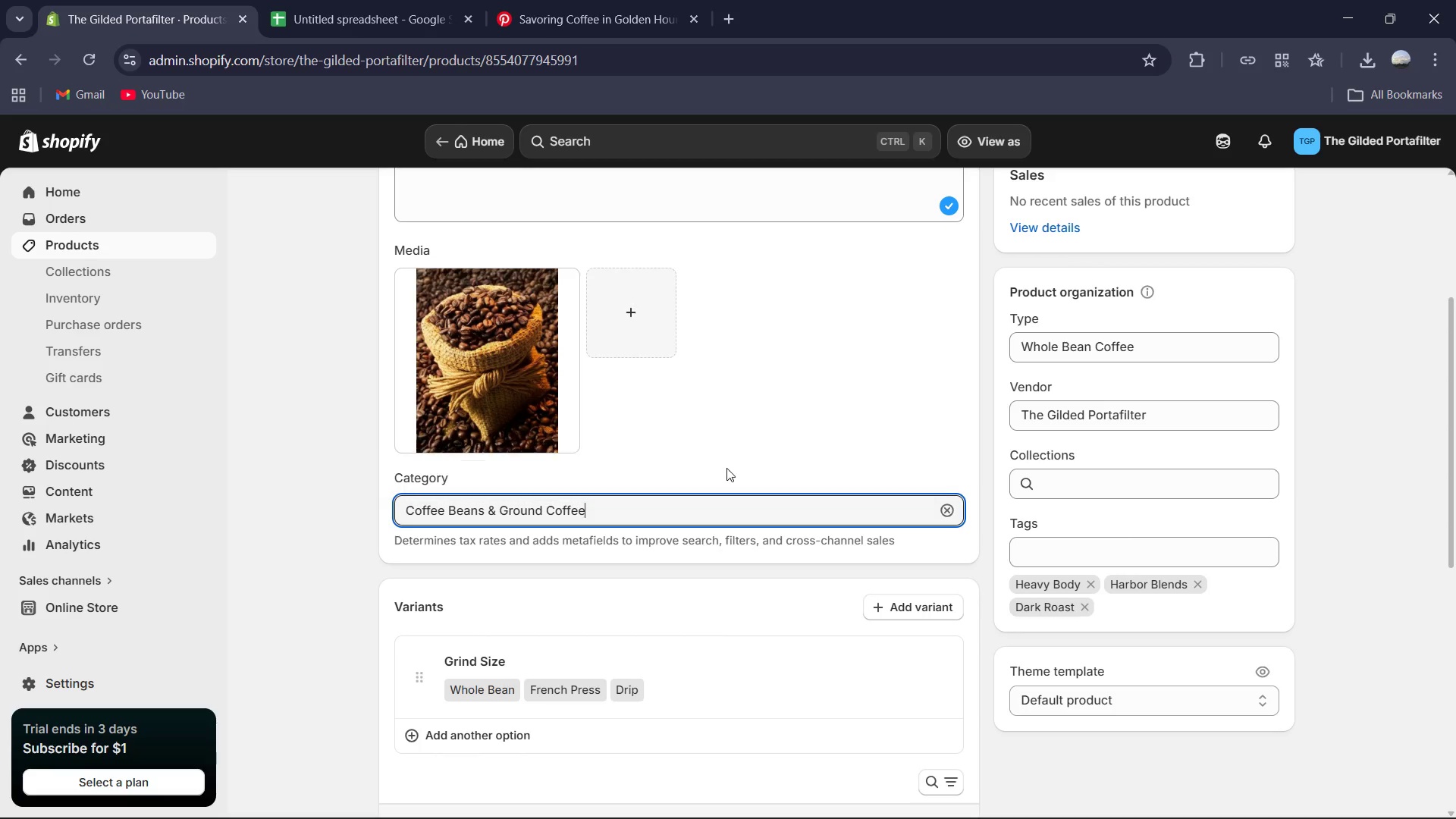 
scroll: coordinate [726, 468], scroll_direction: up, amount: 3.0
 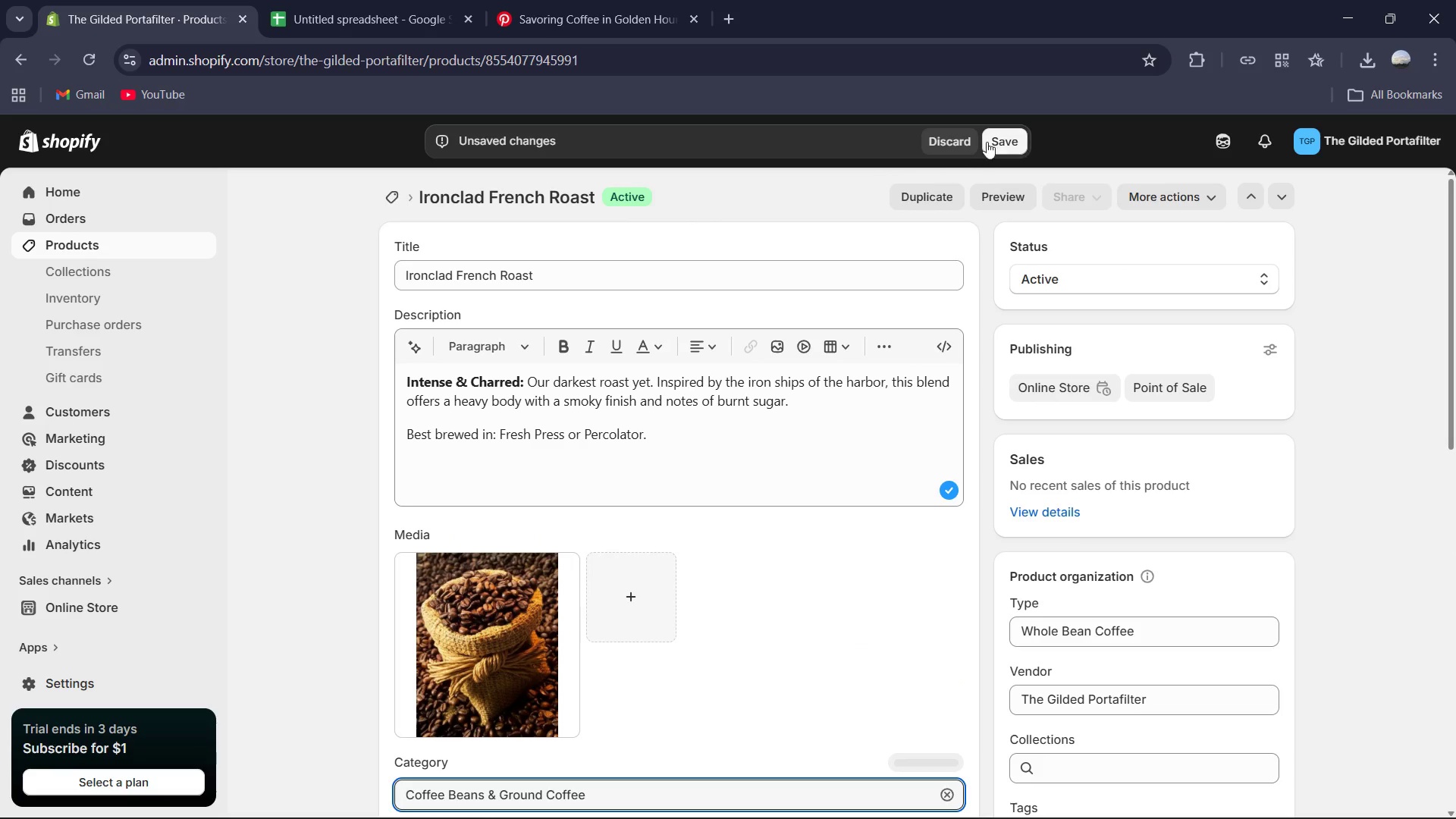 
left_click([996, 140])
 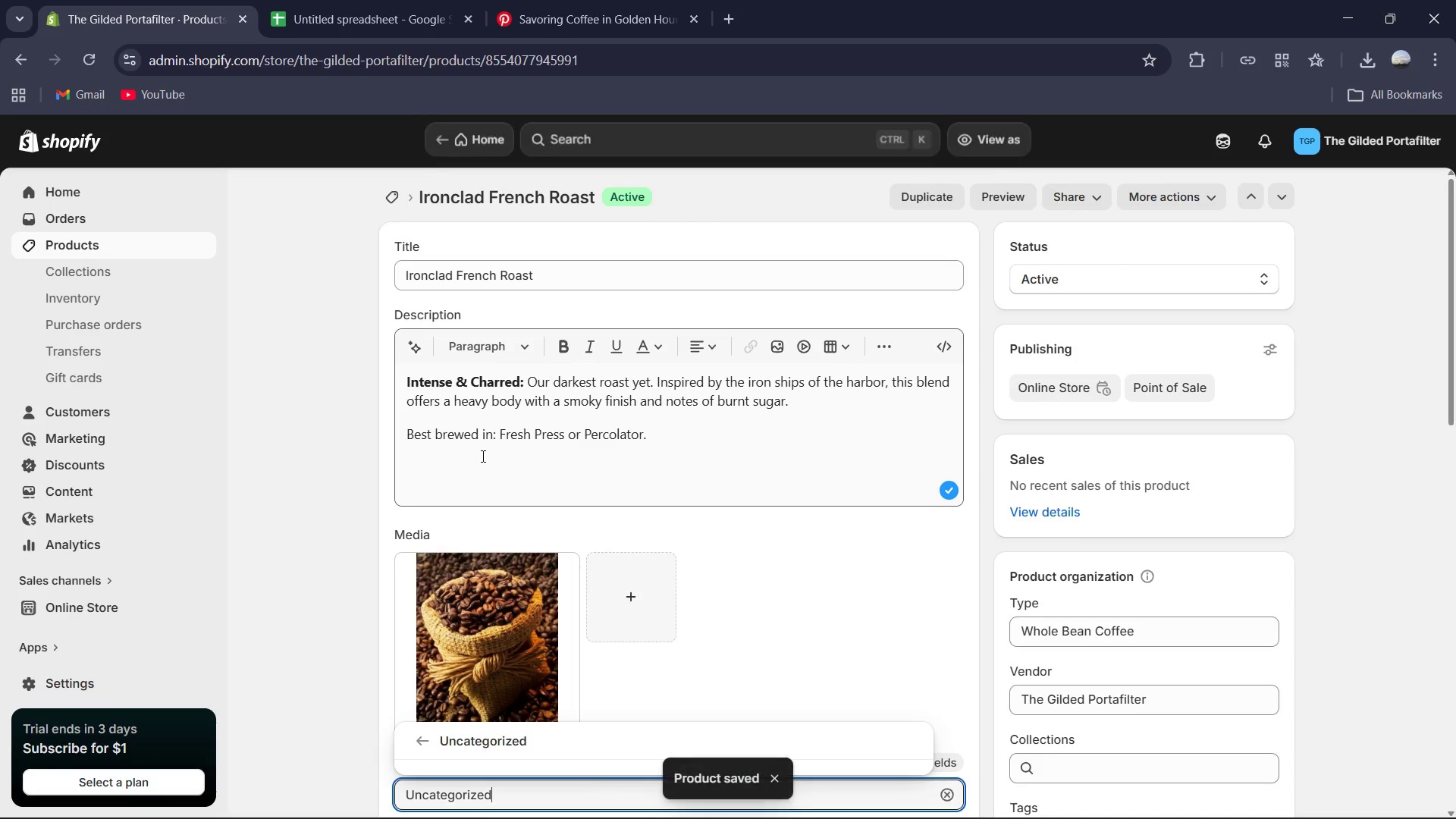 
wait(5.38)
 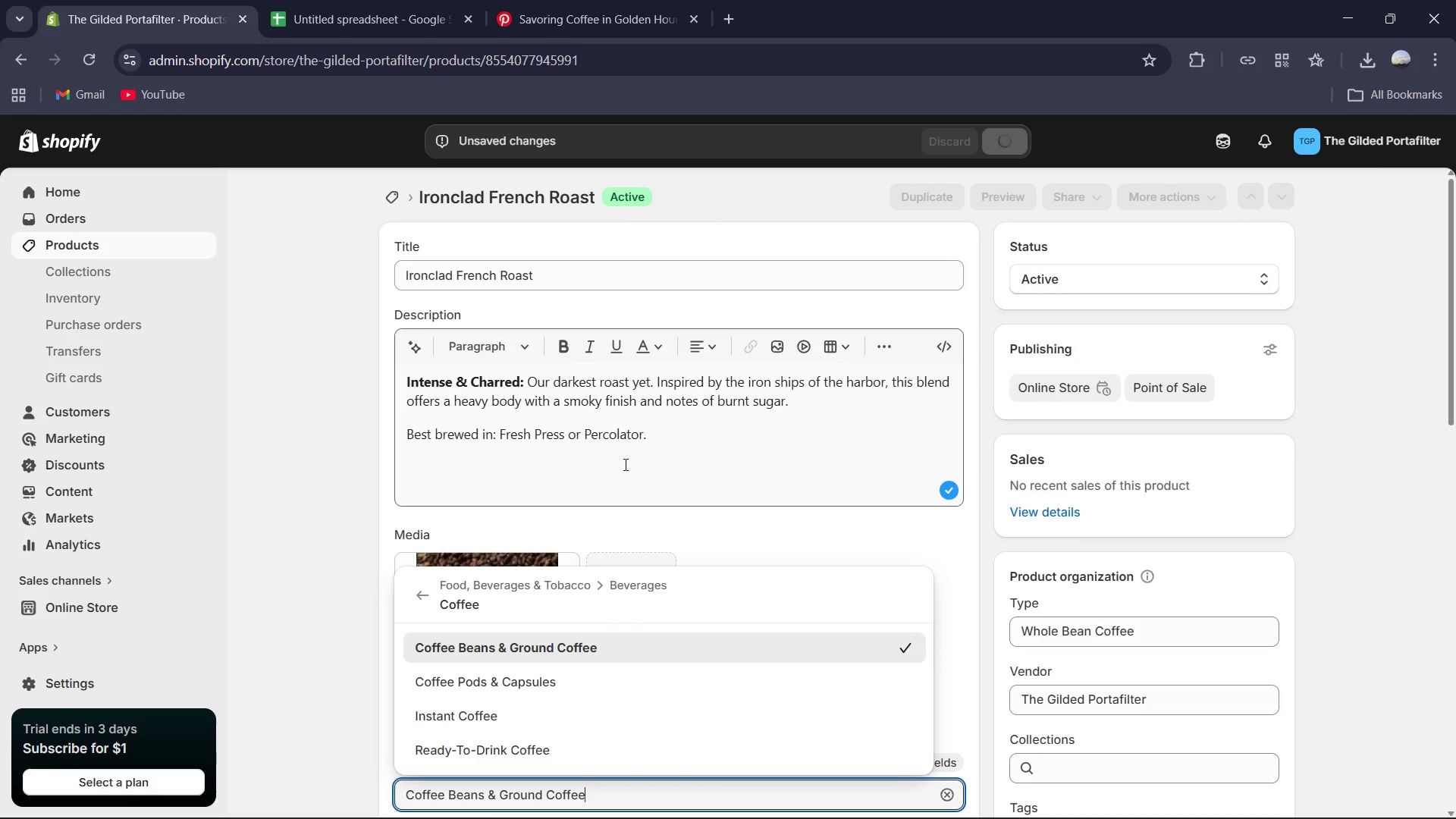 
left_click([386, 201])
 